 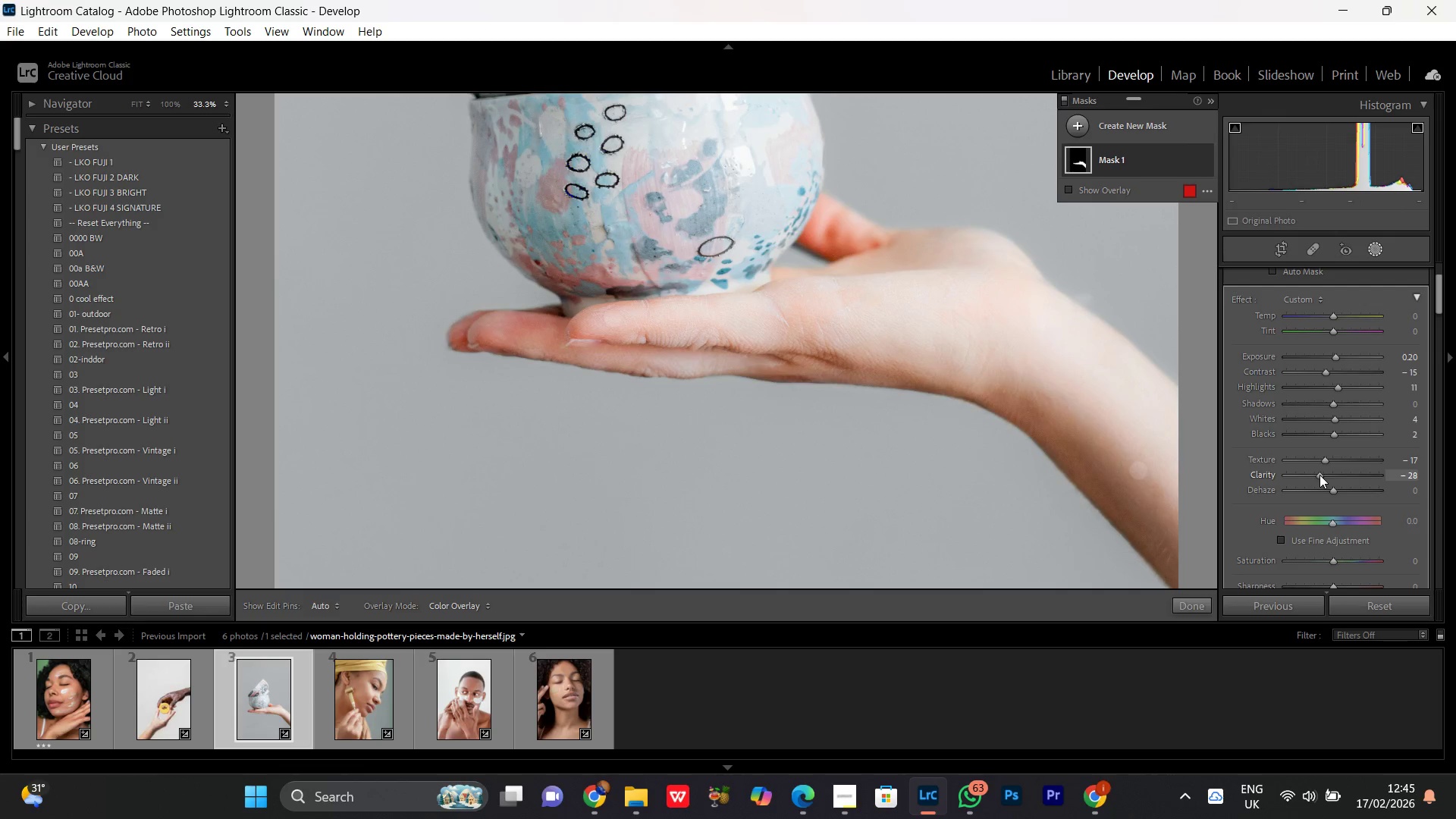 
scroll: coordinate [1327, 474], scroll_direction: up, amount: 18.0
 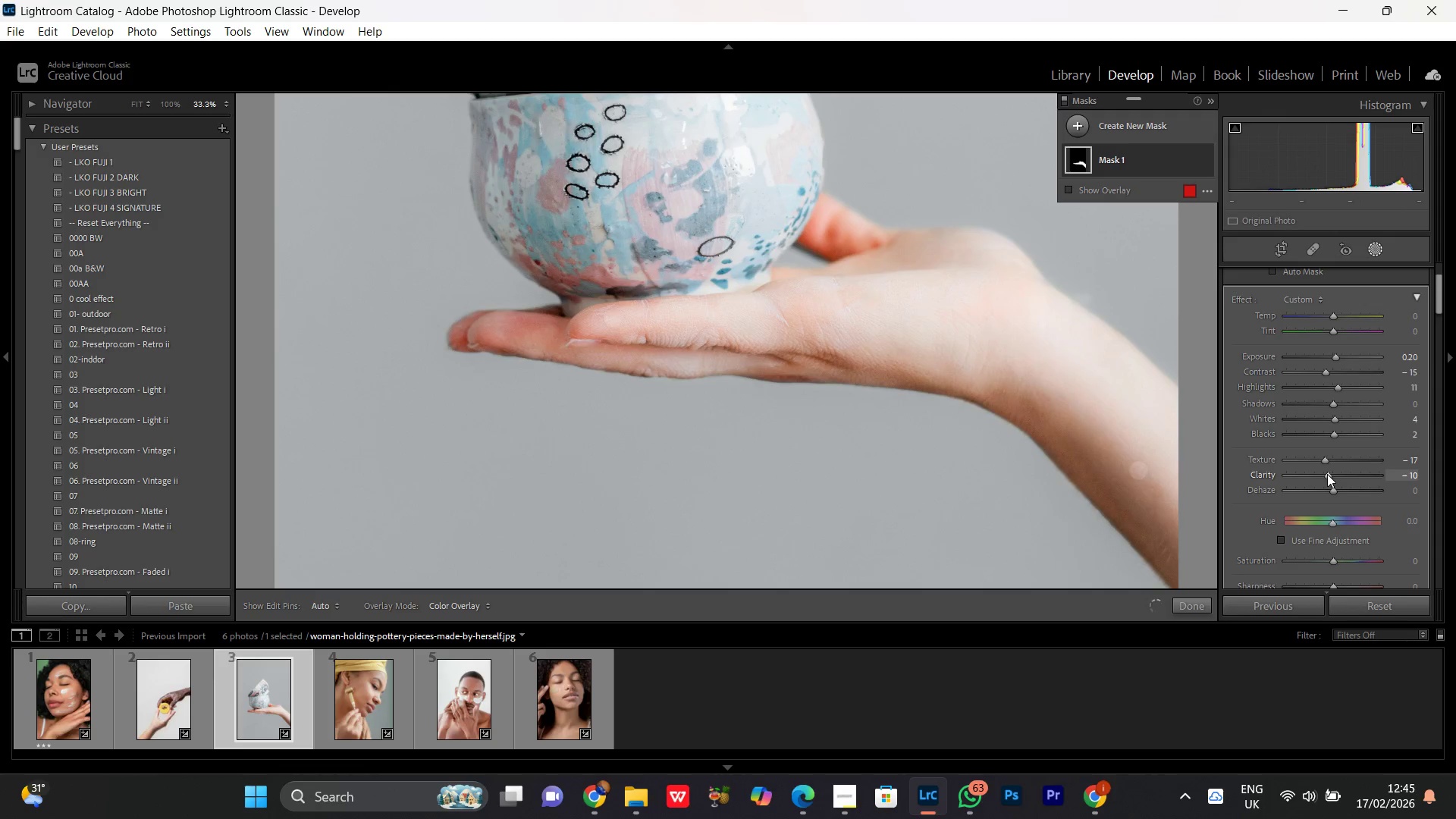 
scroll: coordinate [1327, 474], scroll_direction: down, amount: 2.0
 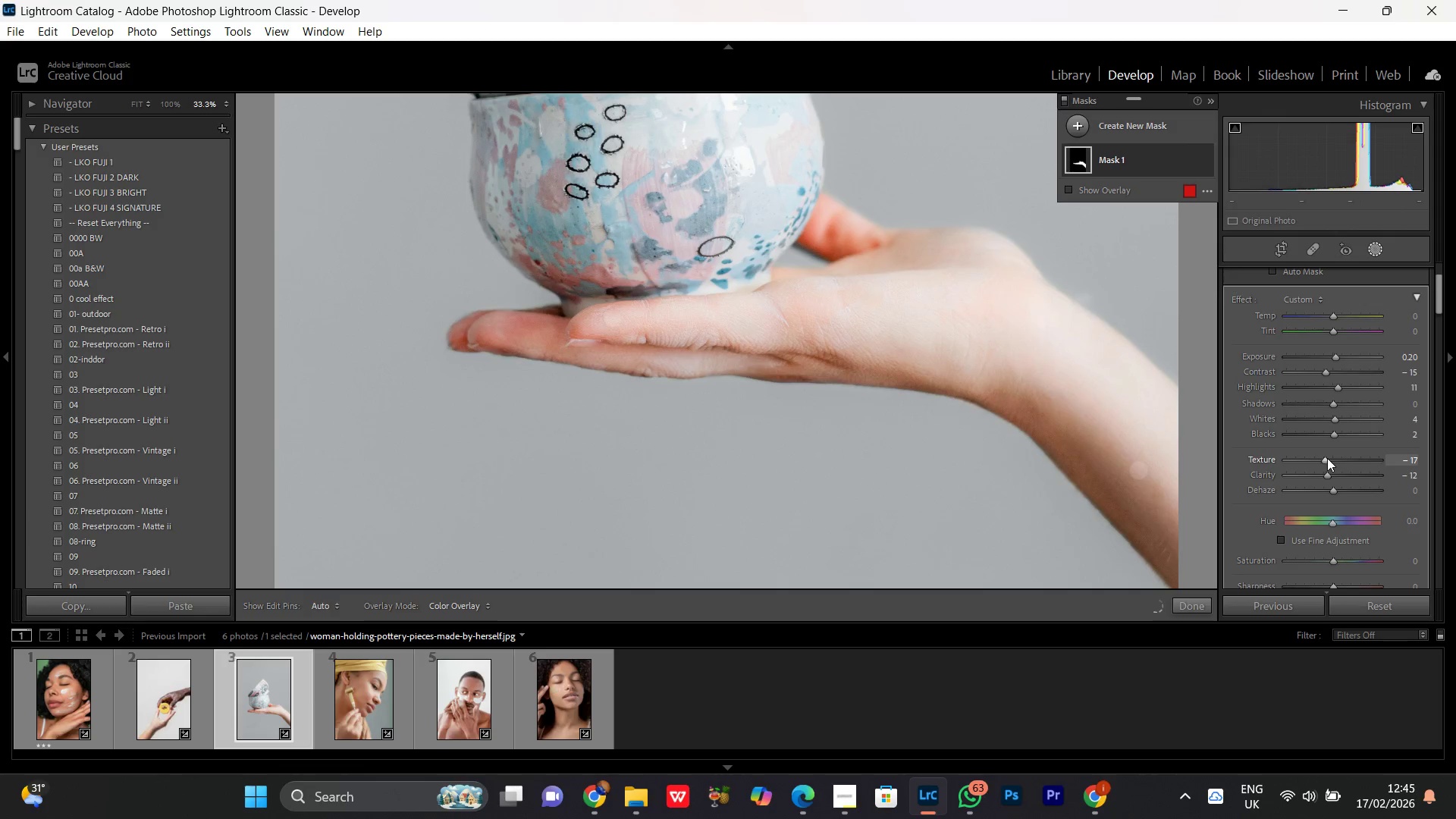 
left_click([1326, 465])
 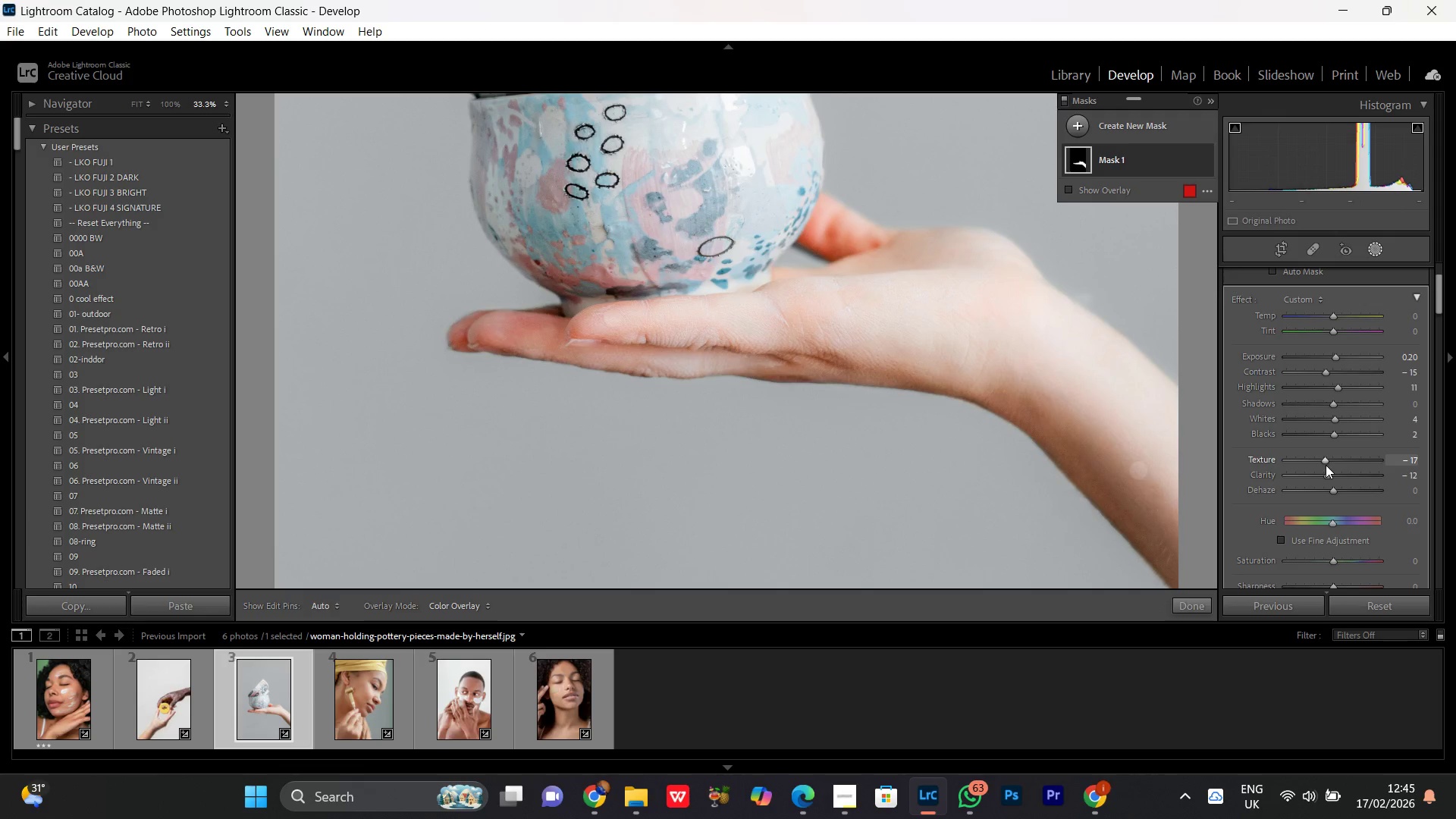 
scroll: coordinate [1326, 465], scroll_direction: down, amount: 2.0
 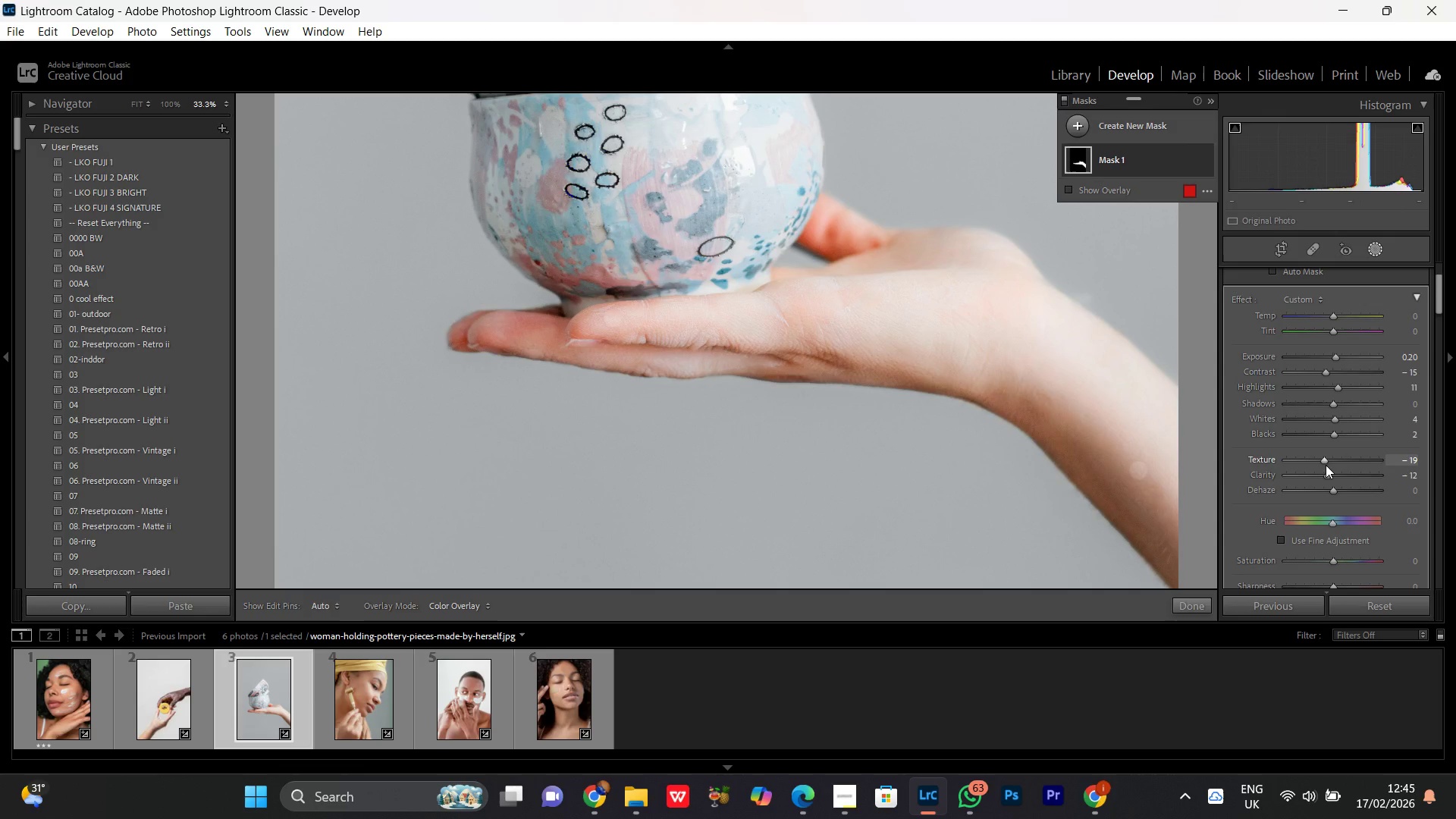 
scroll: coordinate [1326, 465], scroll_direction: up, amount: 1.0
 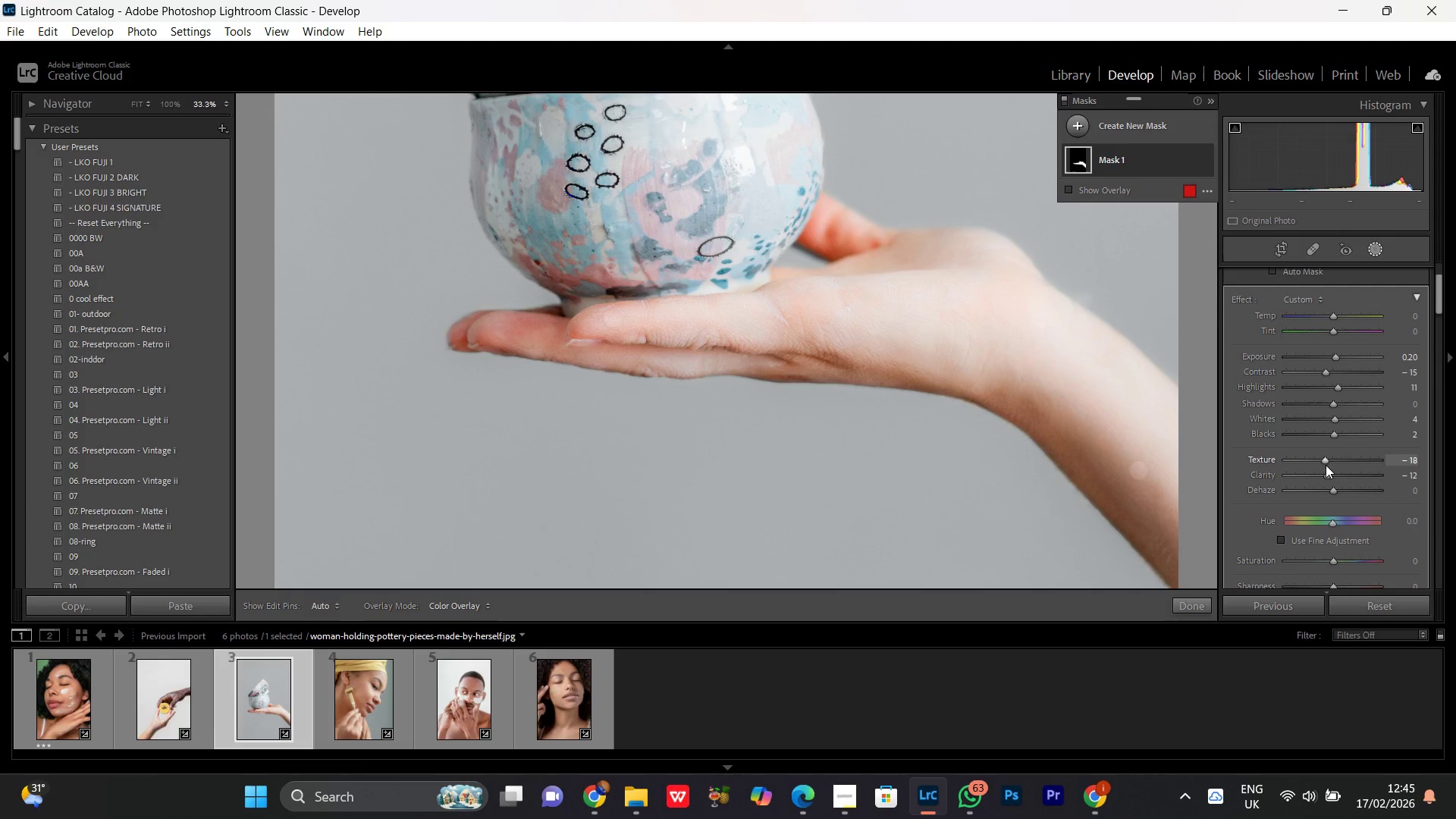 
scroll: coordinate [1326, 465], scroll_direction: none, amount: 0.0
 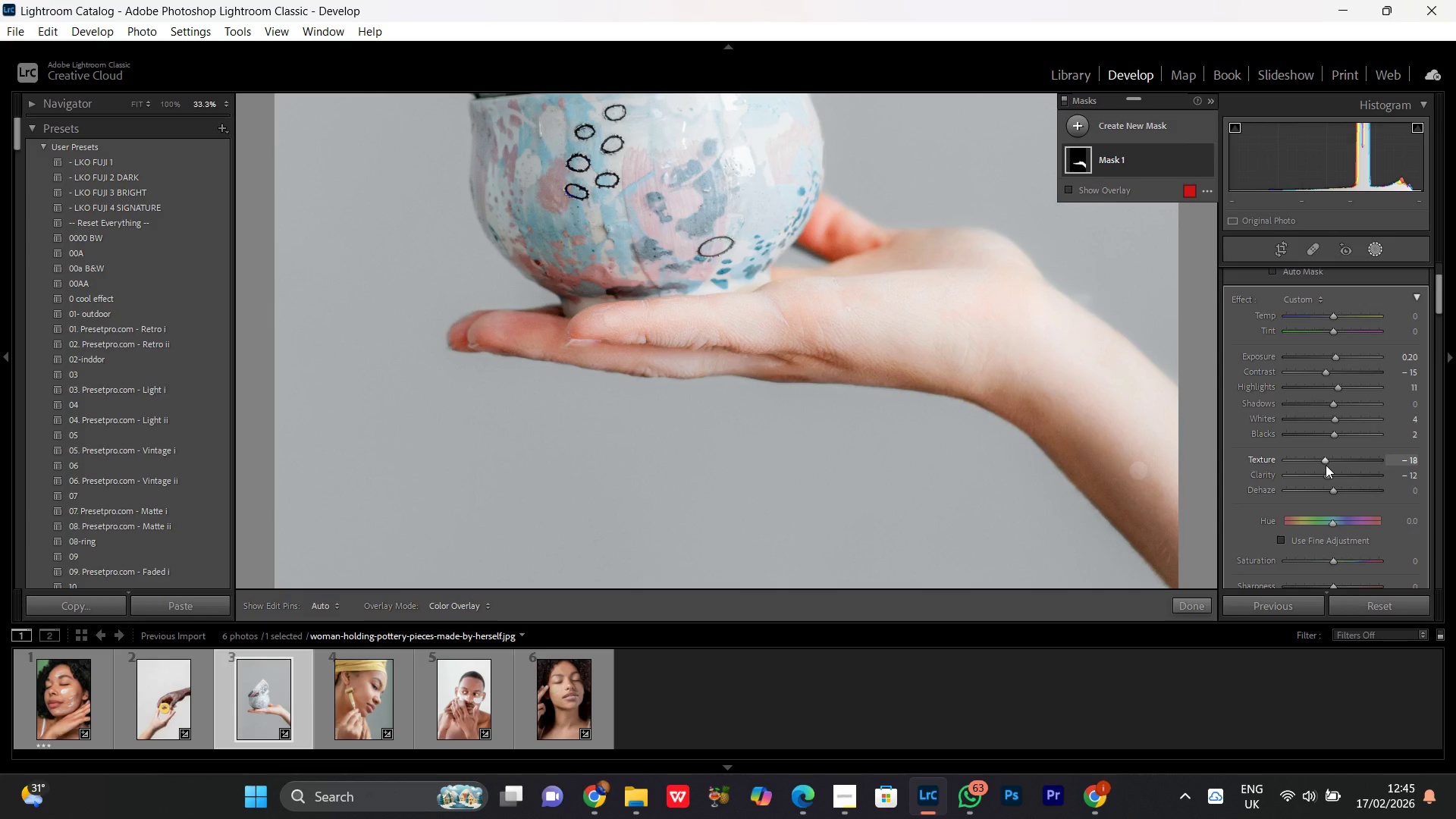 
wait(7.61)
 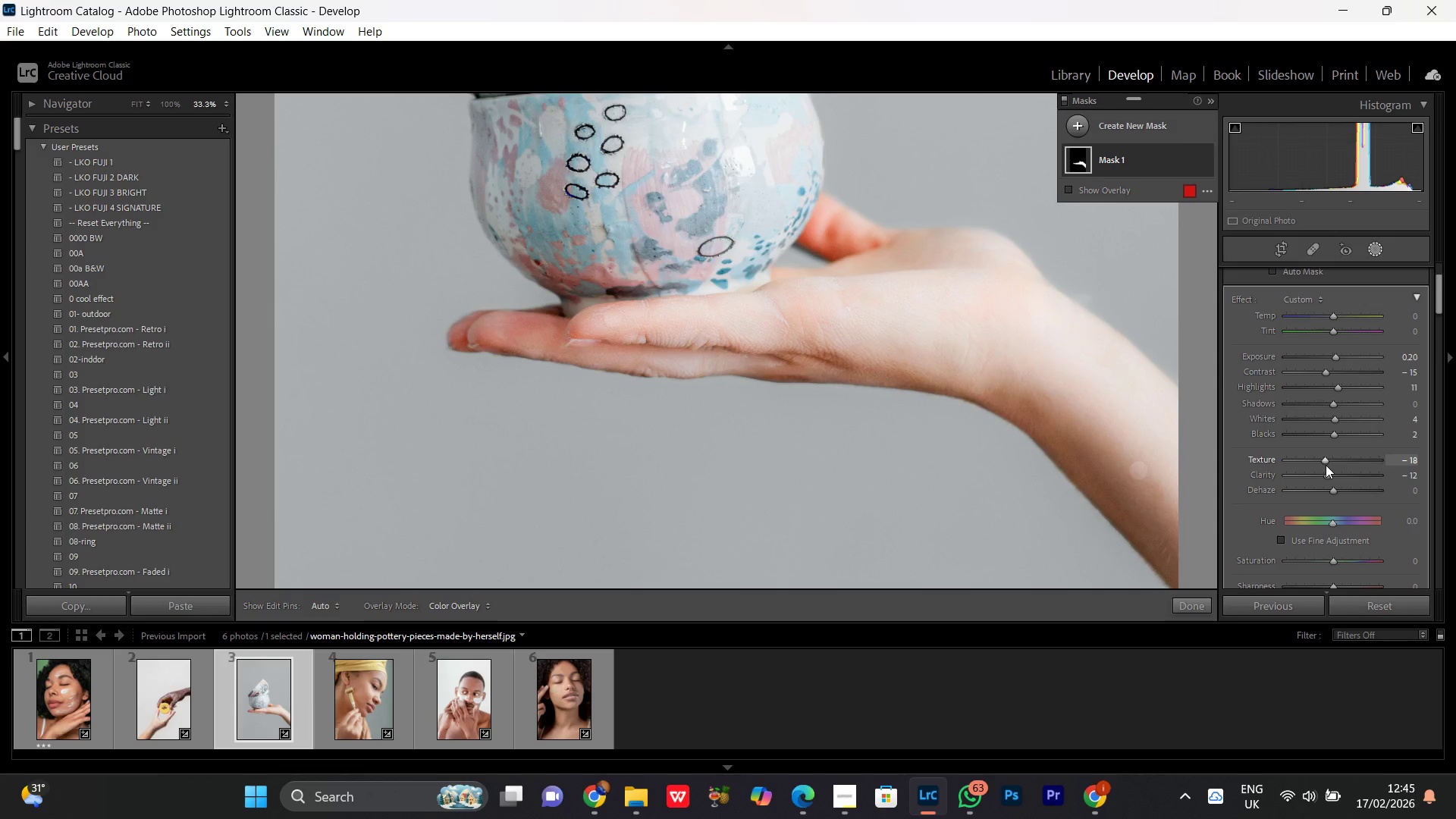 
left_click([1333, 420])
 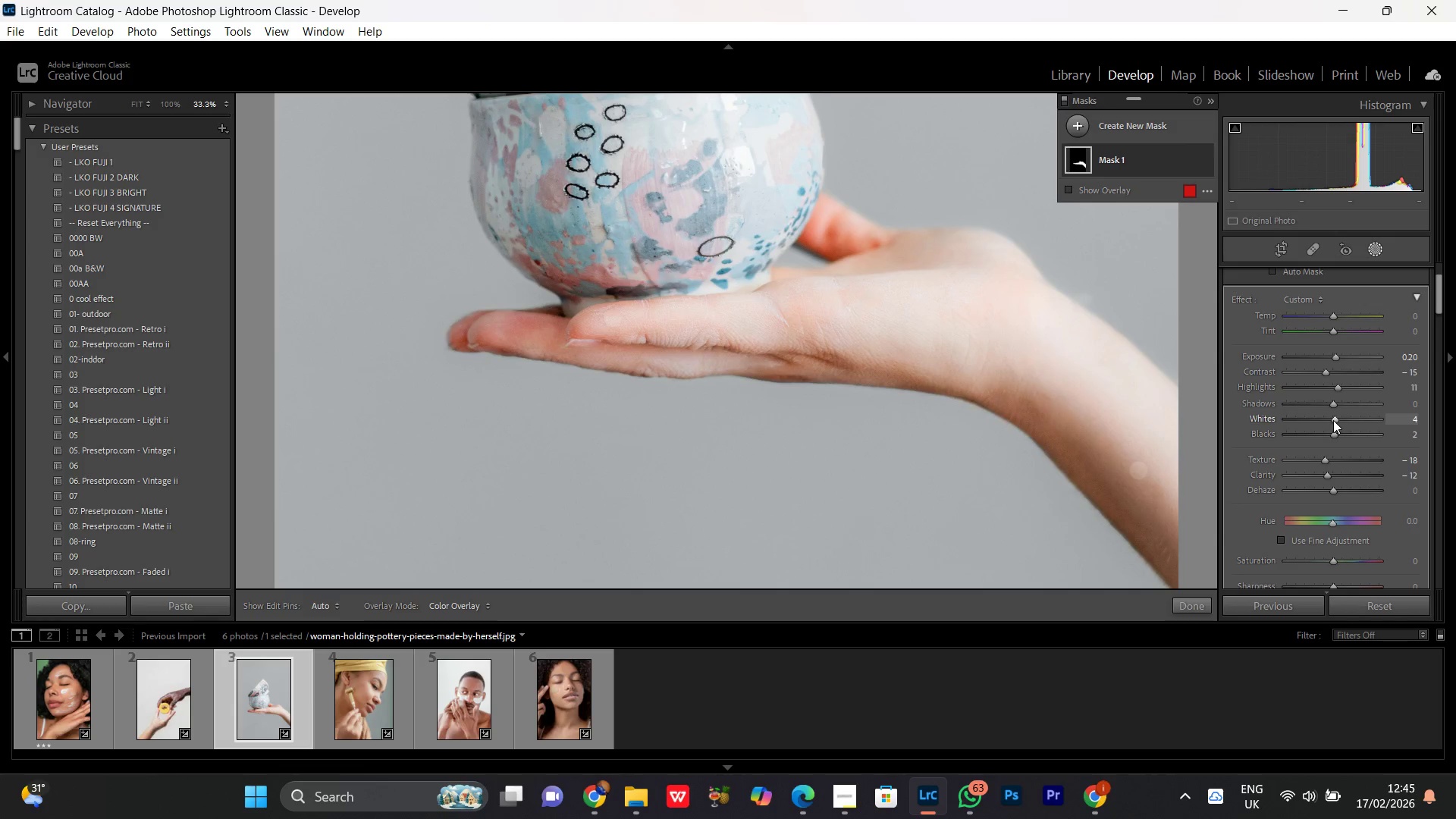 
scroll: coordinate [1333, 420], scroll_direction: up, amount: 1.0
 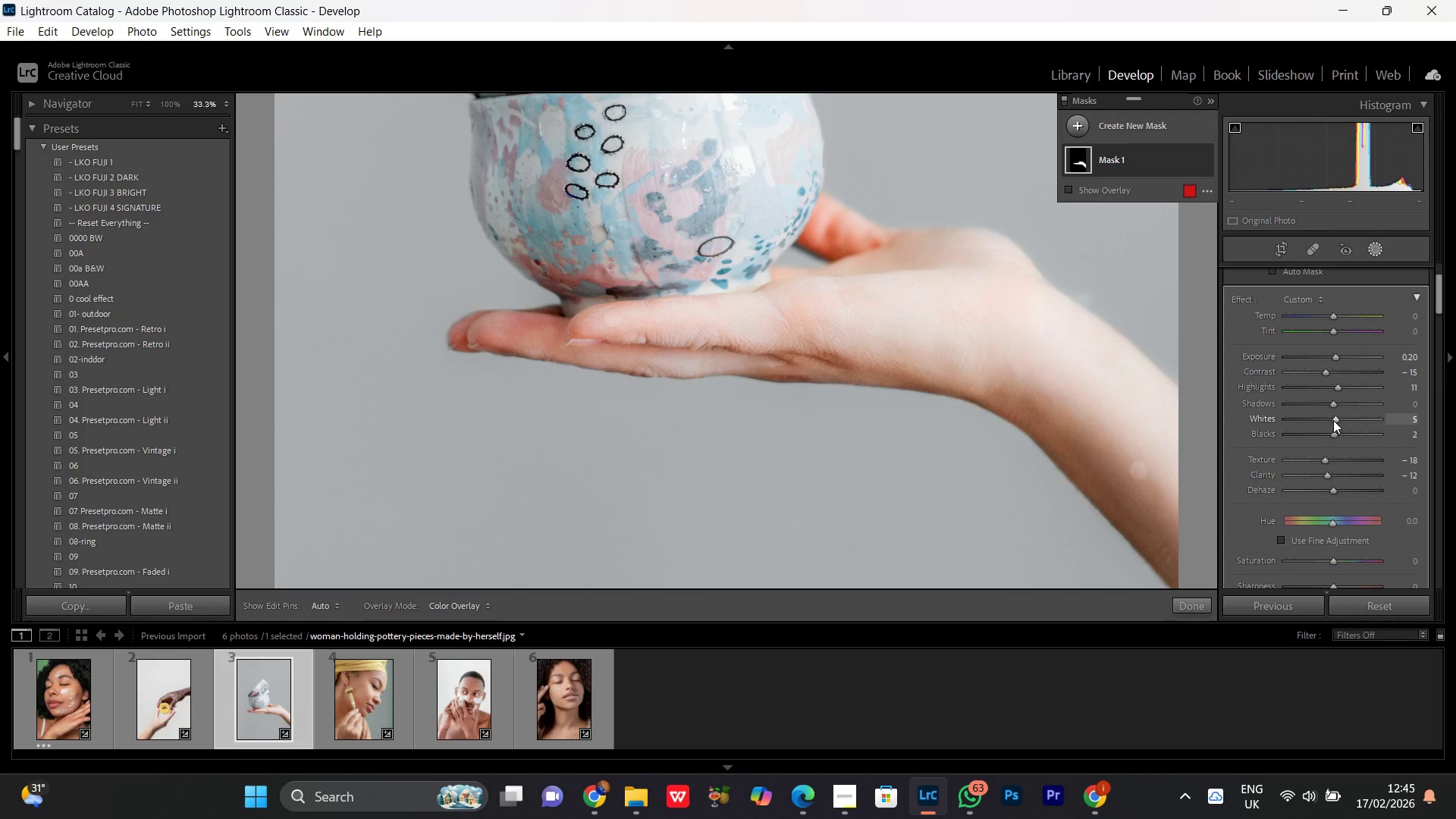 
scroll: coordinate [1333, 420], scroll_direction: down, amount: 1.0
 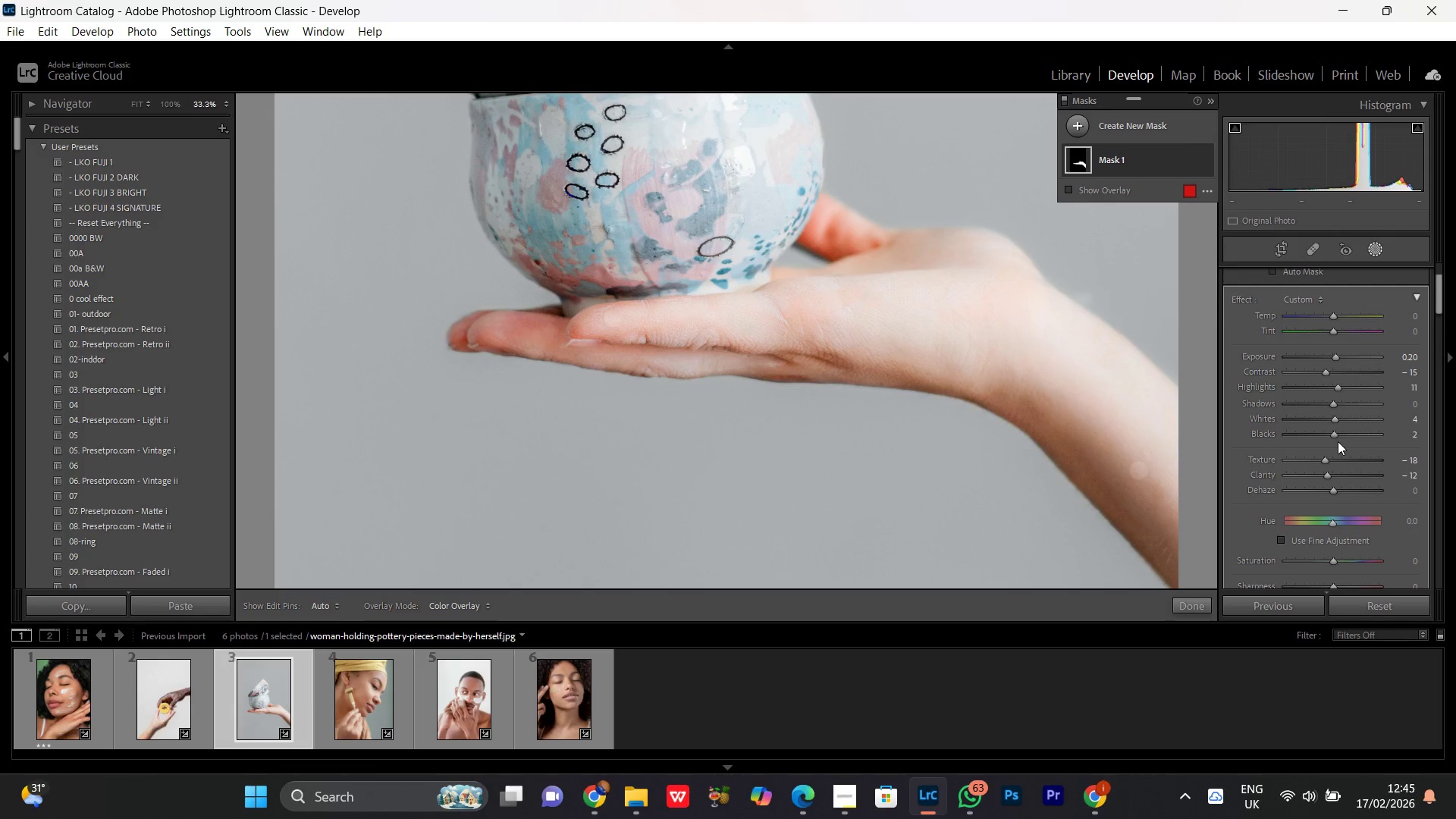 
left_click([1329, 437])
 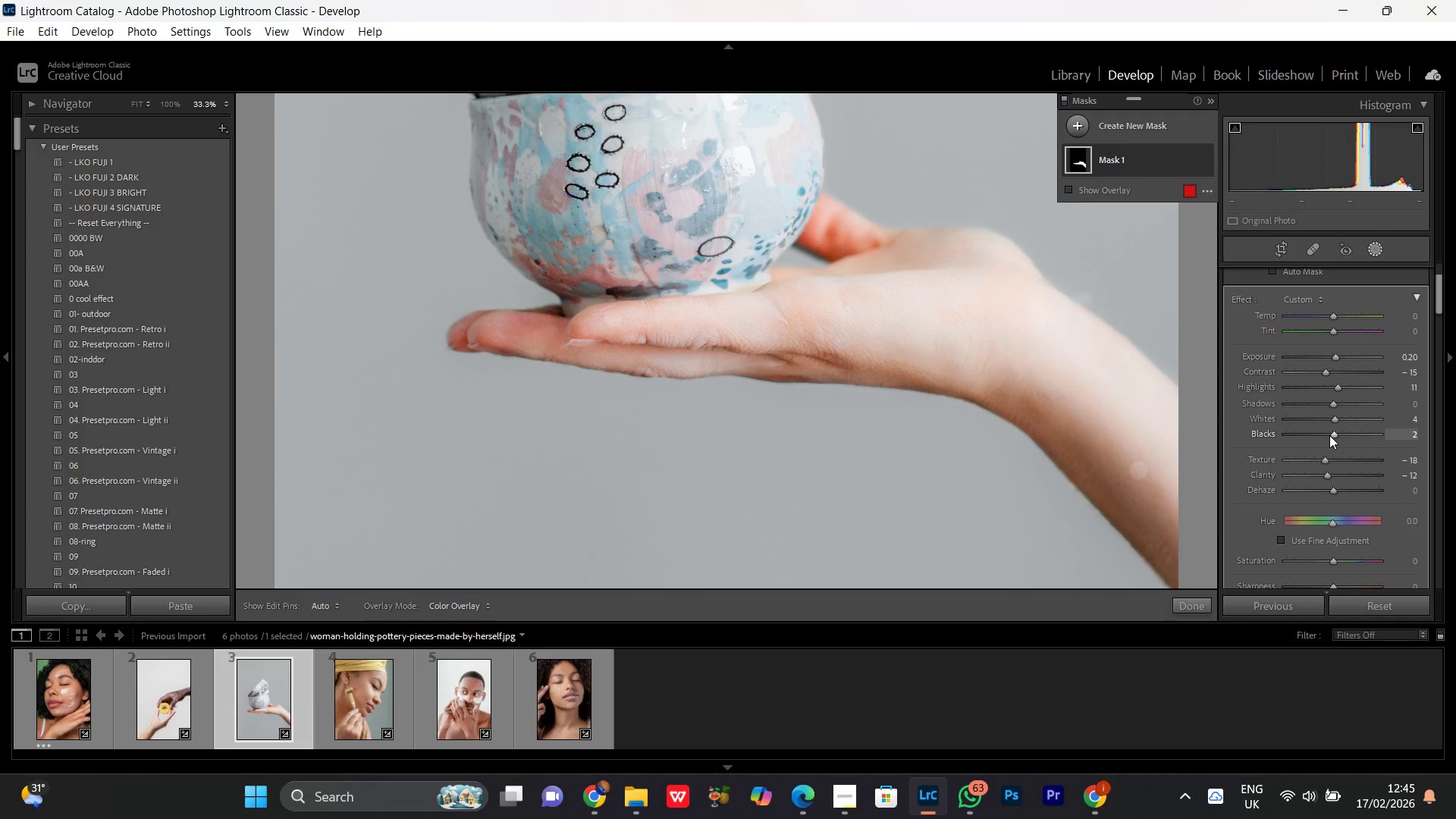 
scroll: coordinate [1329, 435], scroll_direction: up, amount: 2.0
 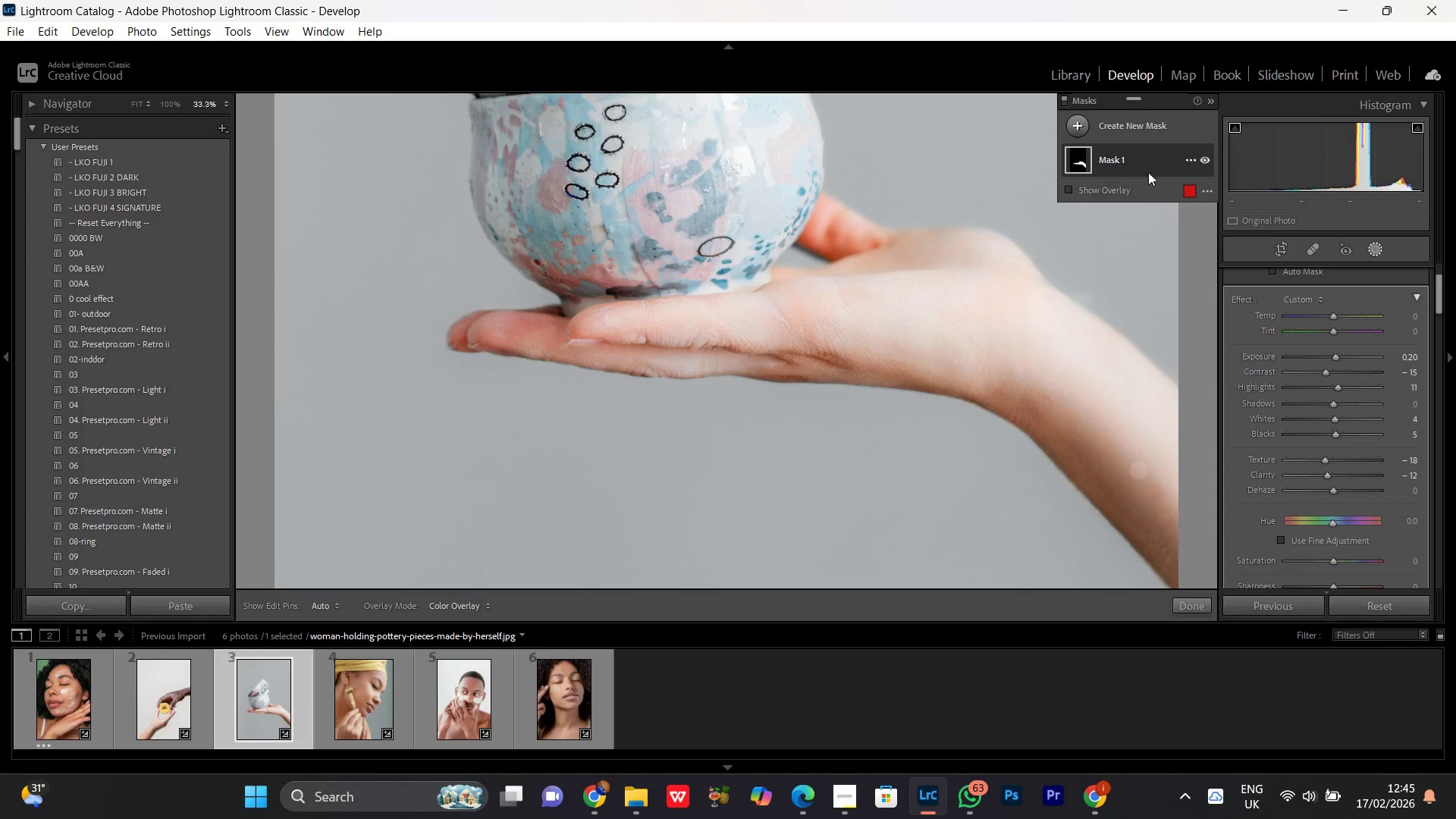 
left_click([1200, 159])
 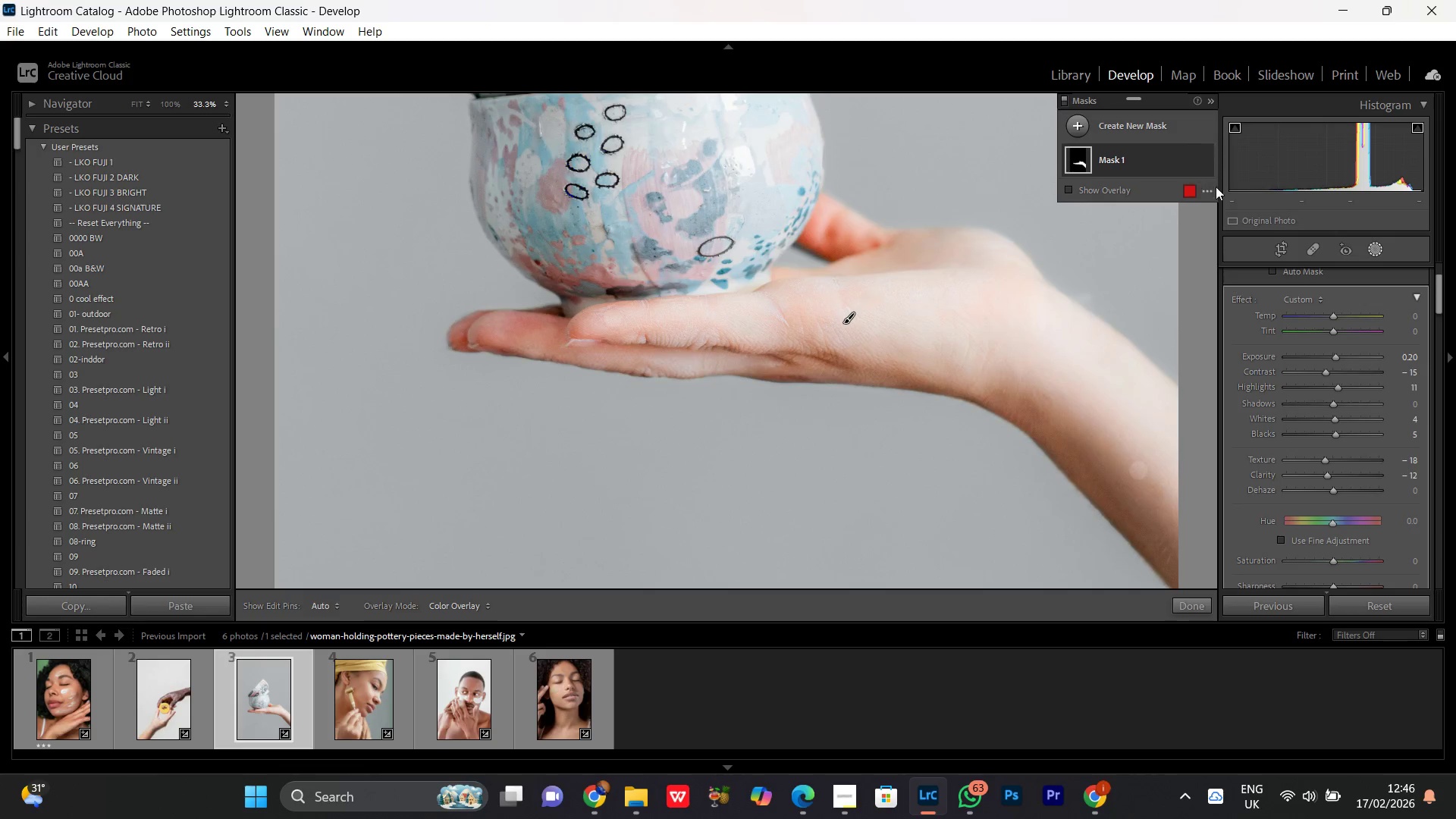 
left_click([1368, 254])
 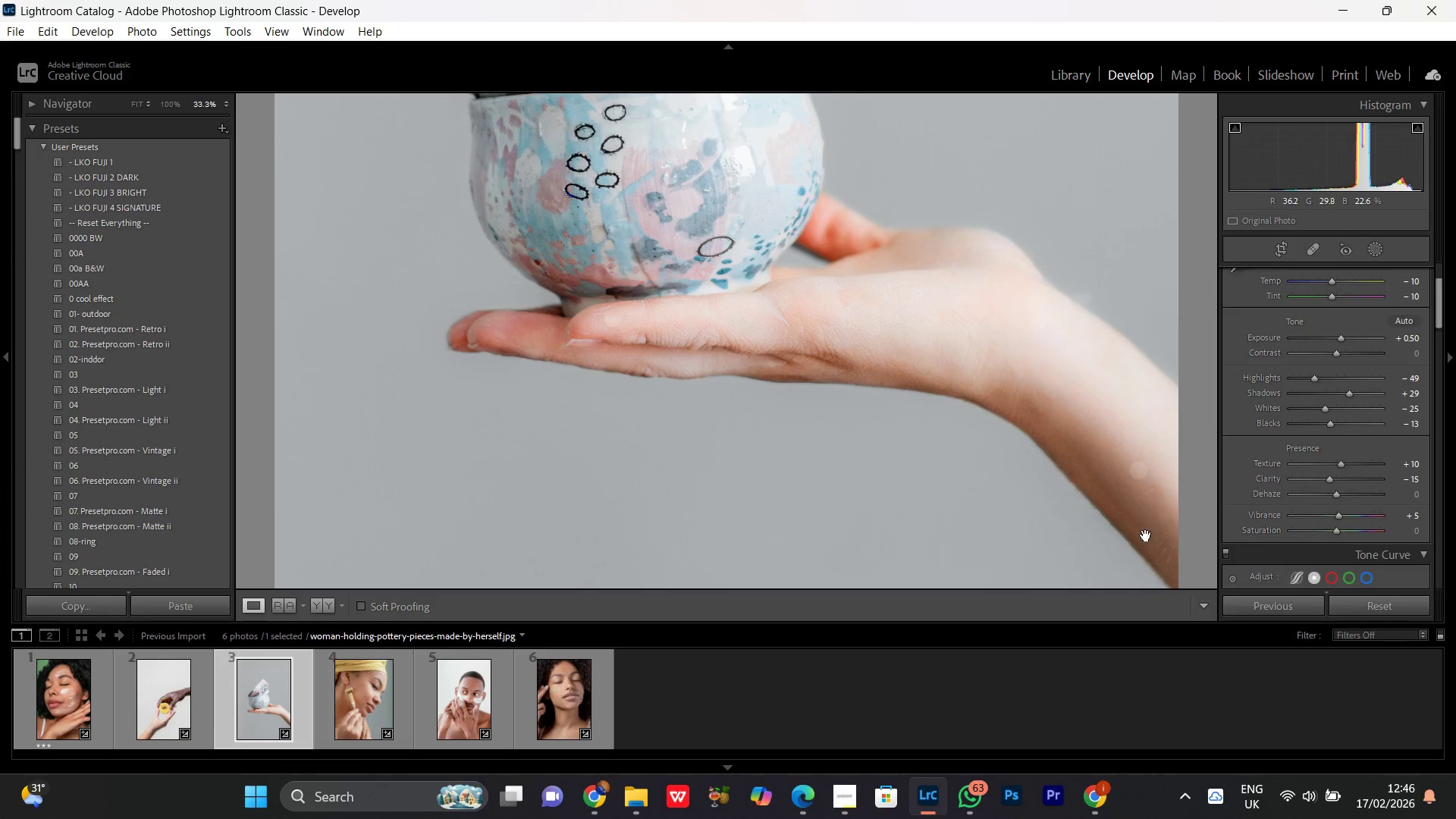 
hold_key(key=Space, duration=0.59)
 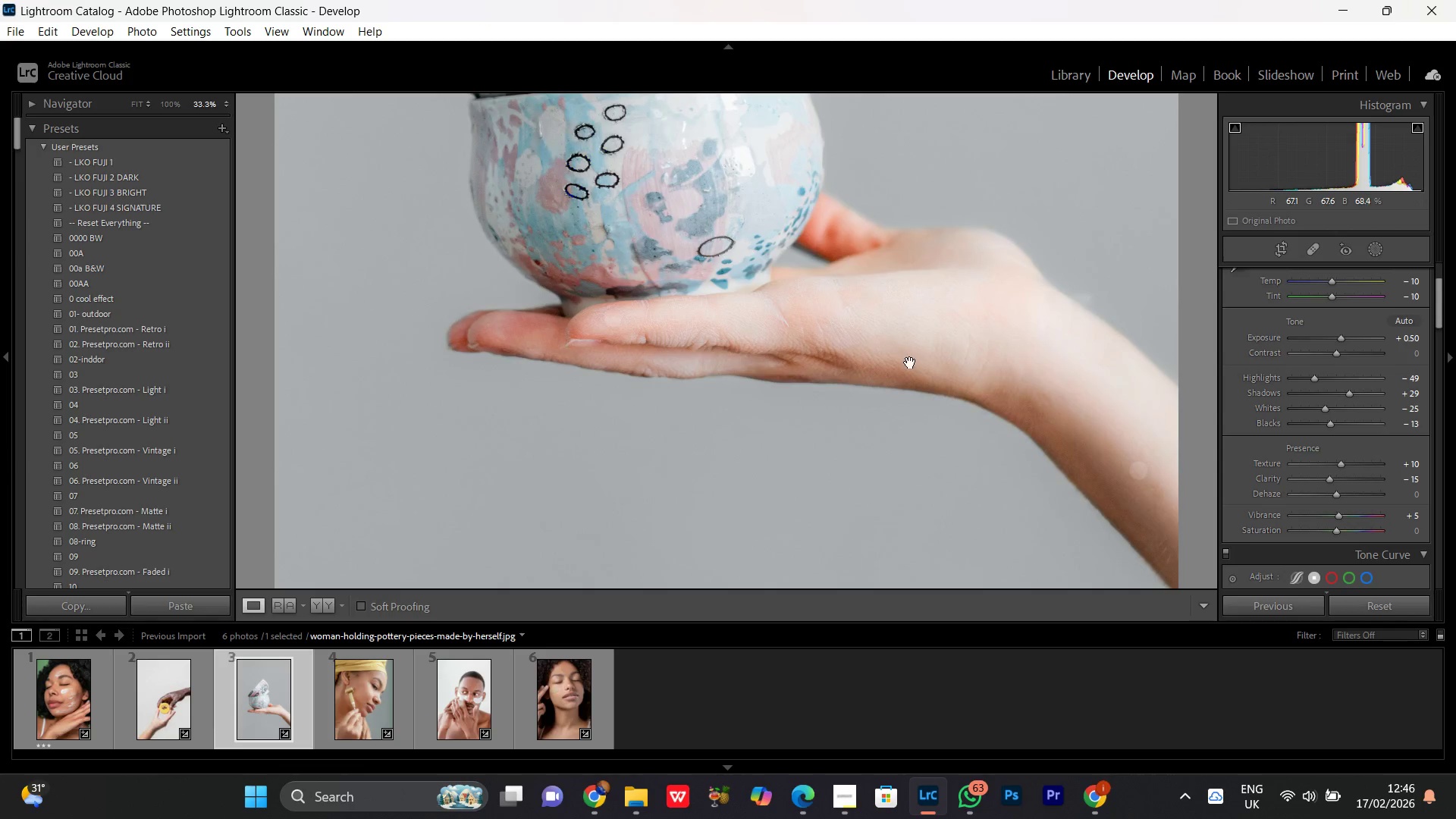 
left_click_drag(start_coordinate=[1116, 488], to_coordinate=[996, 436])
 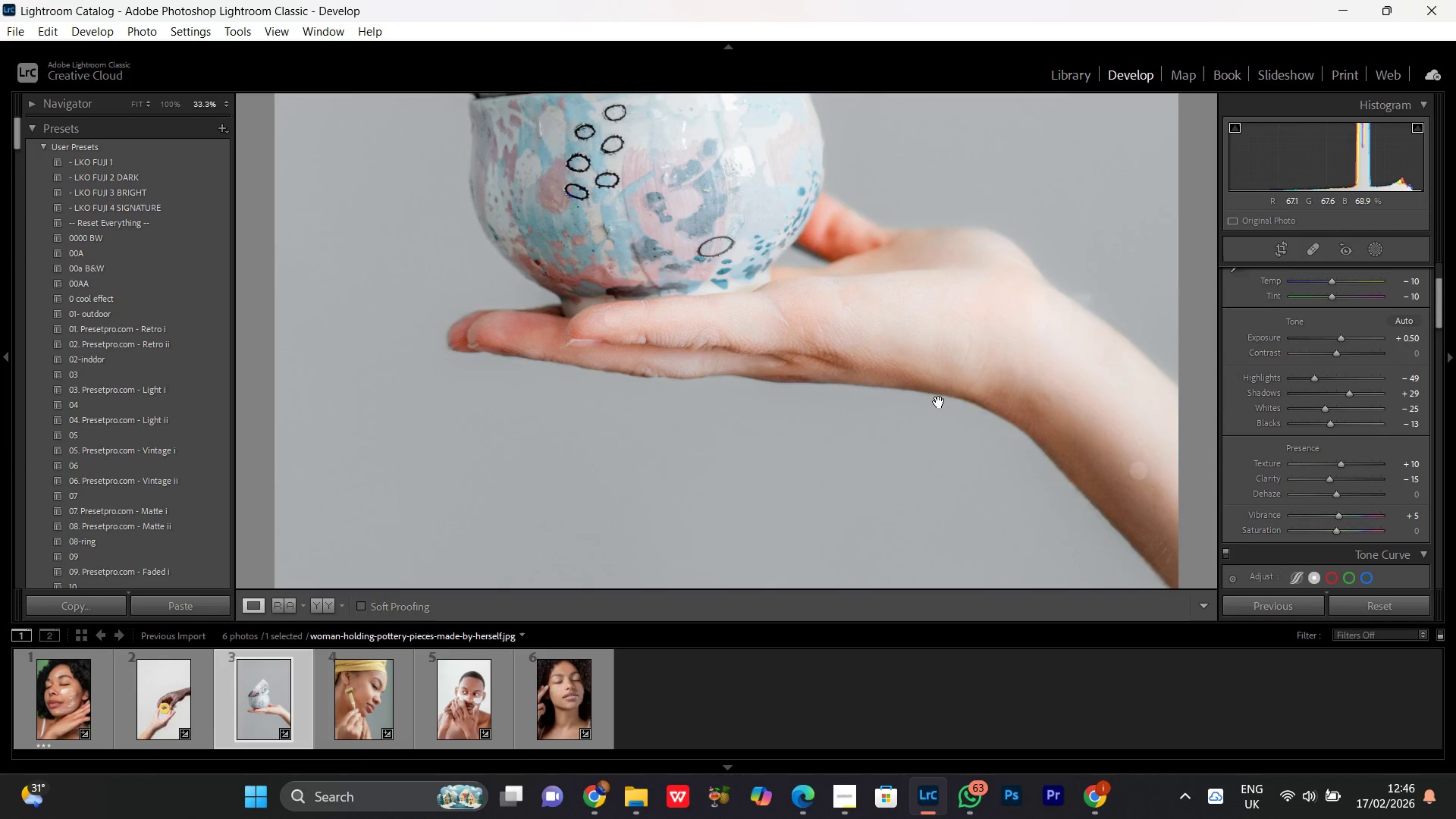 
left_click([910, 362])
 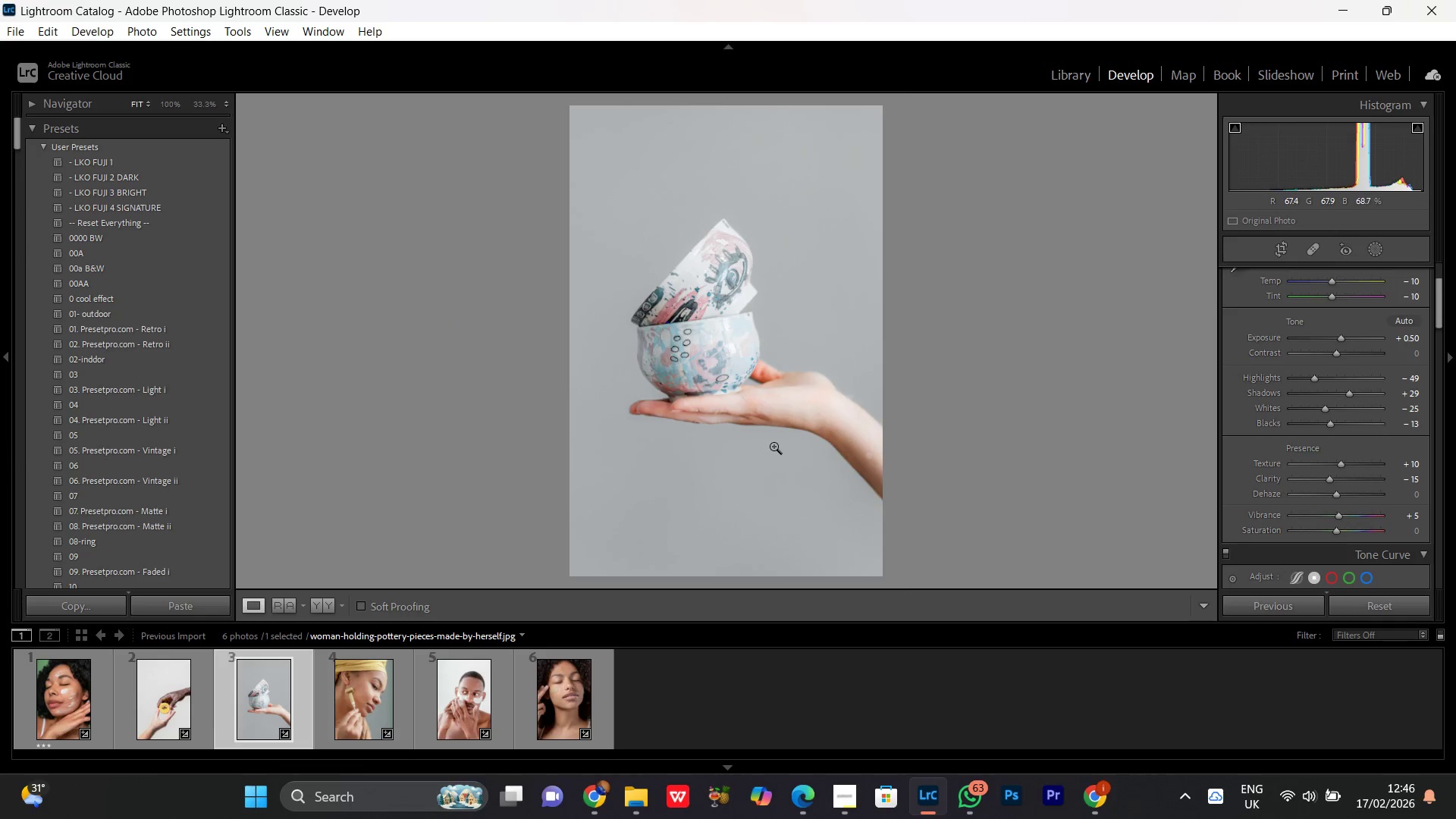 
double_click([774, 446])
 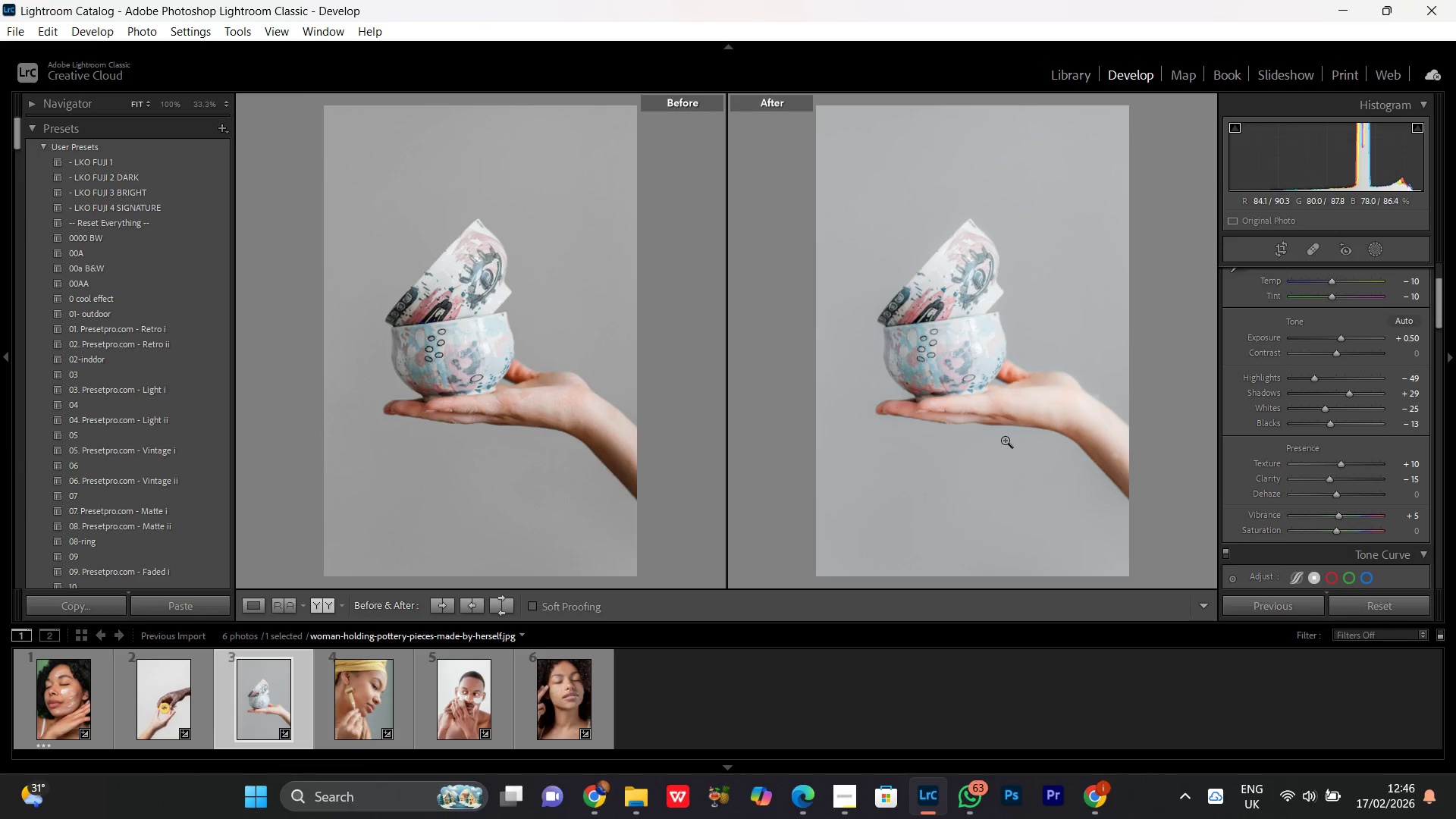 
double_click([1028, 428])
 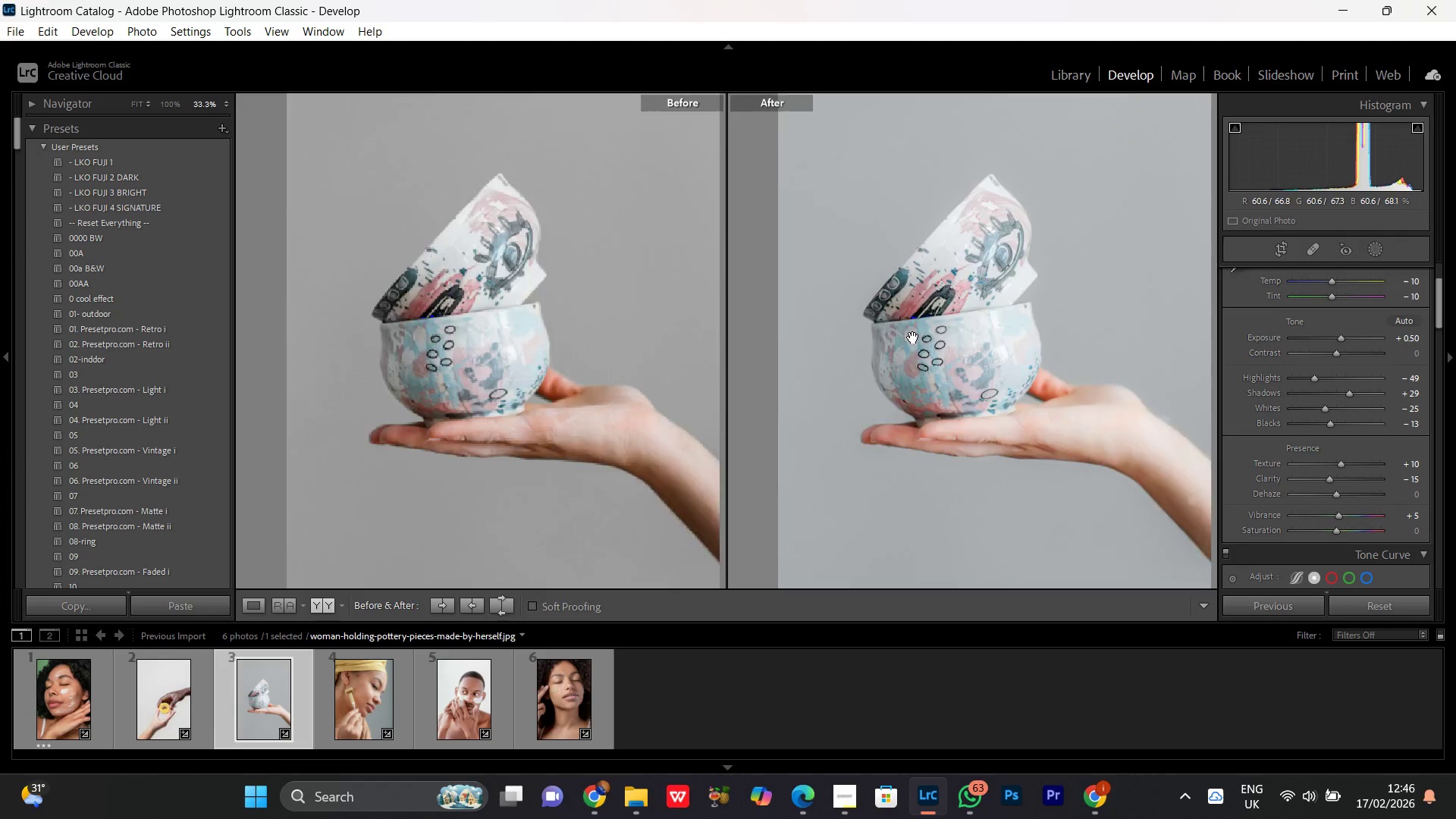 
double_click([913, 337])
 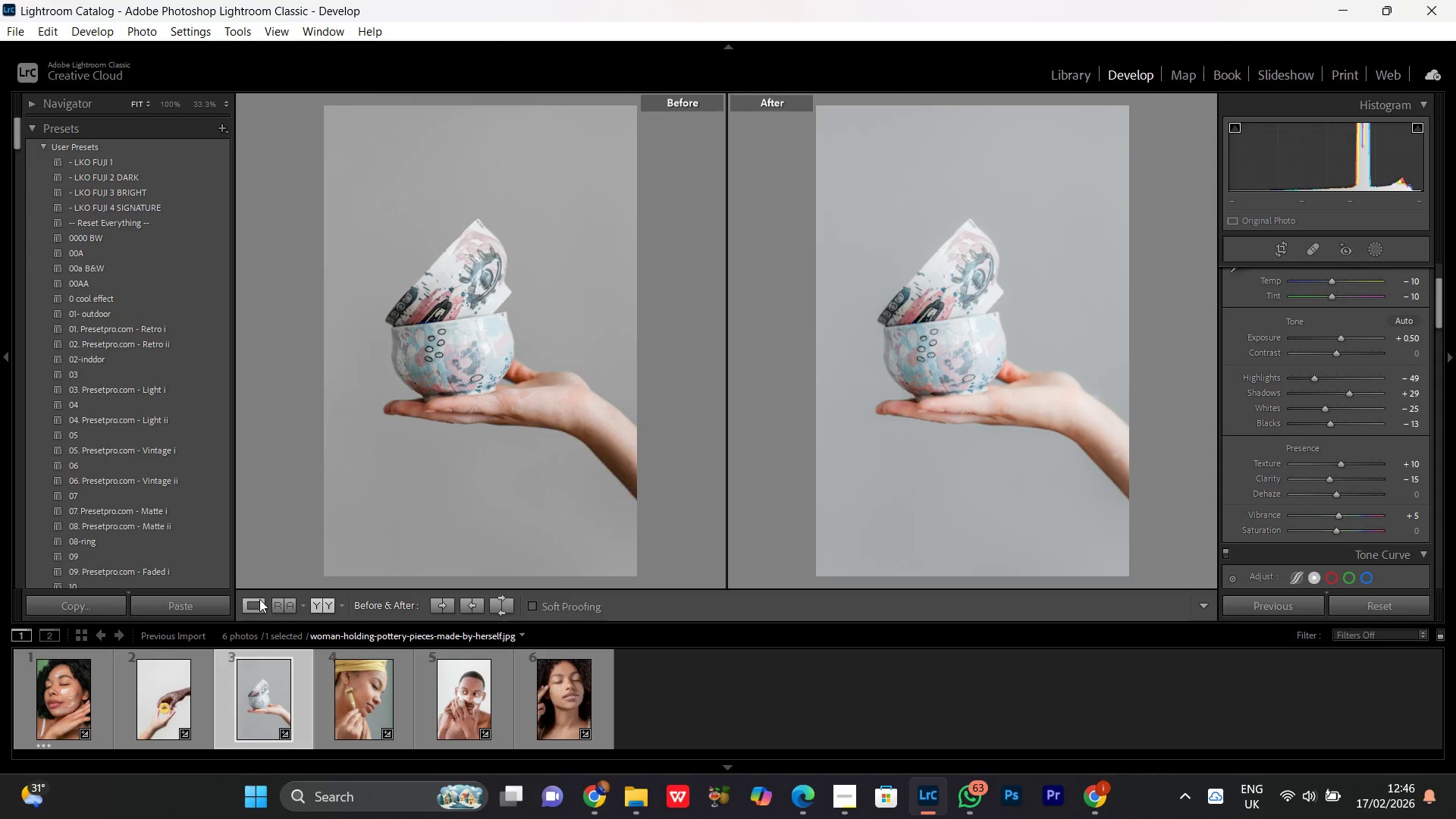 
left_click([250, 608])
 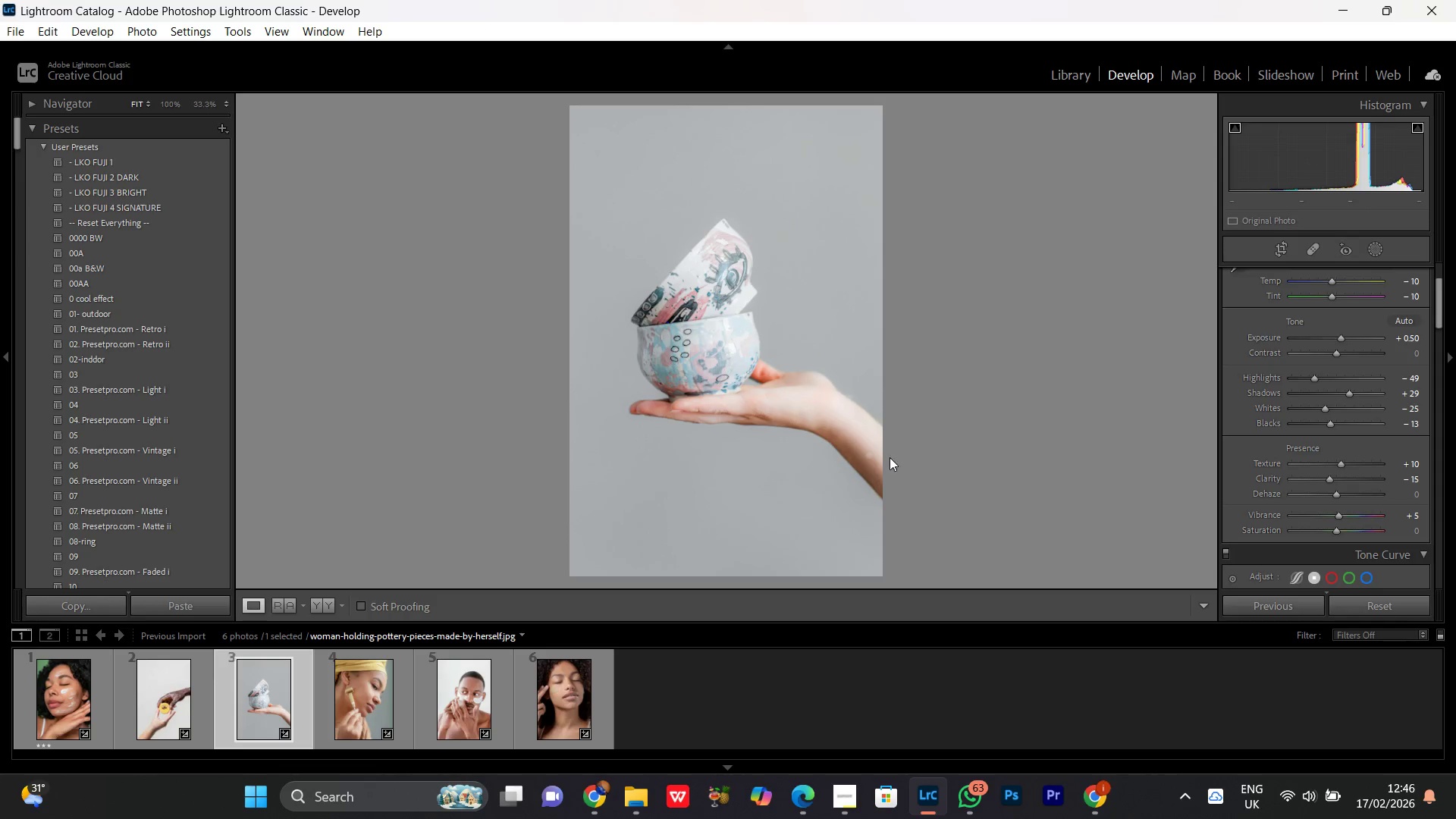 
left_click([871, 454])
 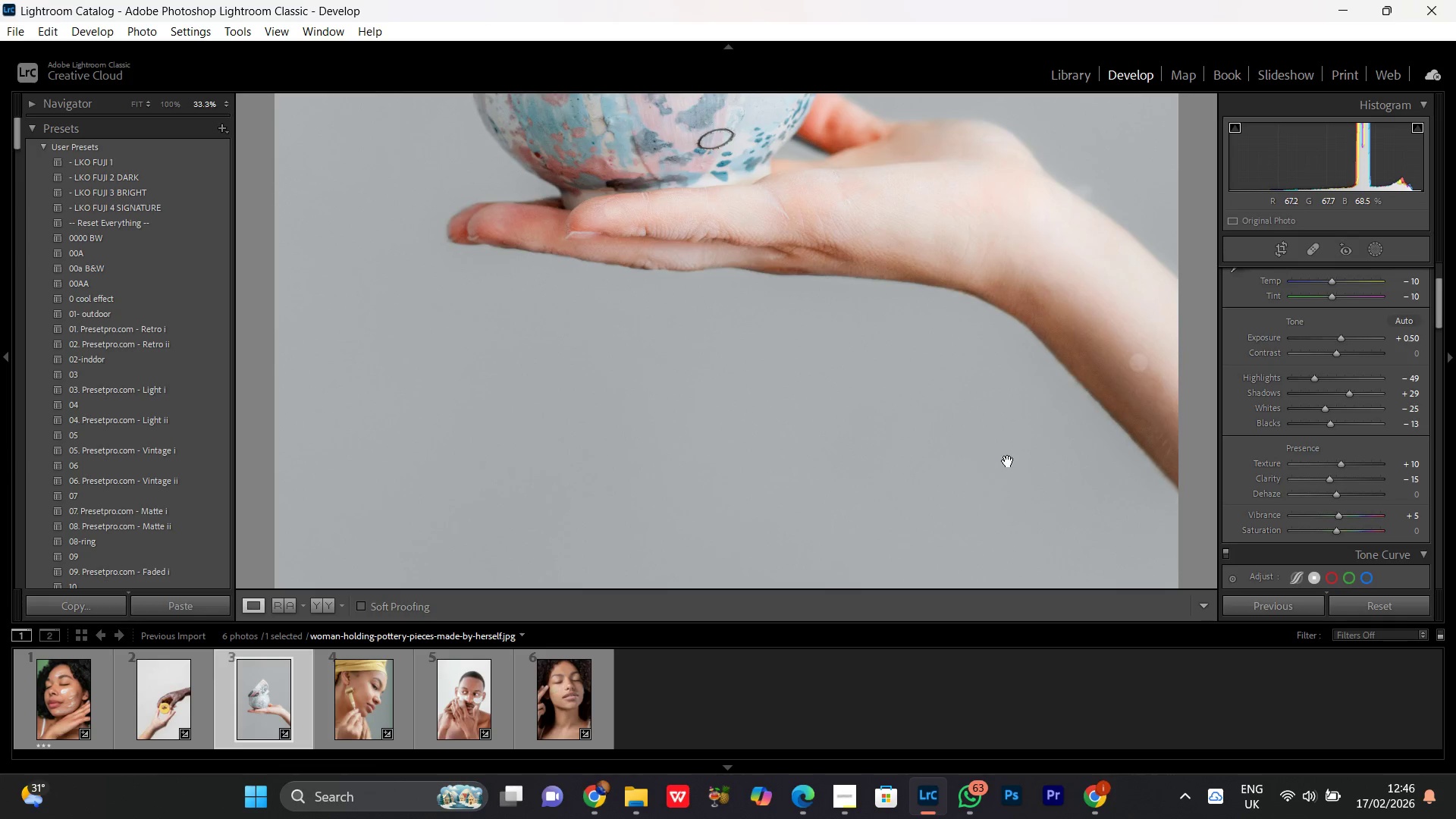 
left_click_drag(start_coordinate=[993, 382], to_coordinate=[760, 398])
 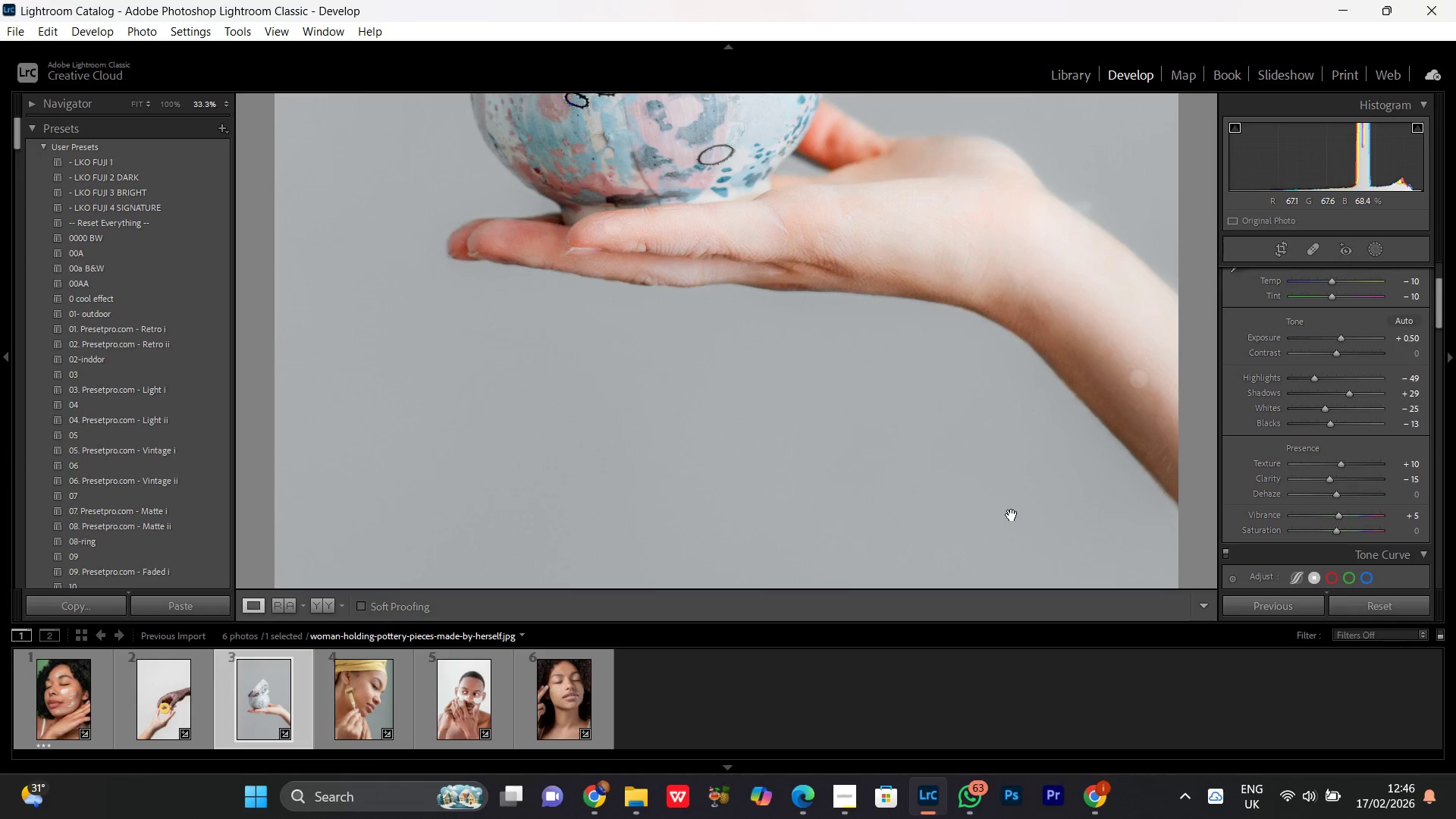 
key(Control+Equal)
 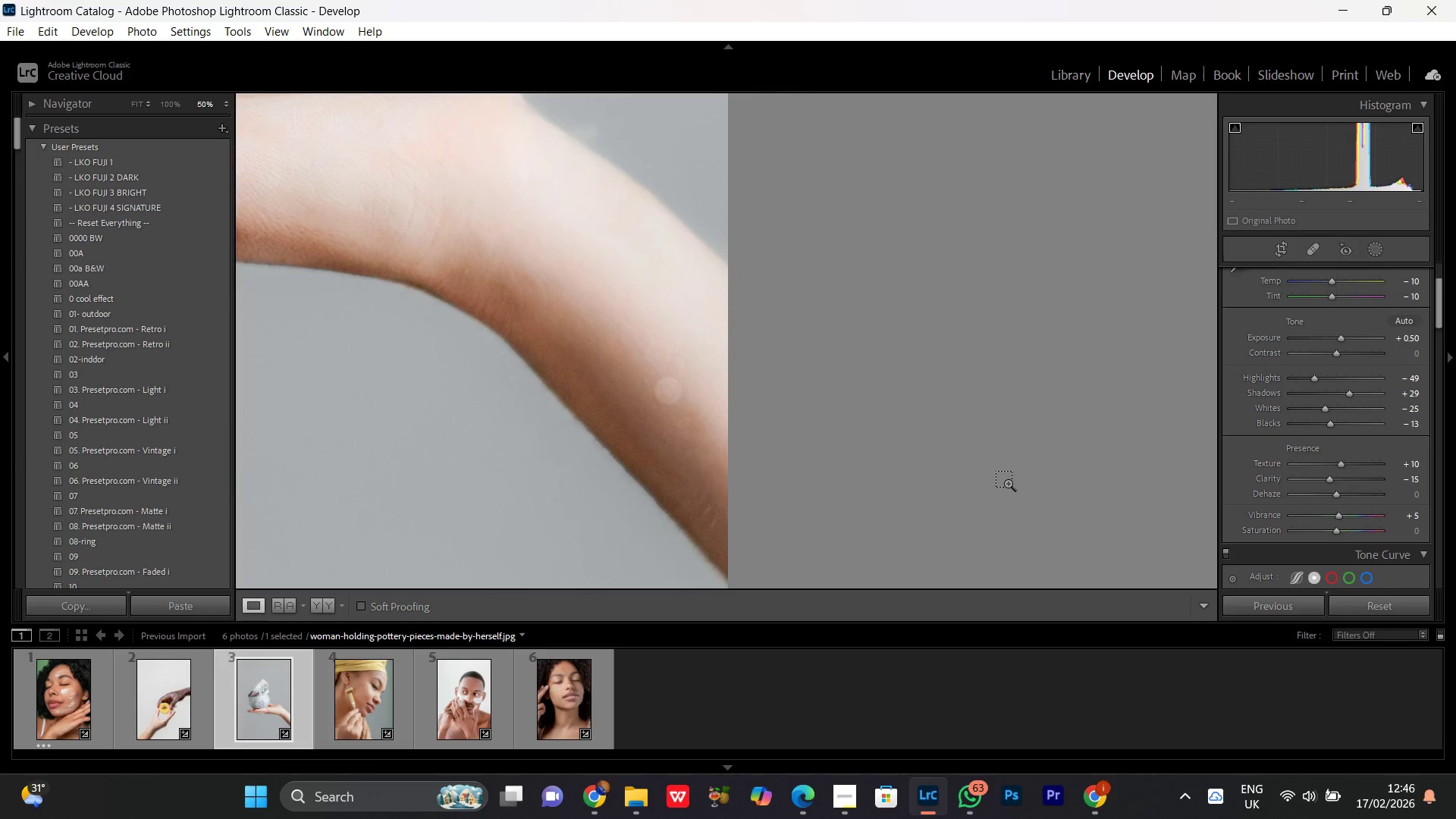 
key(Control+Equal)
 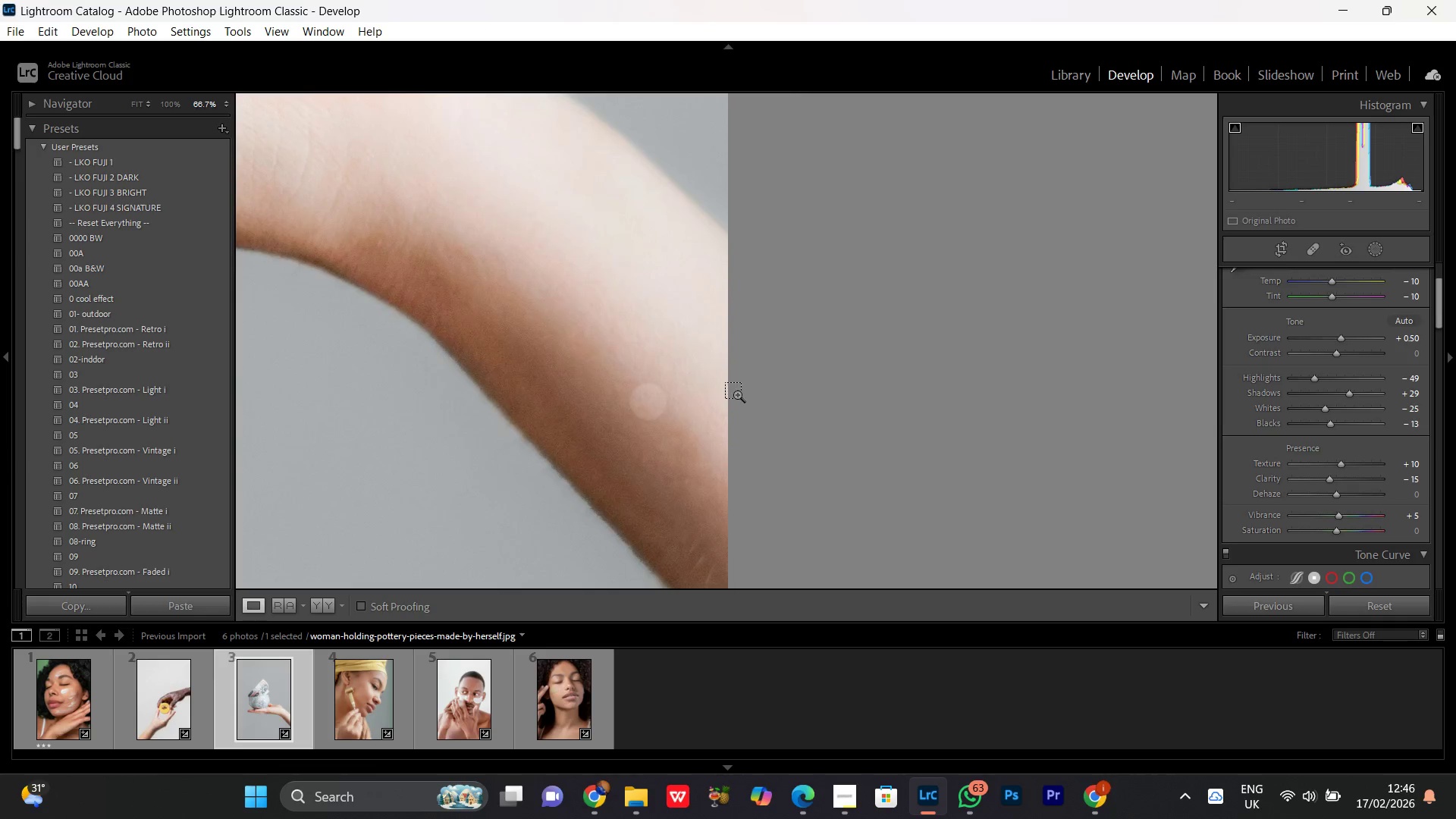 
key(Control+Equal)
 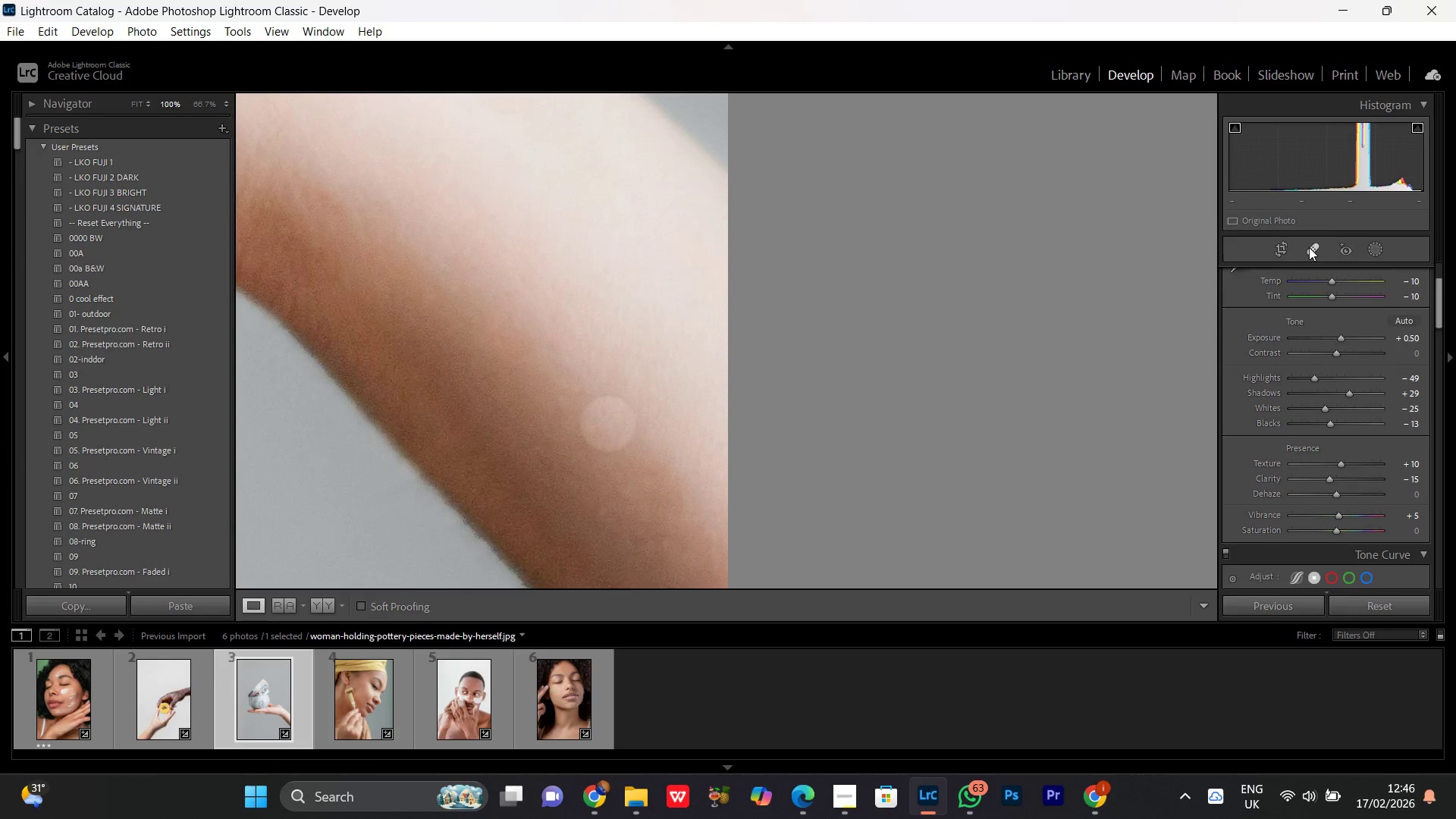 
left_click([1313, 246])
 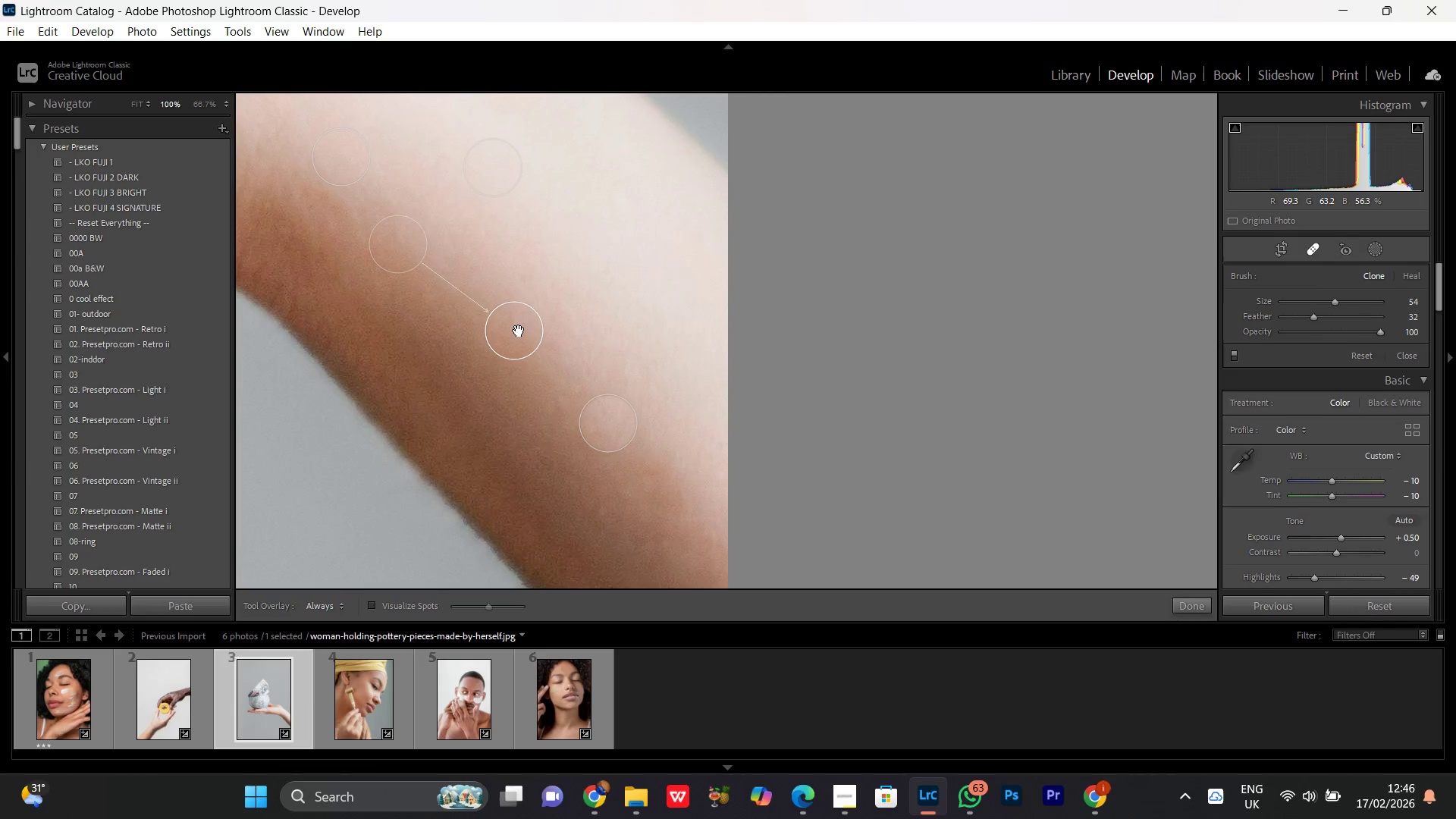 
left_click([611, 437])
 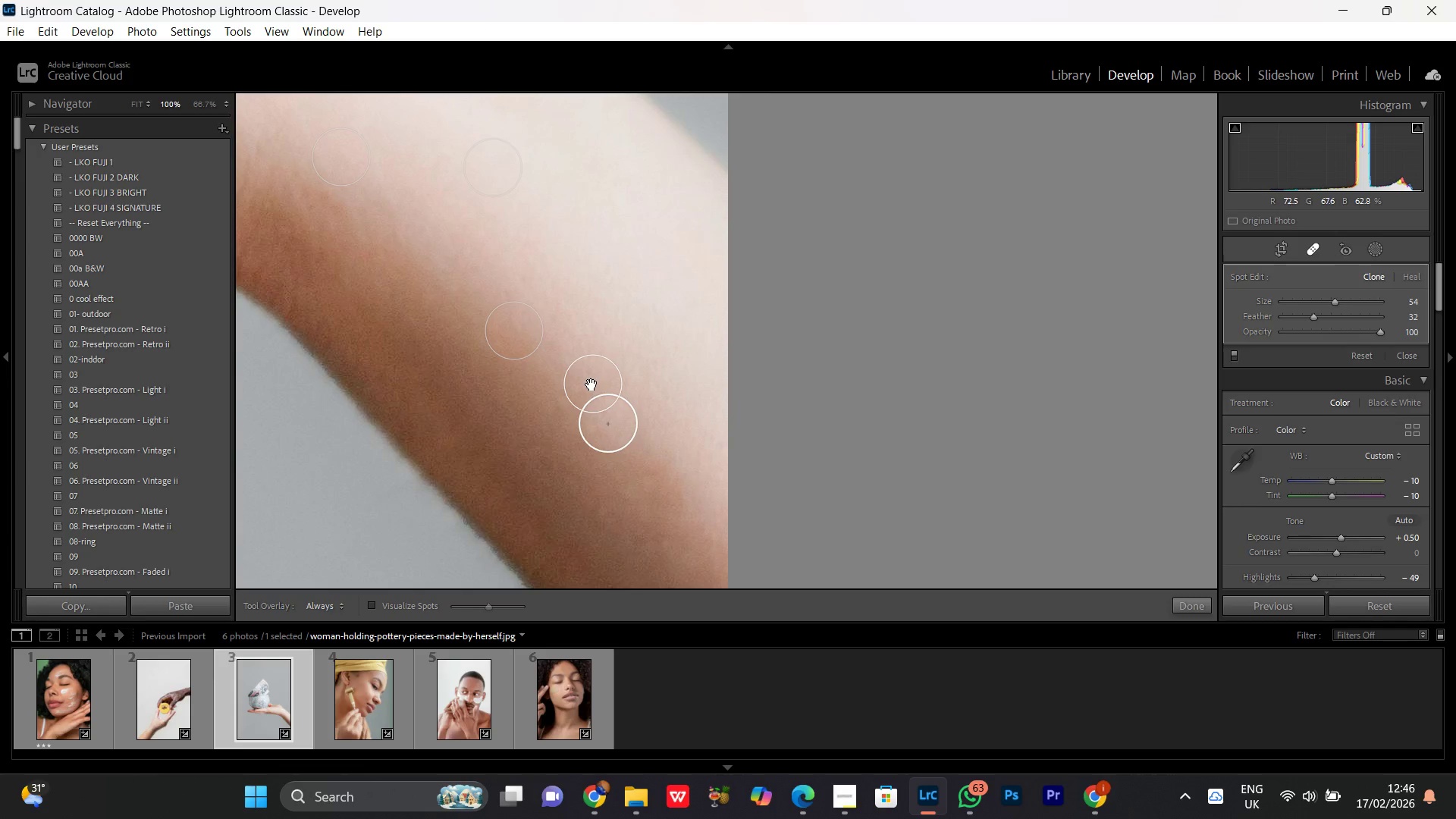 
left_click_drag(start_coordinate=[592, 384], to_coordinate=[639, 453])
 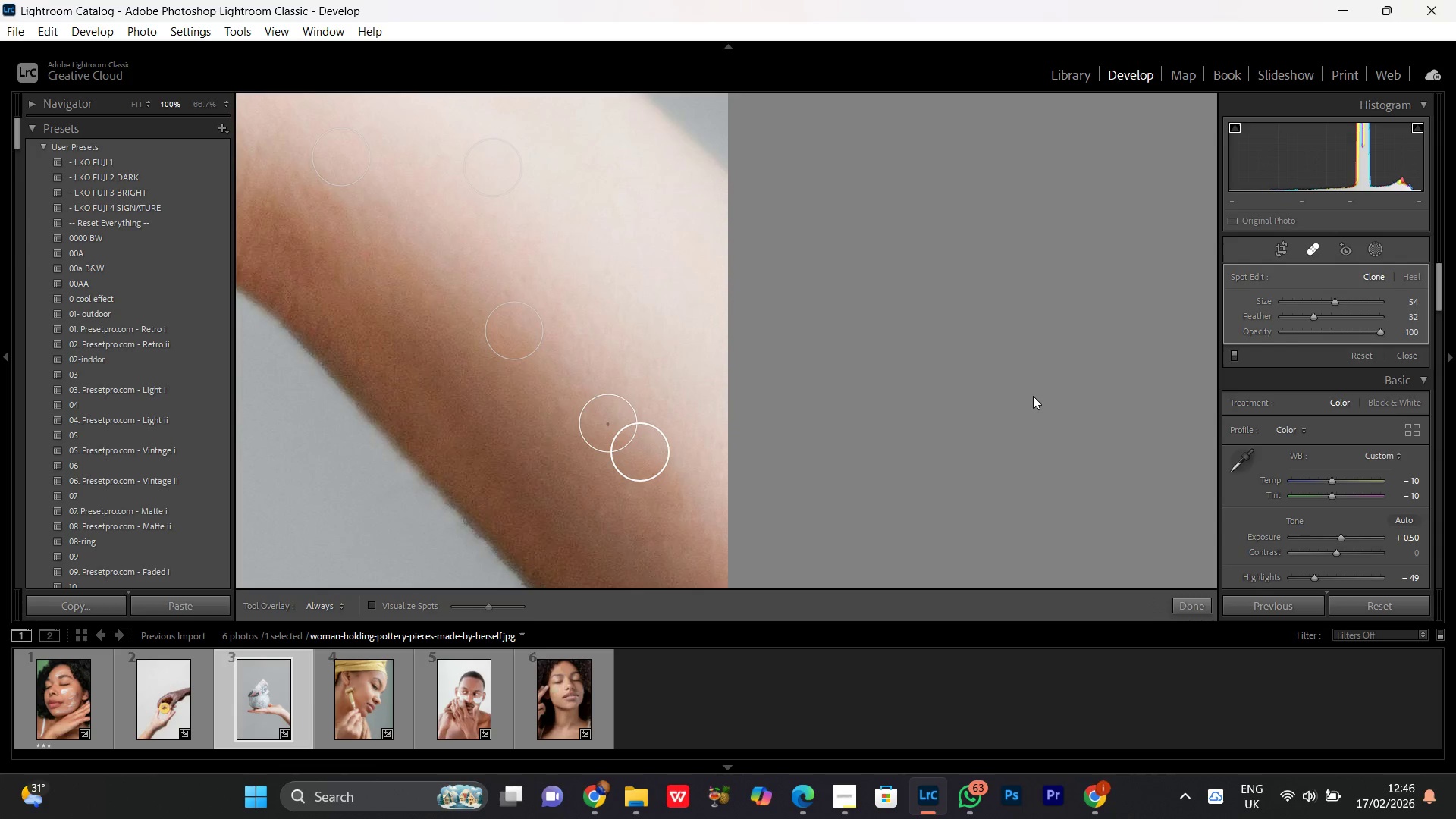 
hold_key(key=Space, duration=1.51)
 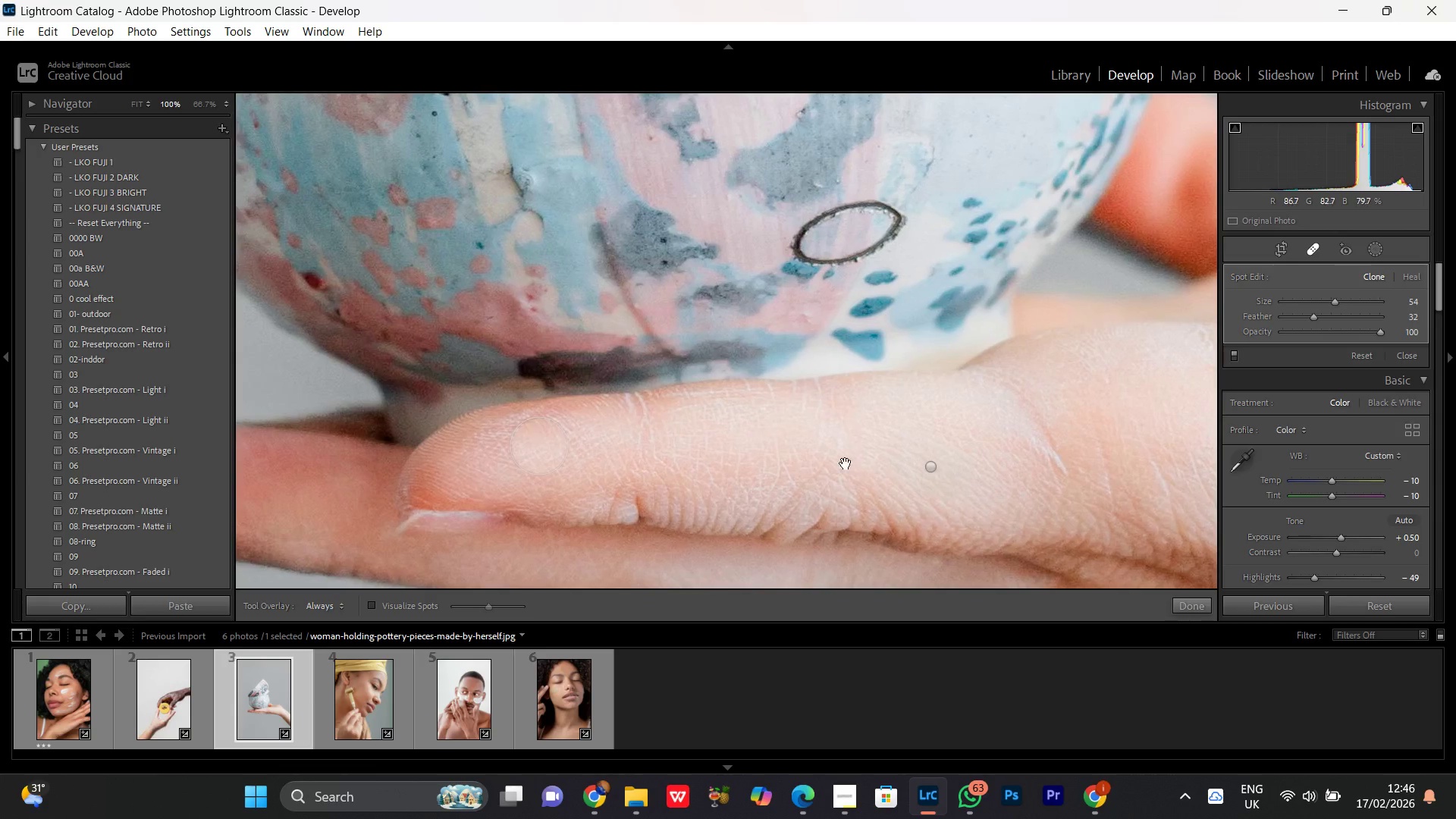 
left_click_drag(start_coordinate=[541, 224], to_coordinate=[871, 479])
 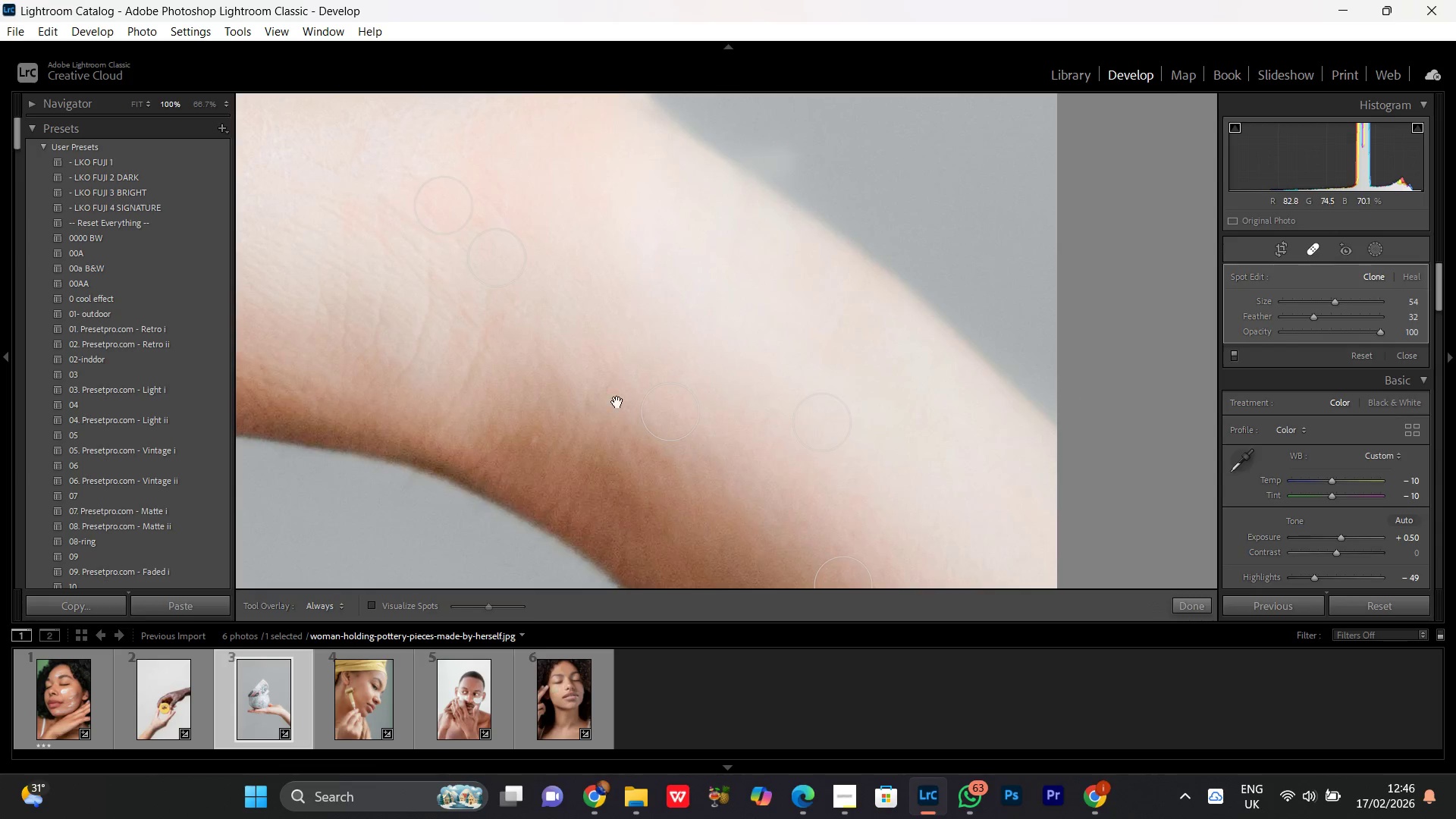 
left_click_drag(start_coordinate=[522, 332], to_coordinate=[878, 511])
 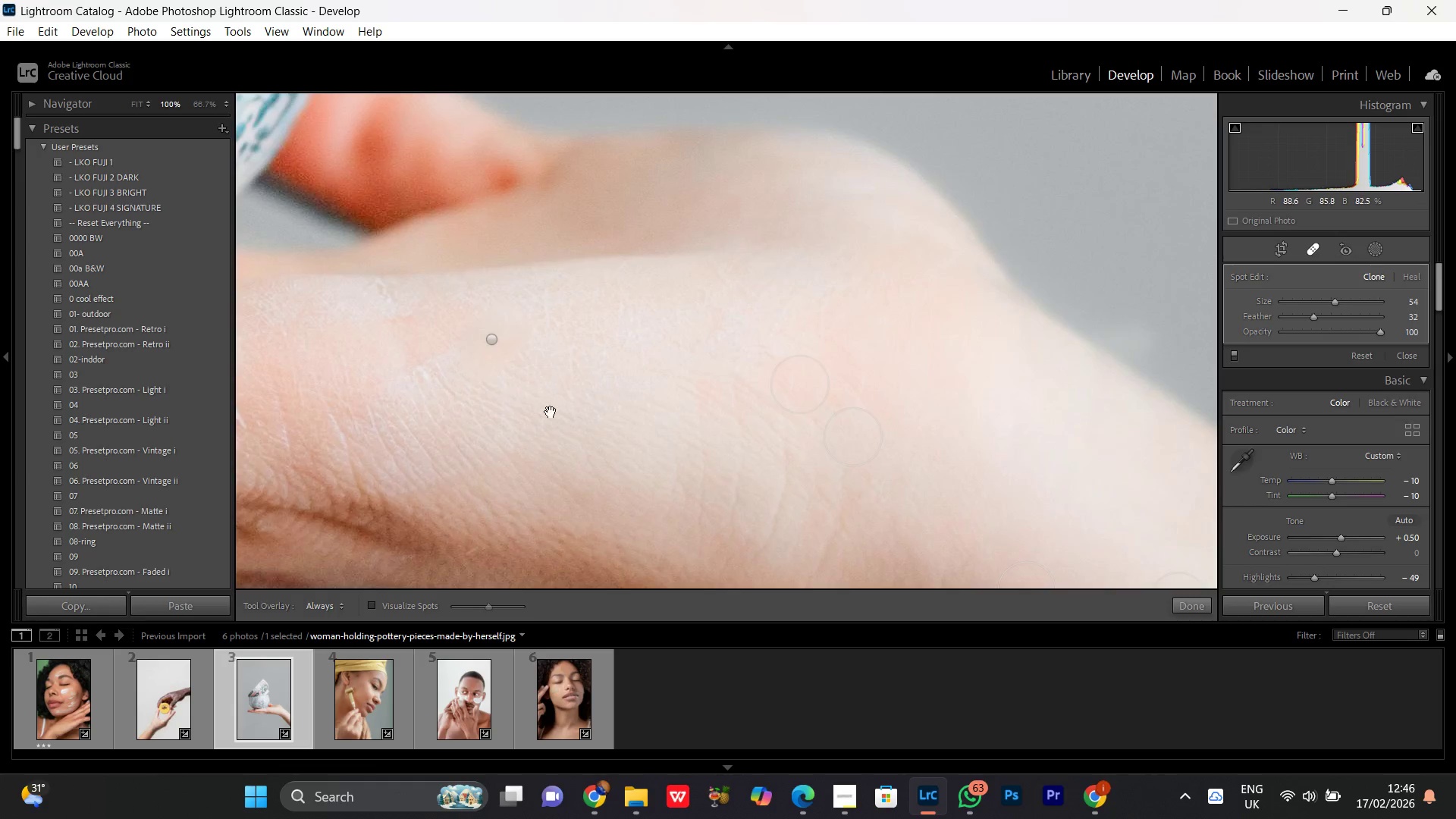 
left_click_drag(start_coordinate=[466, 369], to_coordinate=[890, 438])
 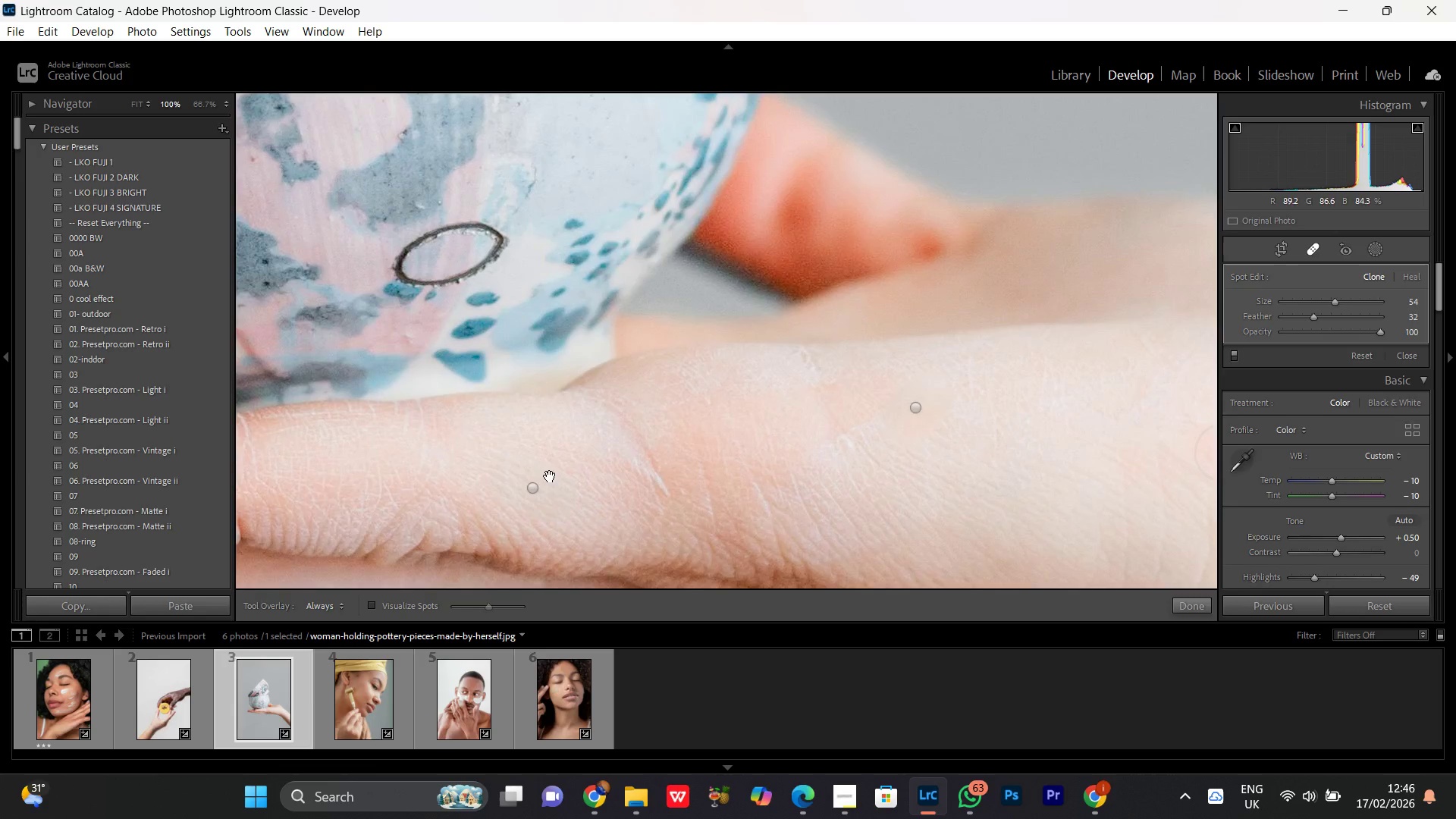 
hold_key(key=Space, duration=1.41)
 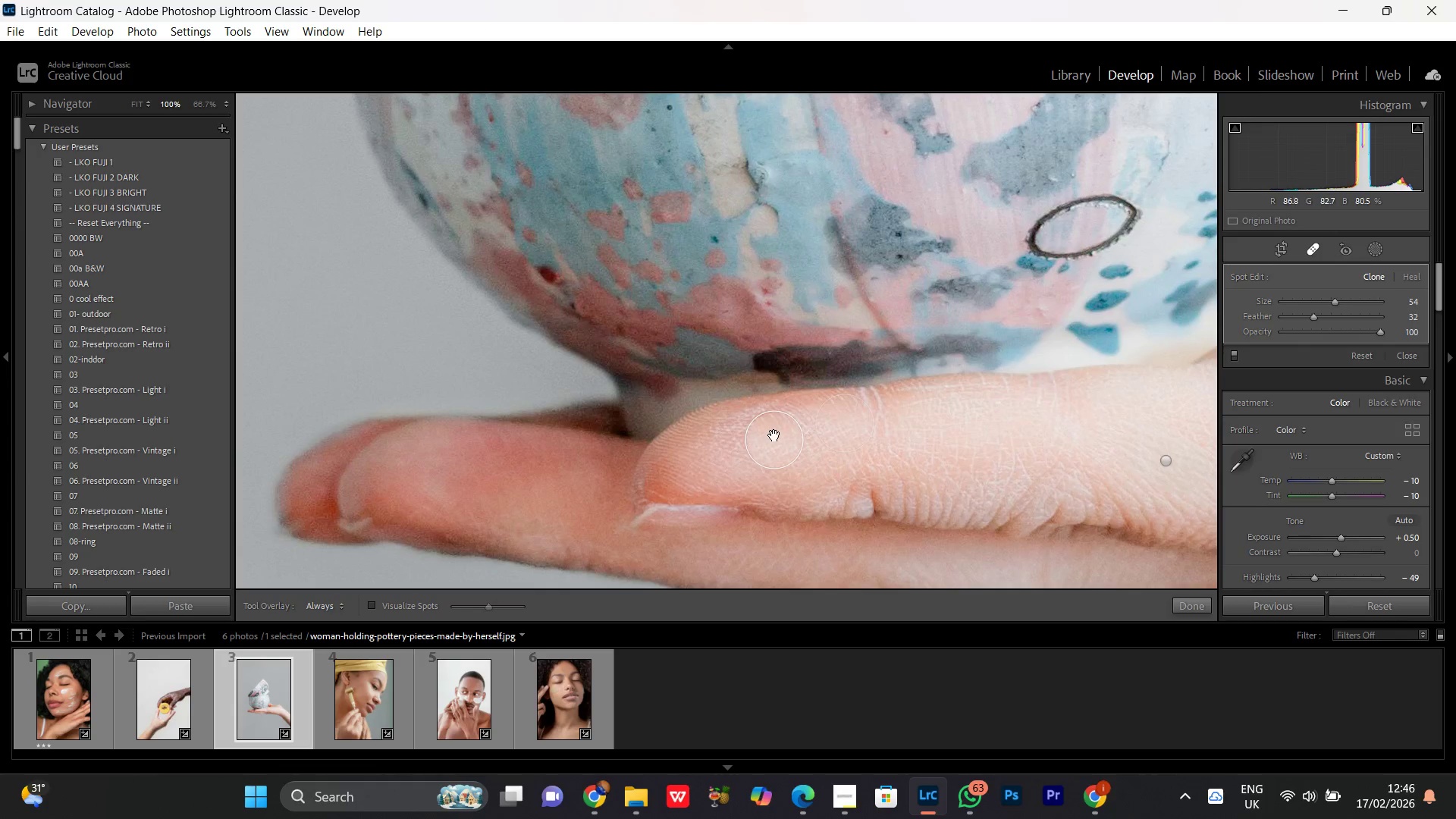 
left_click_drag(start_coordinate=[460, 488], to_coordinate=[858, 466])
 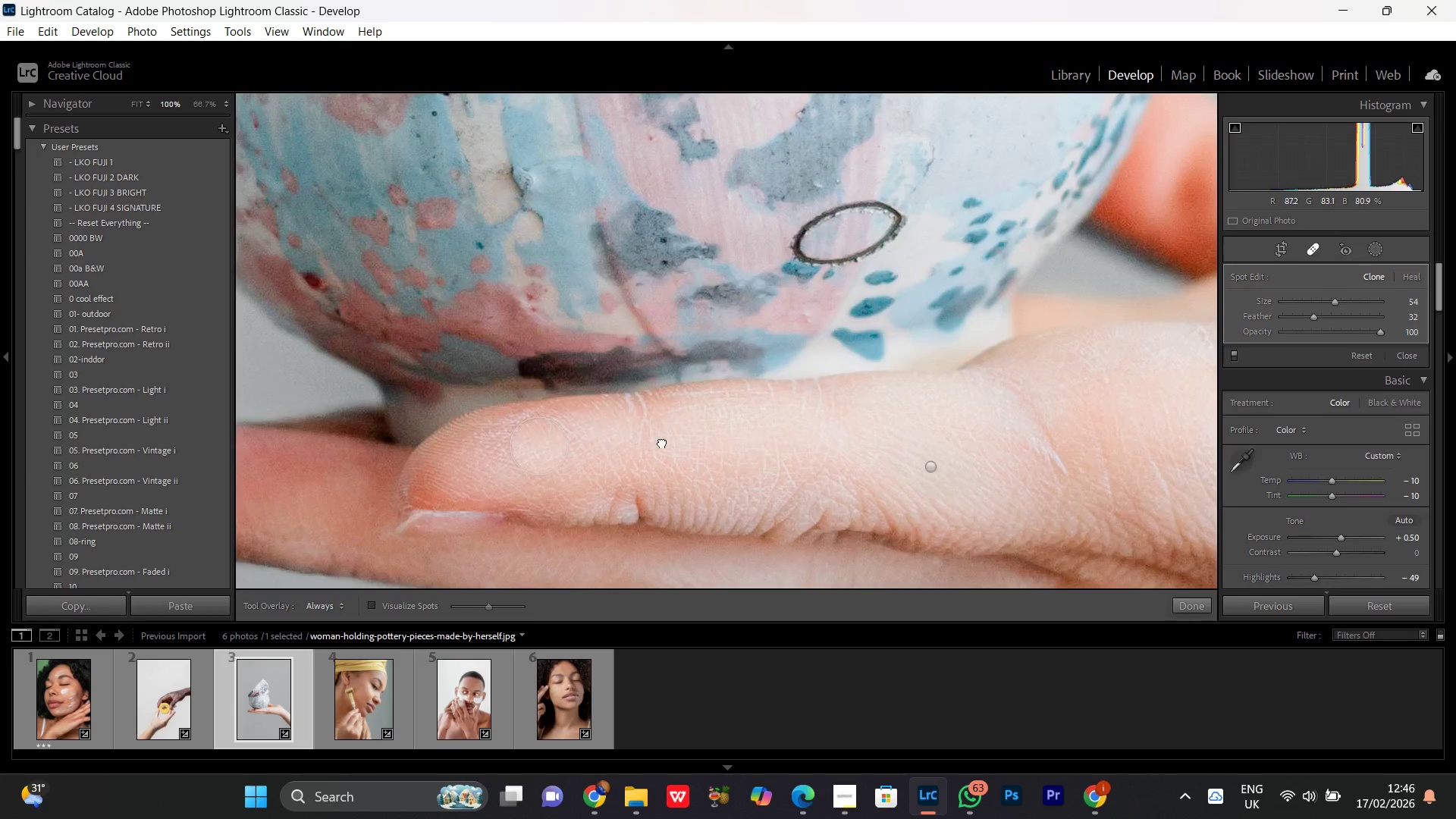 
left_click_drag(start_coordinate=[619, 441], to_coordinate=[854, 435])
 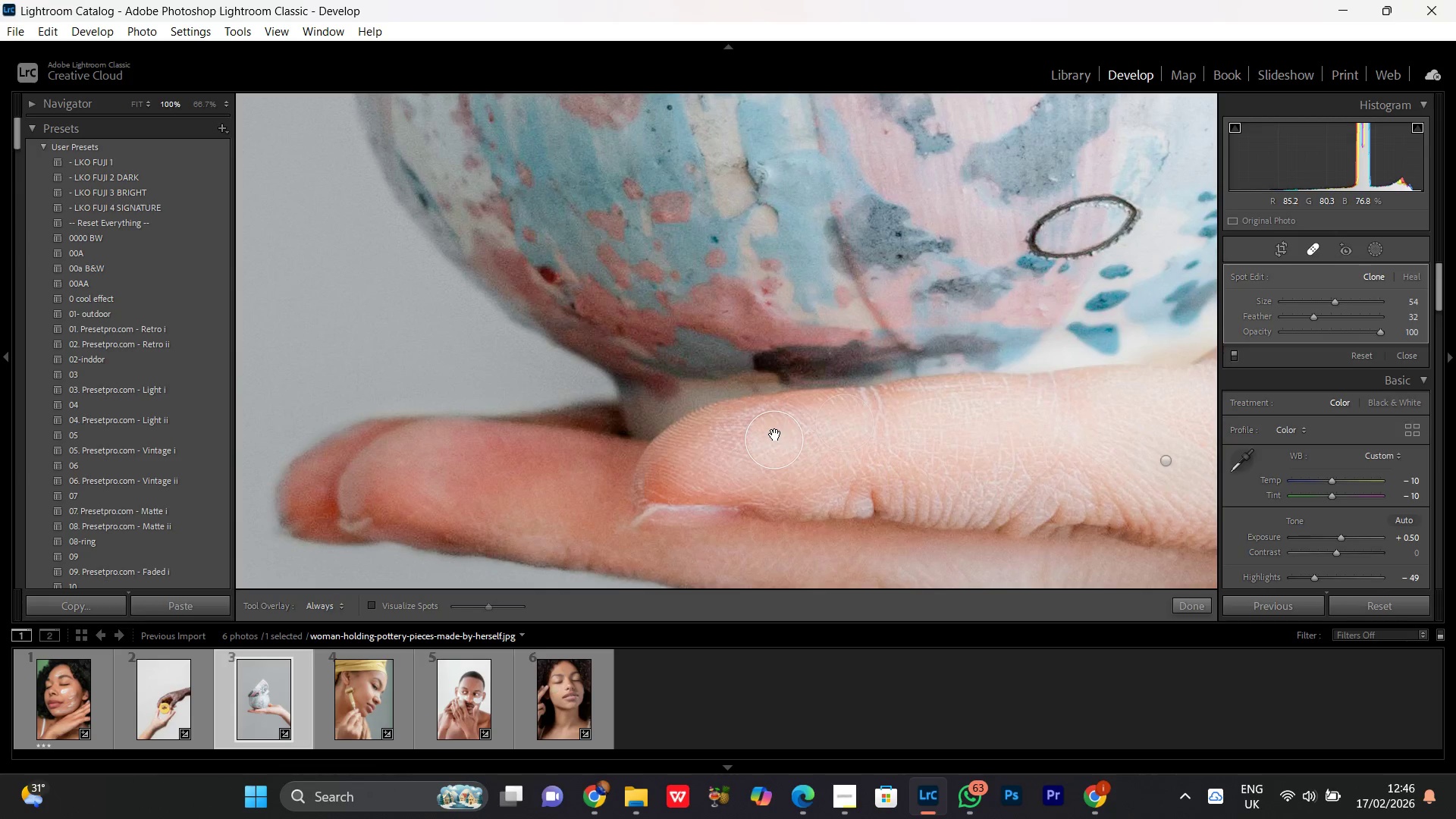 
left_click([777, 435])
 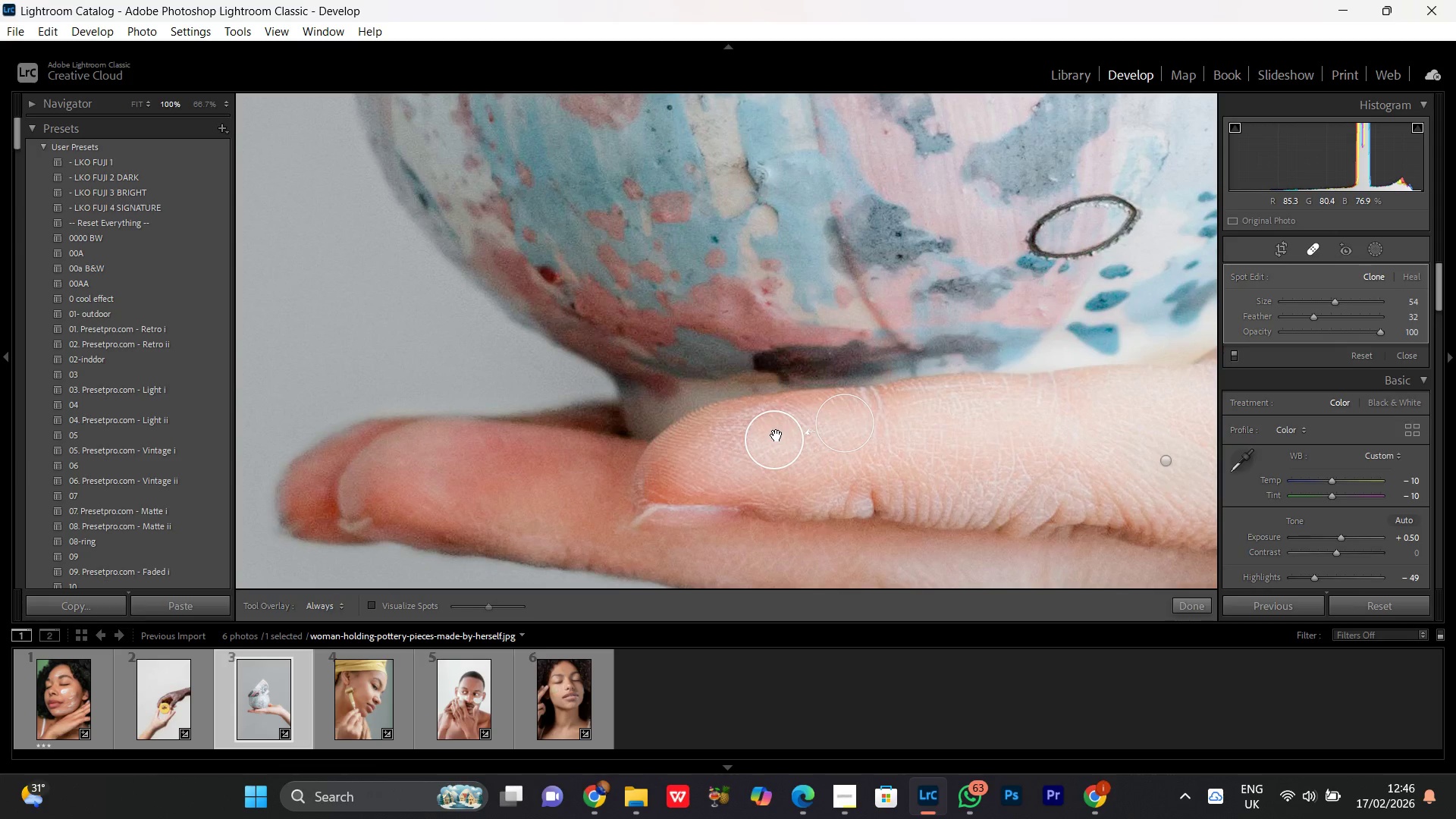 
left_click([777, 435])
 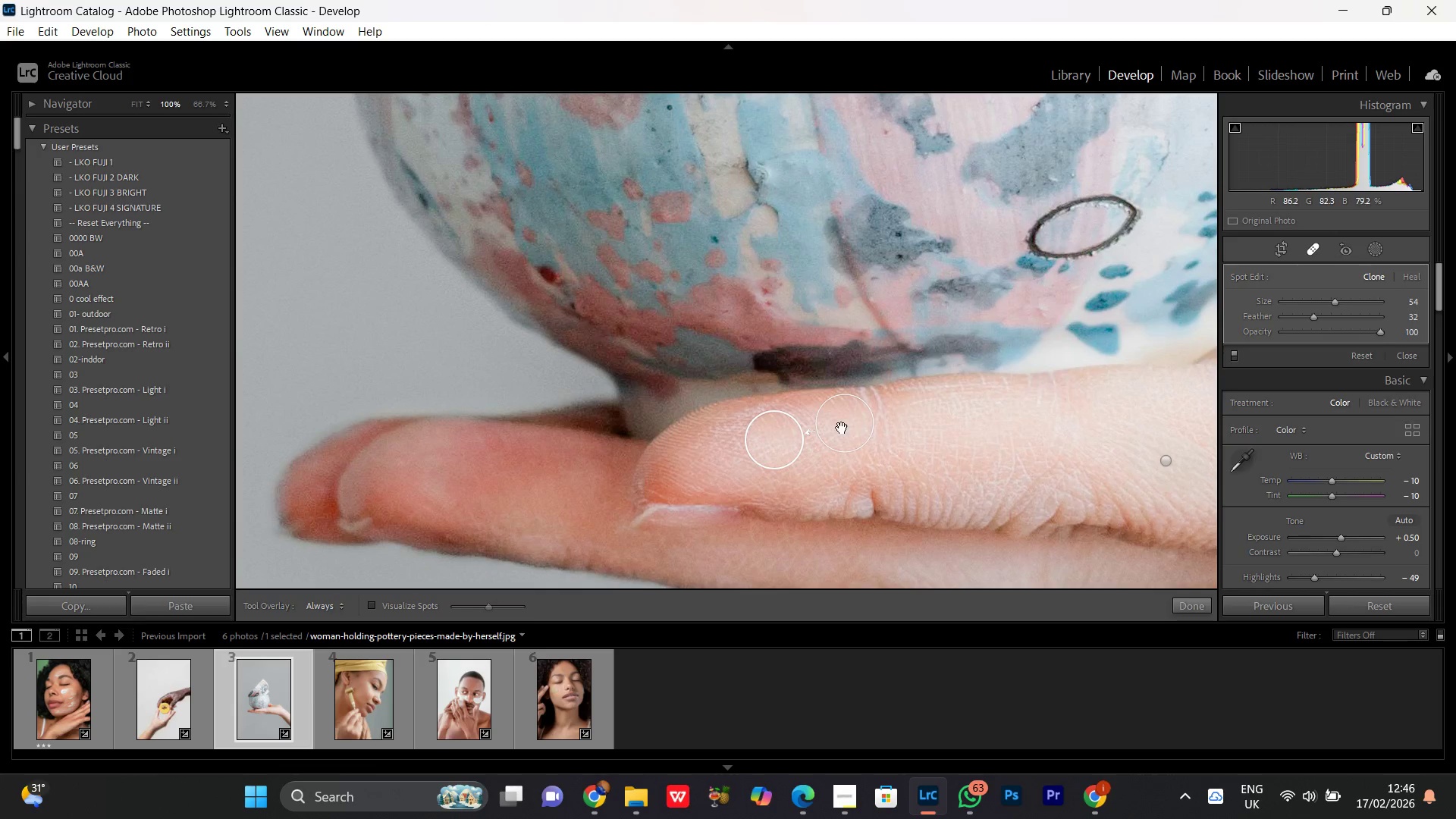 
left_click([838, 426])
 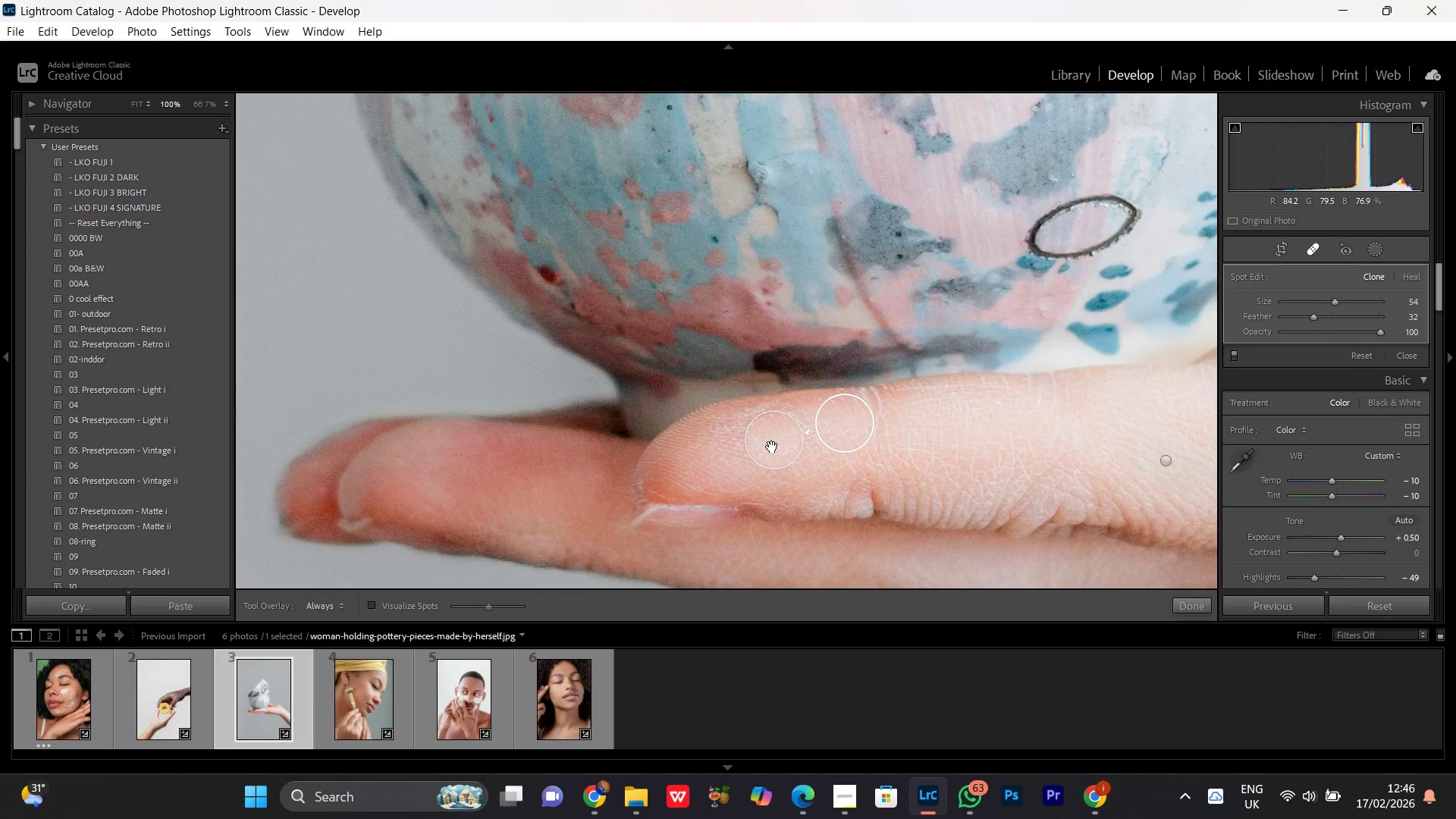 
left_click_drag(start_coordinate=[772, 447], to_coordinate=[791, 451])
 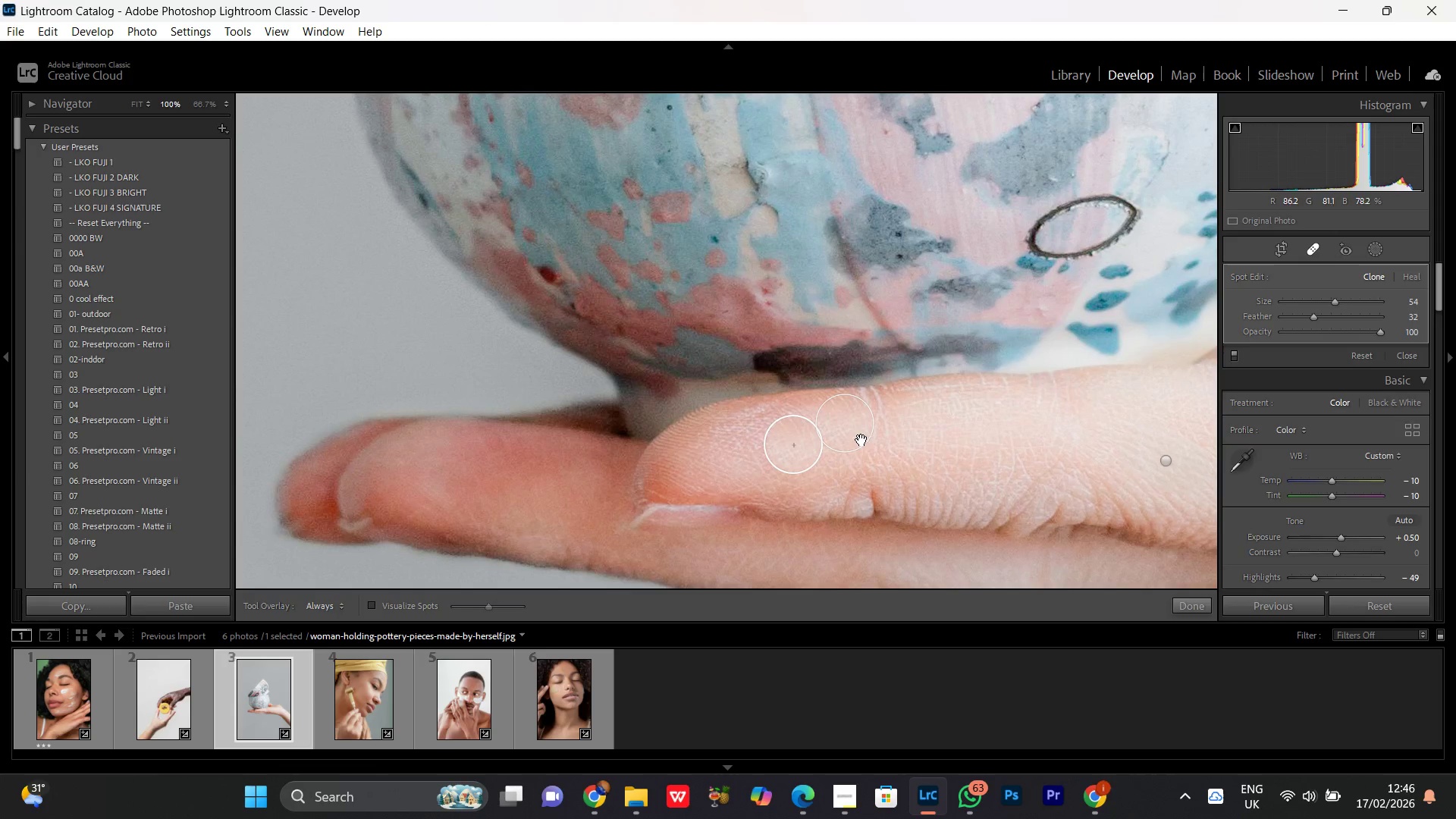 
left_click_drag(start_coordinate=[854, 423], to_coordinate=[769, 451])
 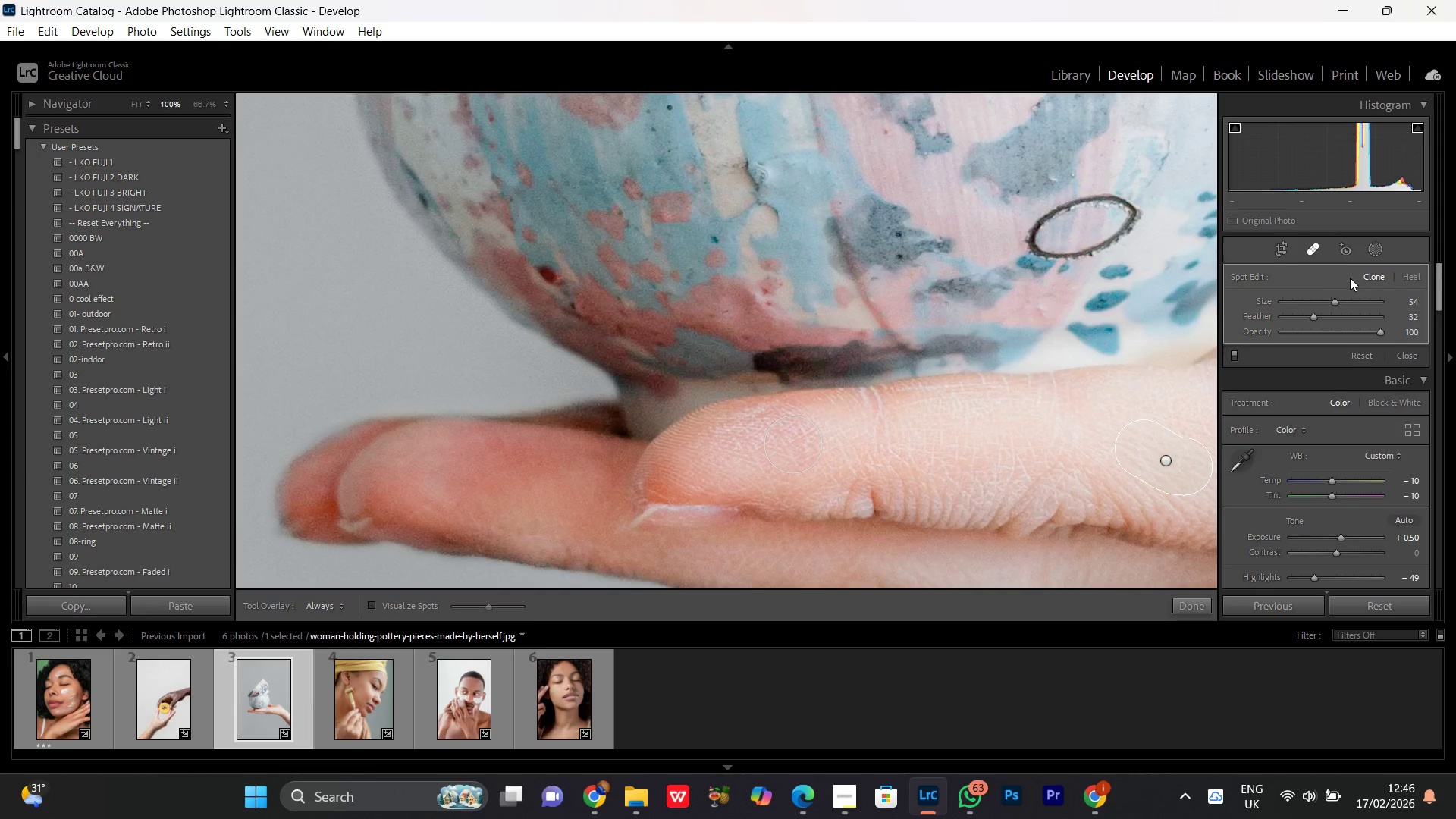 
left_click([1306, 246])
 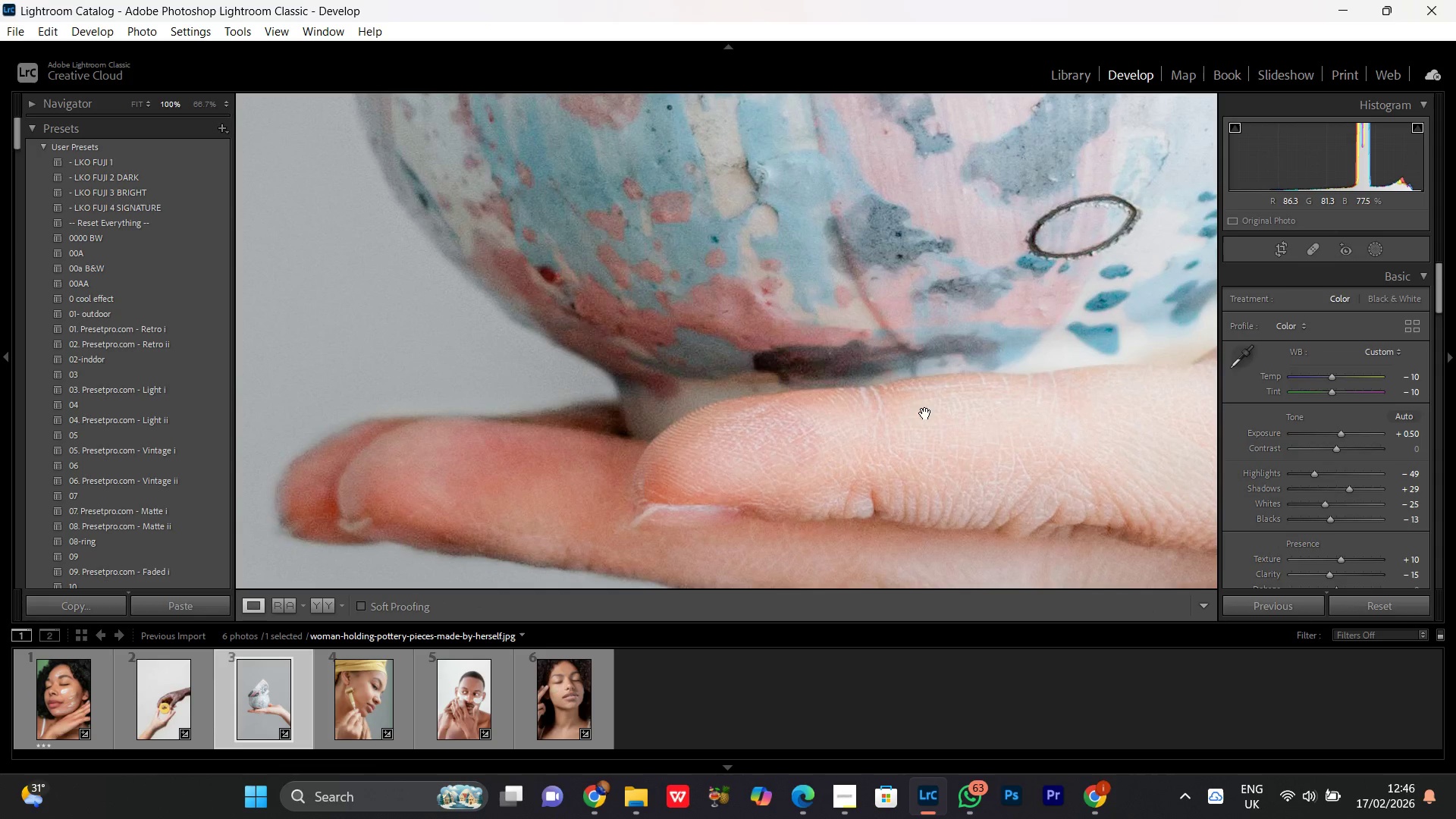 
left_click([918, 396])
 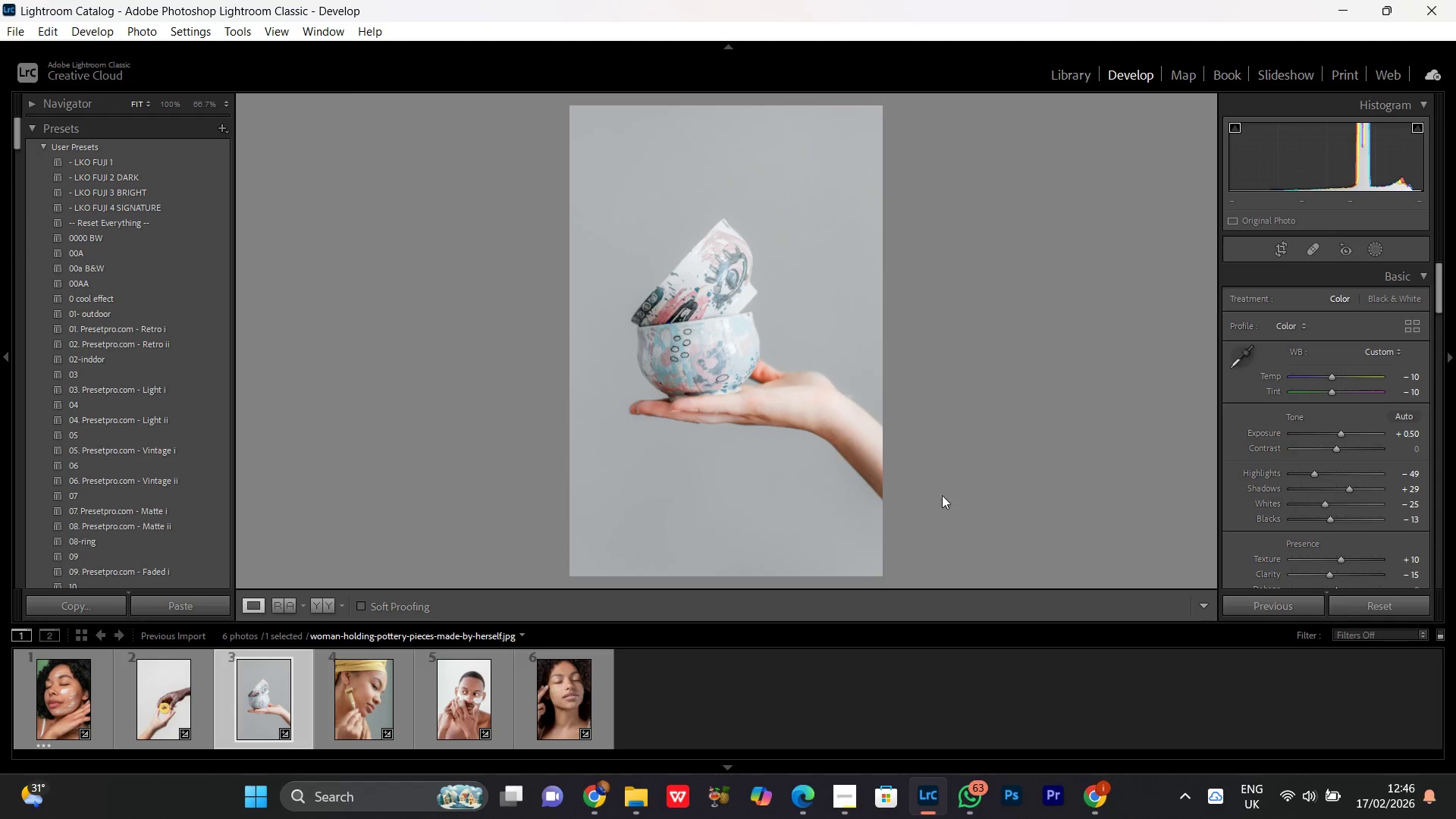 
left_click([868, 436])
 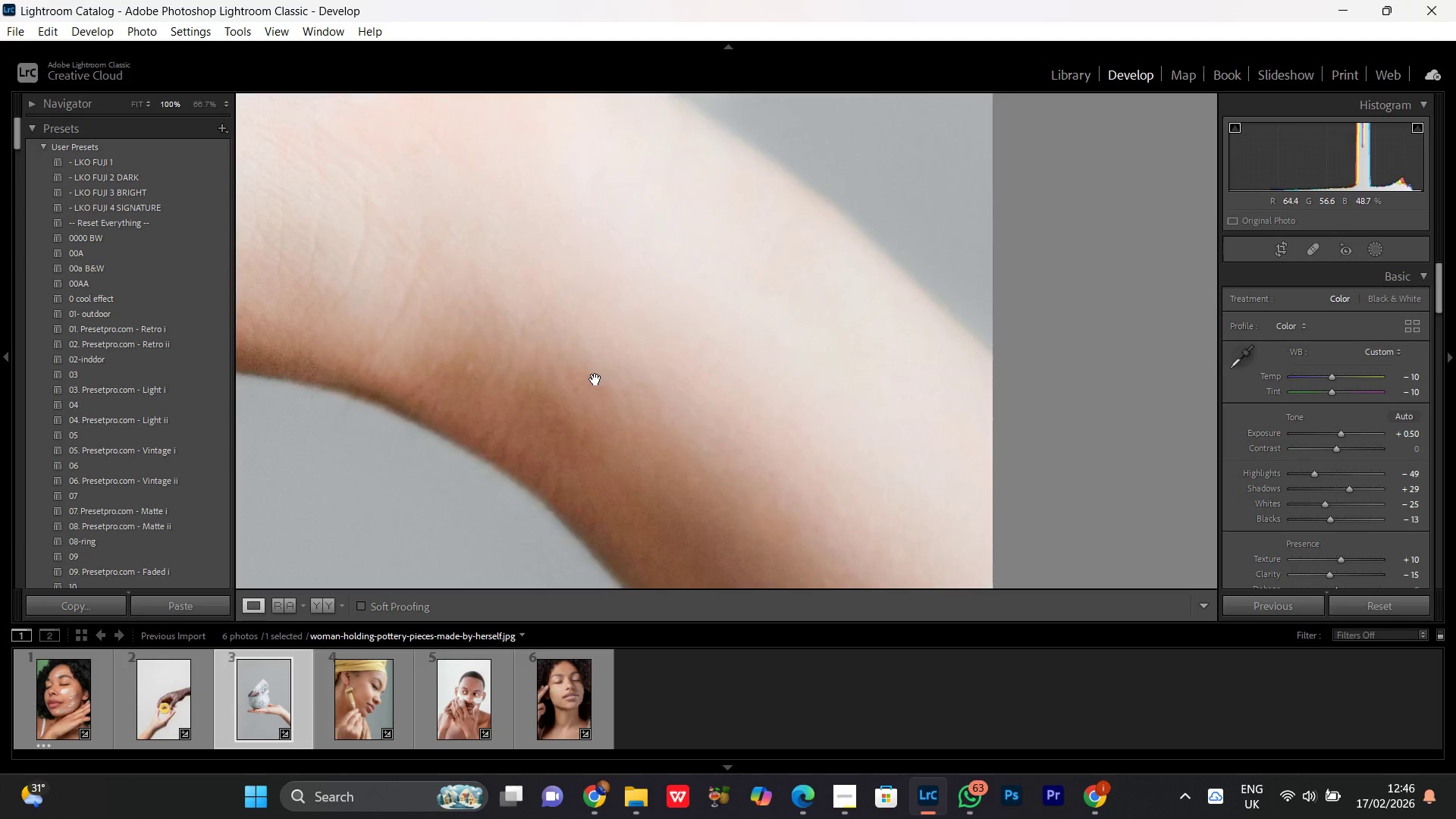 
left_click_drag(start_coordinate=[642, 373], to_coordinate=[898, 544])
 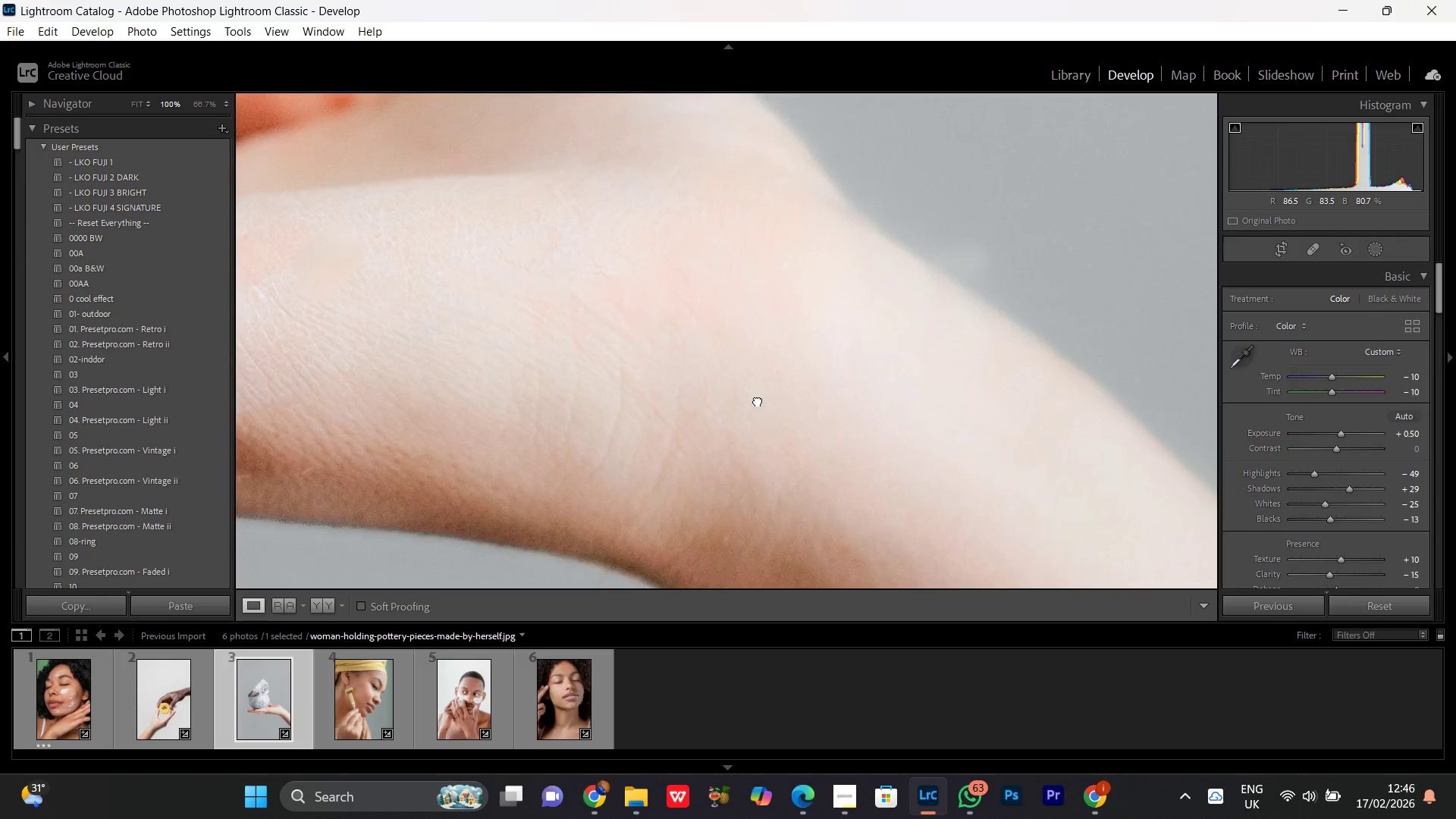 
left_click_drag(start_coordinate=[708, 382], to_coordinate=[998, 532])
 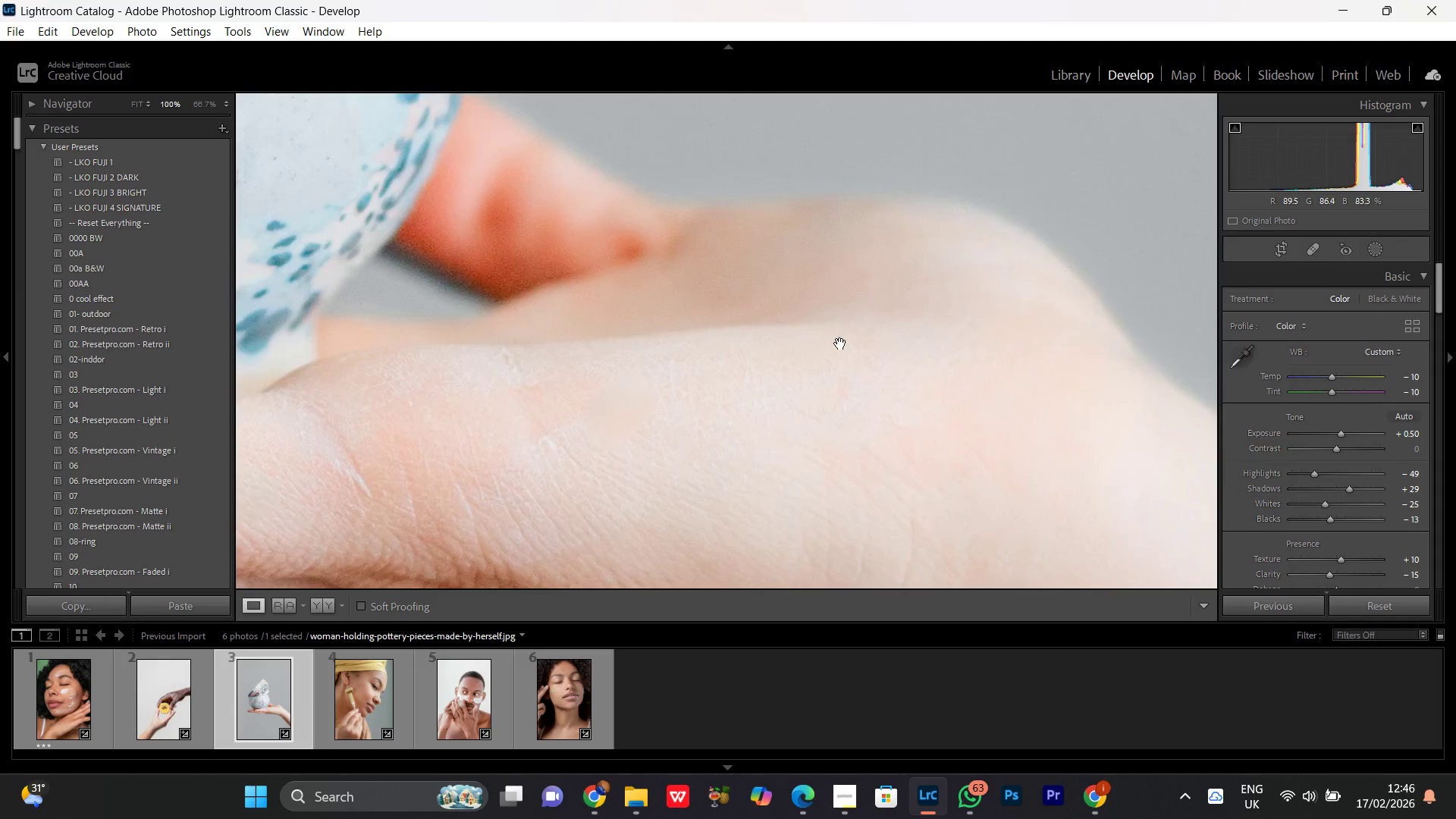 
left_click_drag(start_coordinate=[840, 344], to_coordinate=[556, 383])
 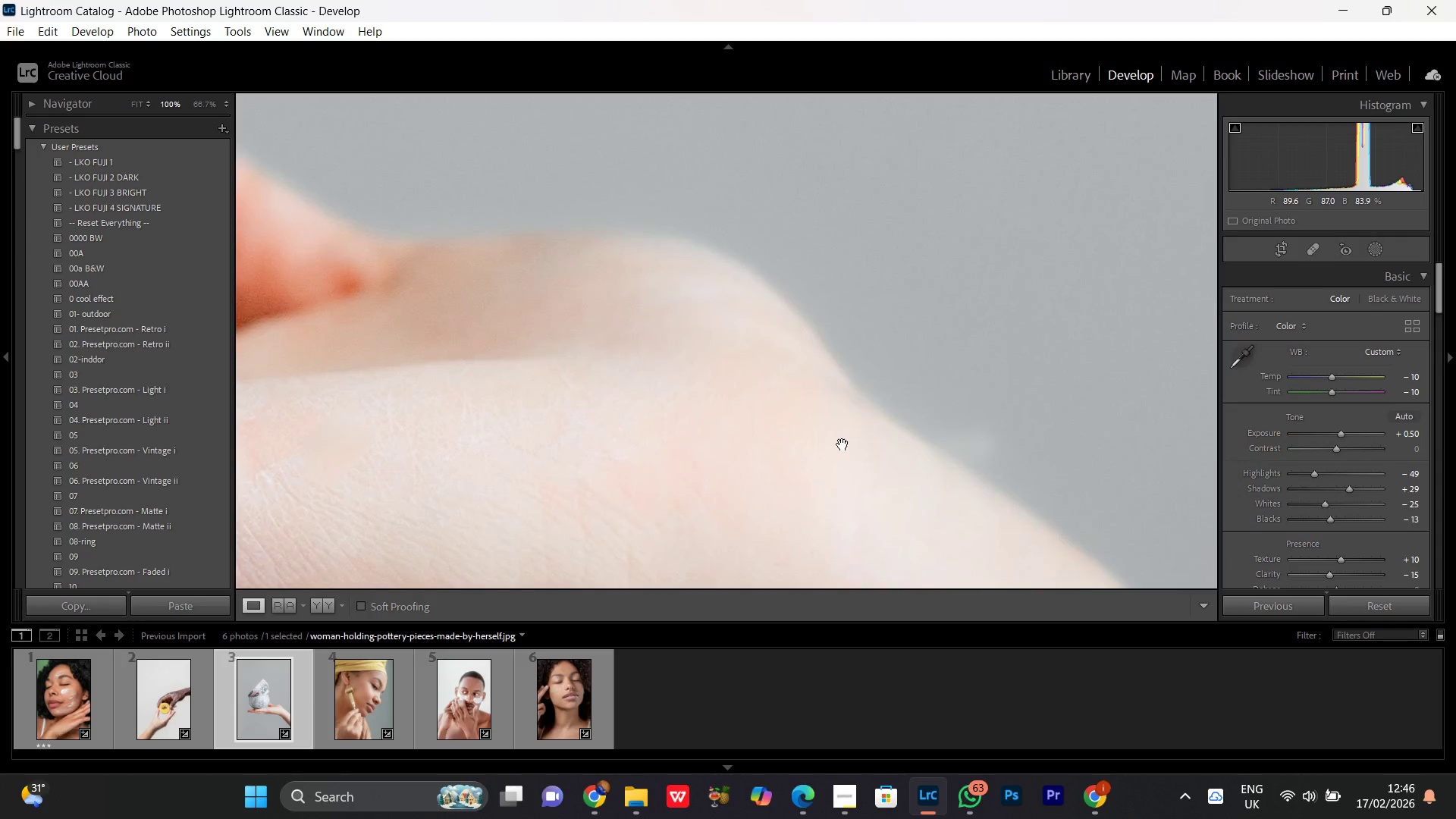 
left_click_drag(start_coordinate=[842, 445], to_coordinate=[688, 250])
 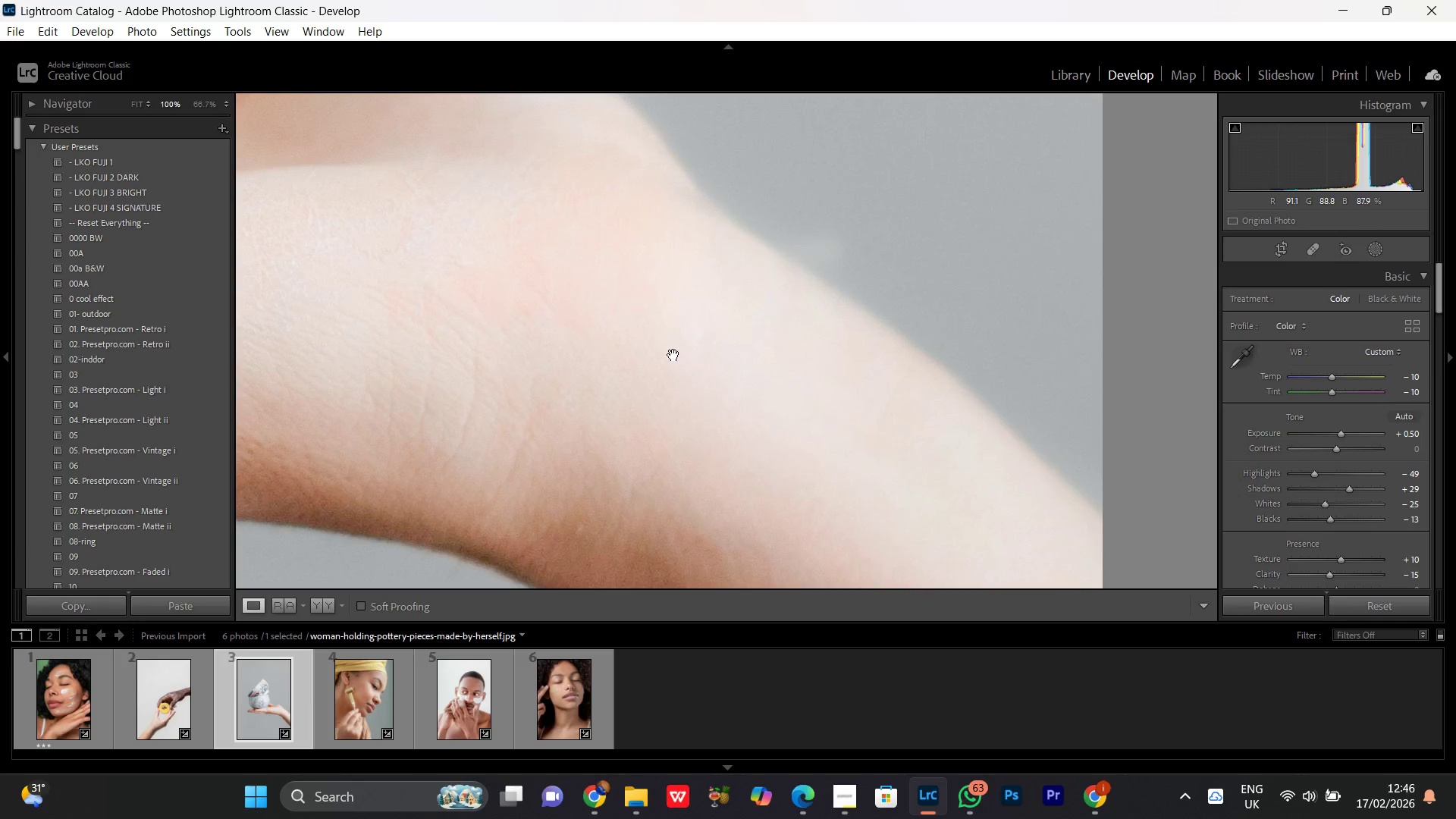 
left_click([622, 328])
 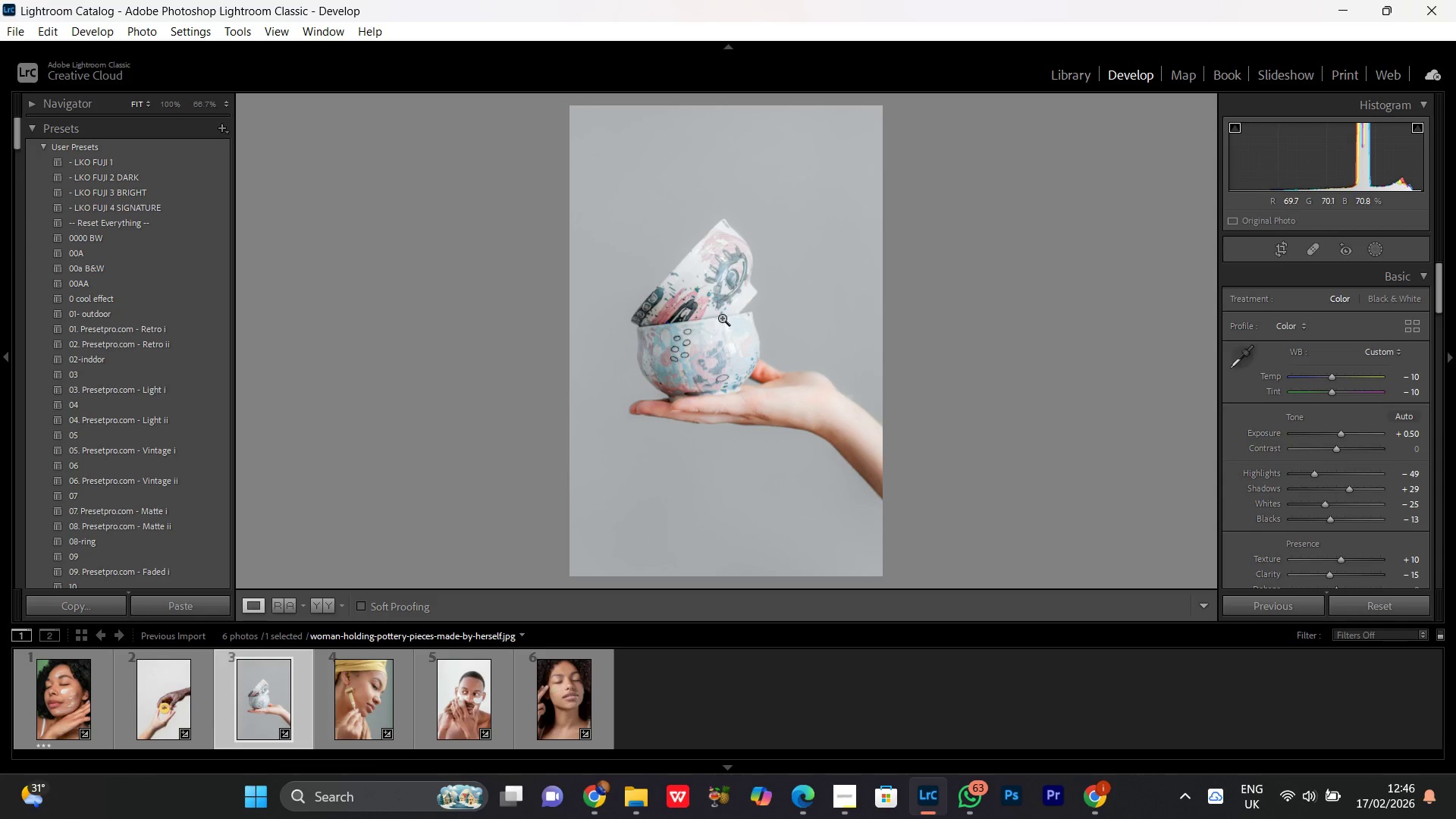 
wait(5.77)
 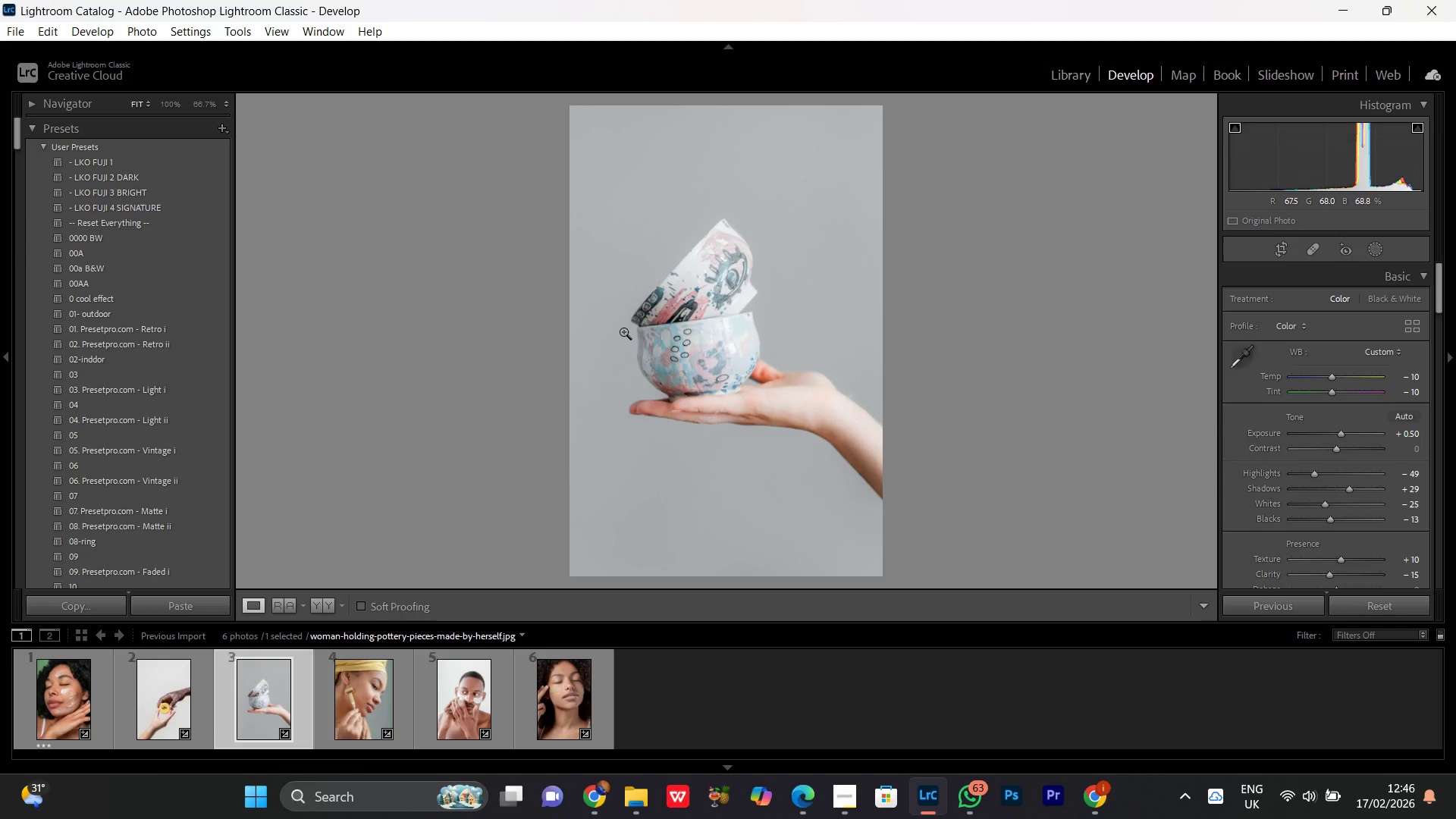 
hold_key(key=Space, duration=0.48)
 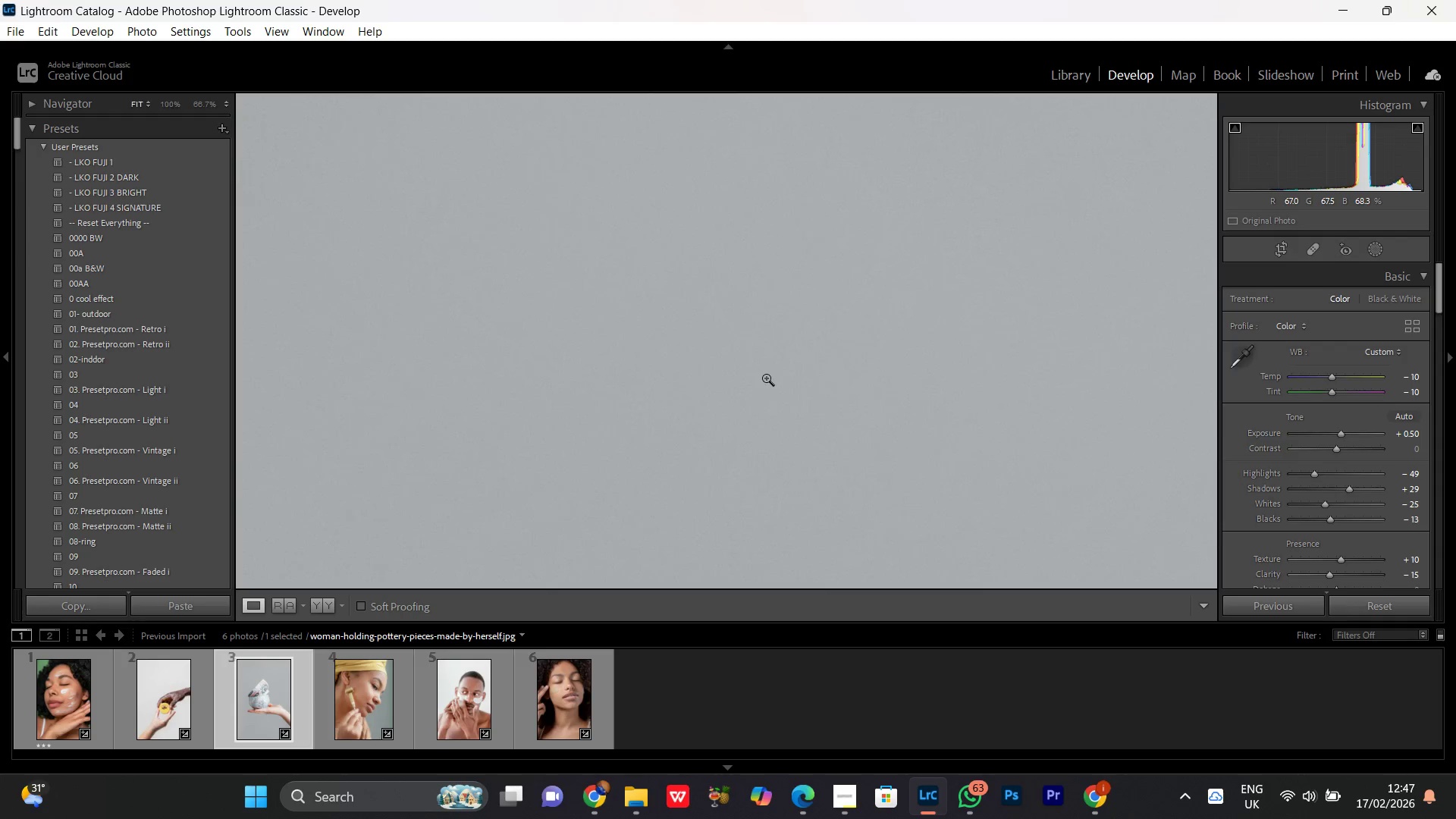 
left_click_drag(start_coordinate=[797, 410], to_coordinate=[776, 277])
 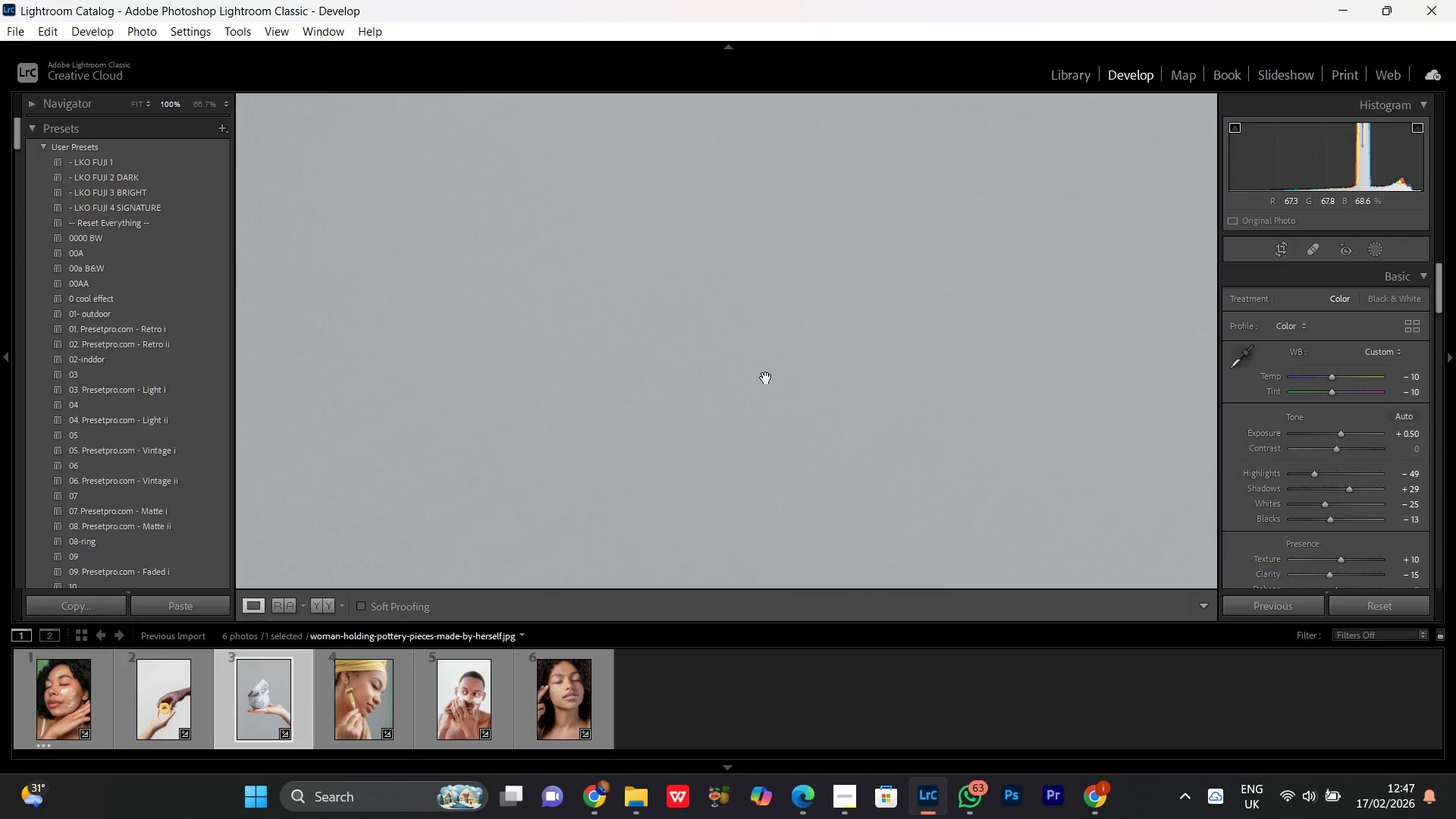 
left_click([766, 378])
 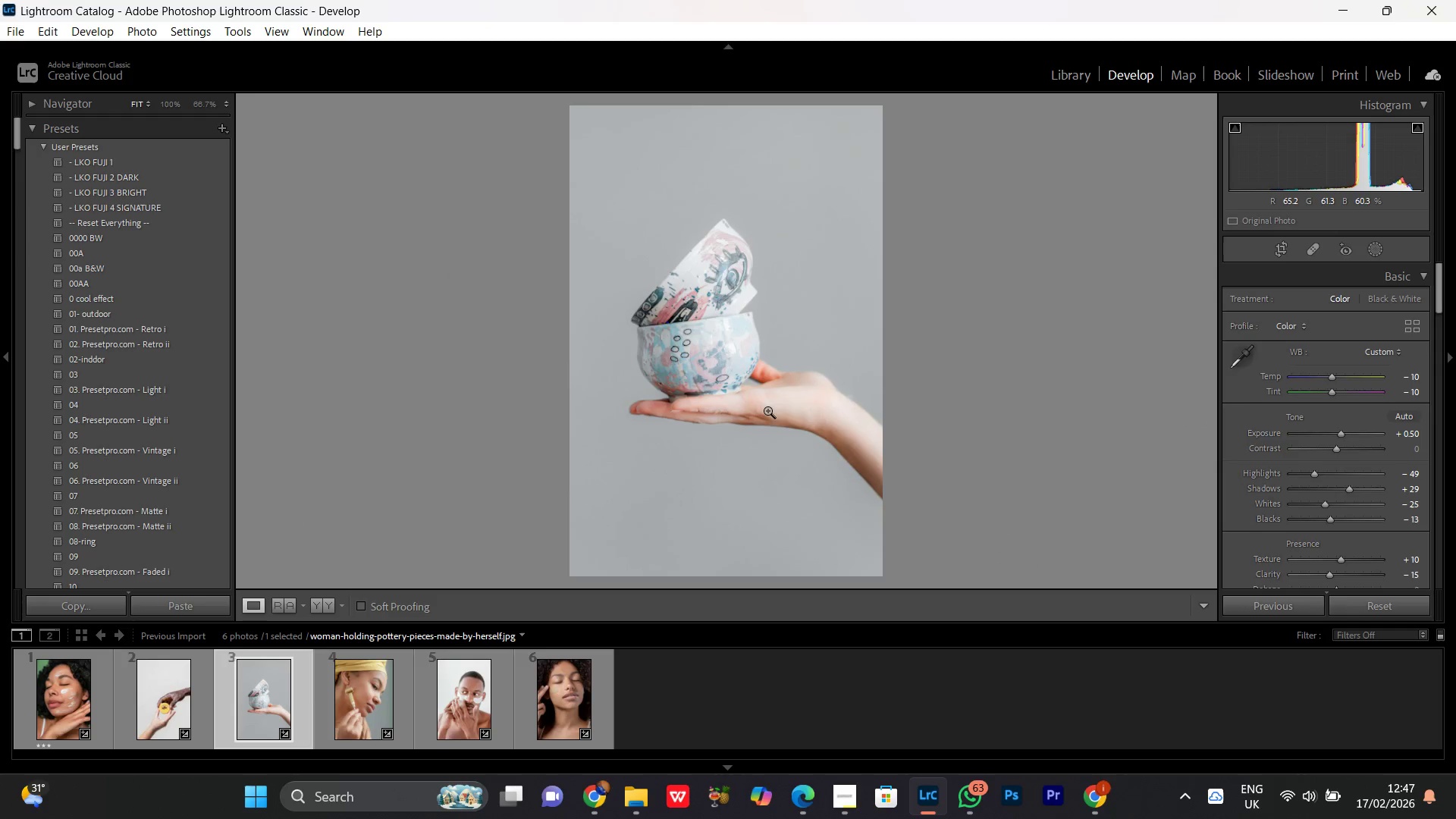 
left_click([783, 404])
 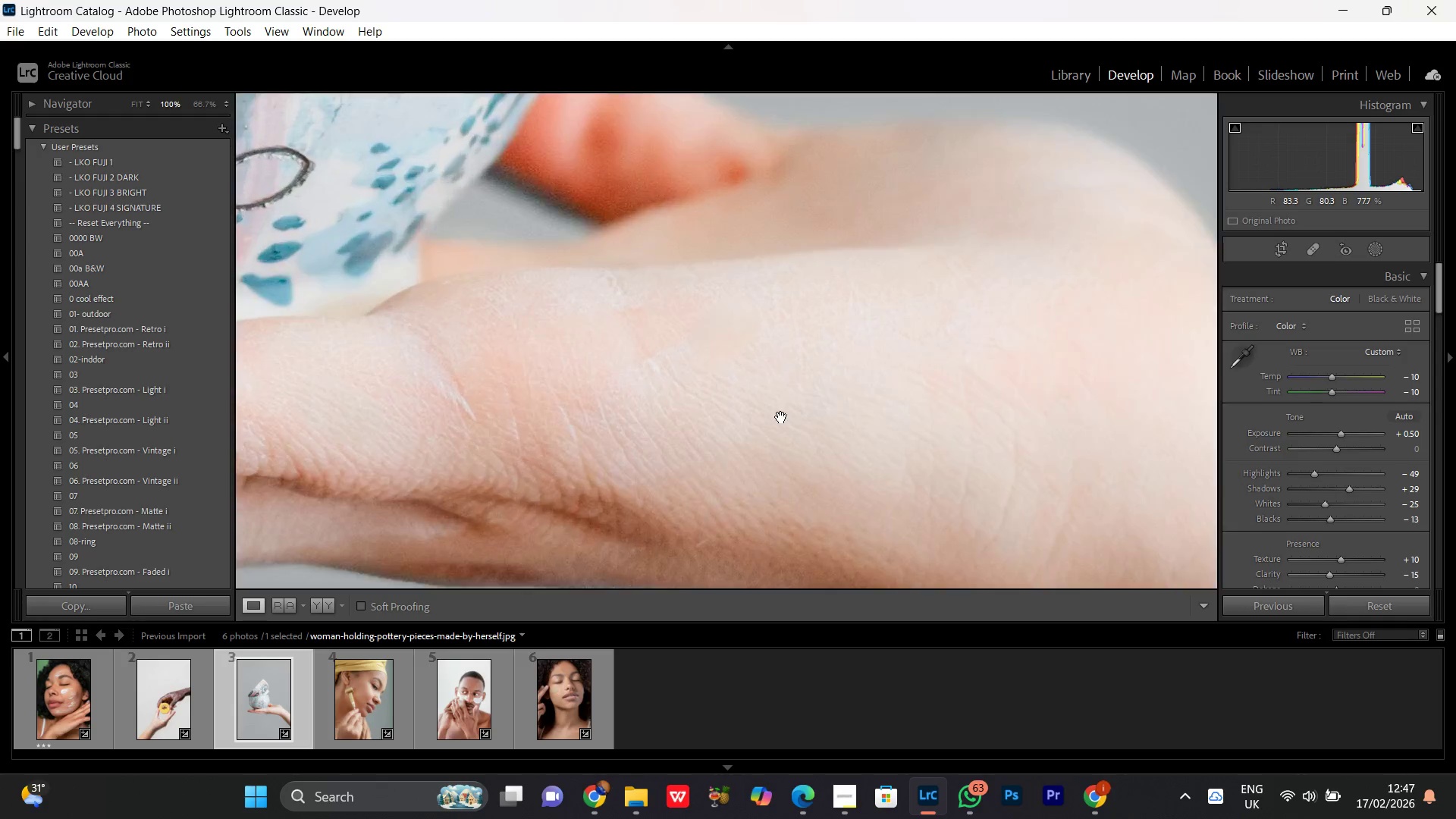 
left_click_drag(start_coordinate=[781, 417], to_coordinate=[728, 214])
 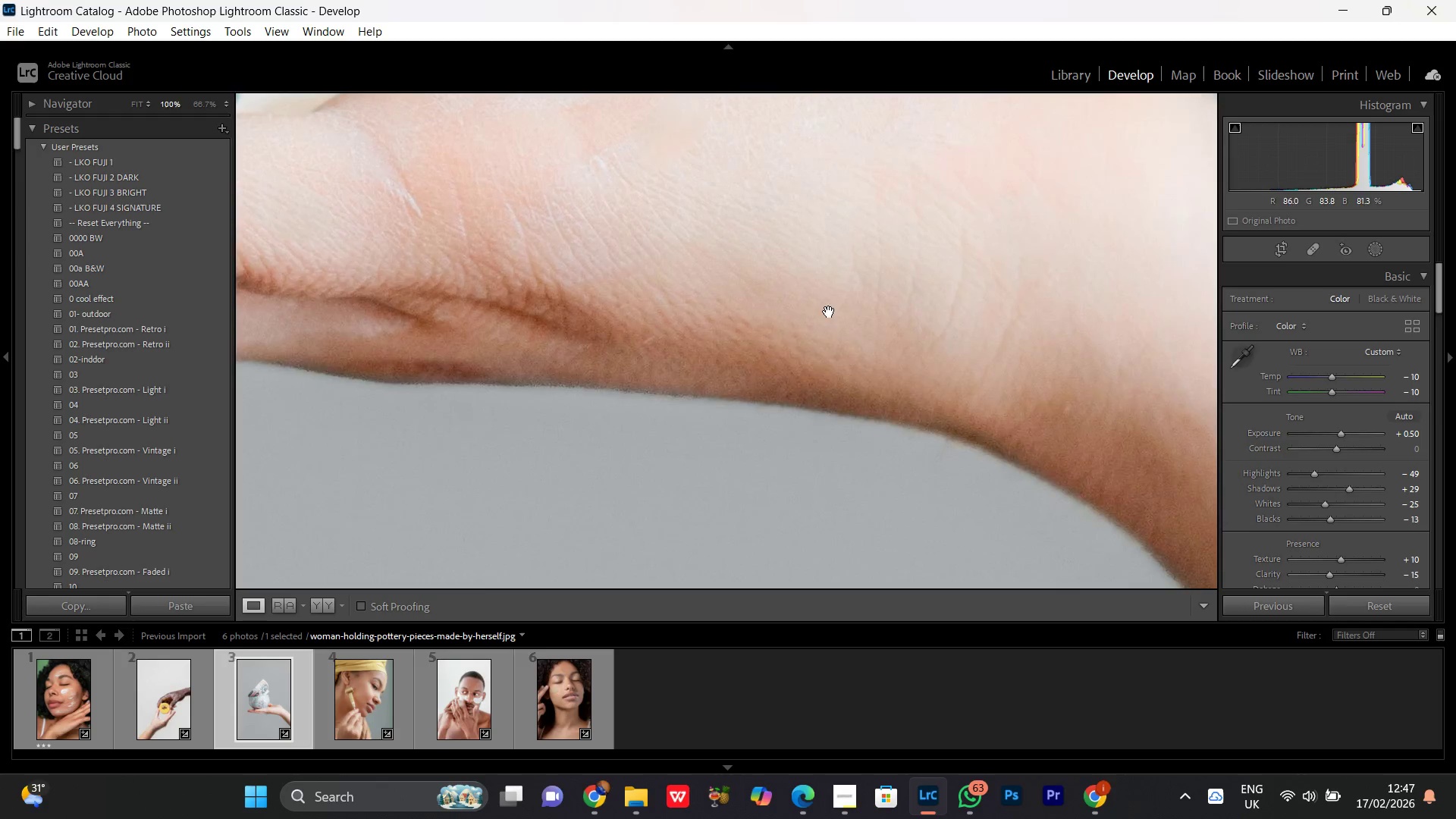 
left_click_drag(start_coordinate=[828, 319], to_coordinate=[494, 346])
 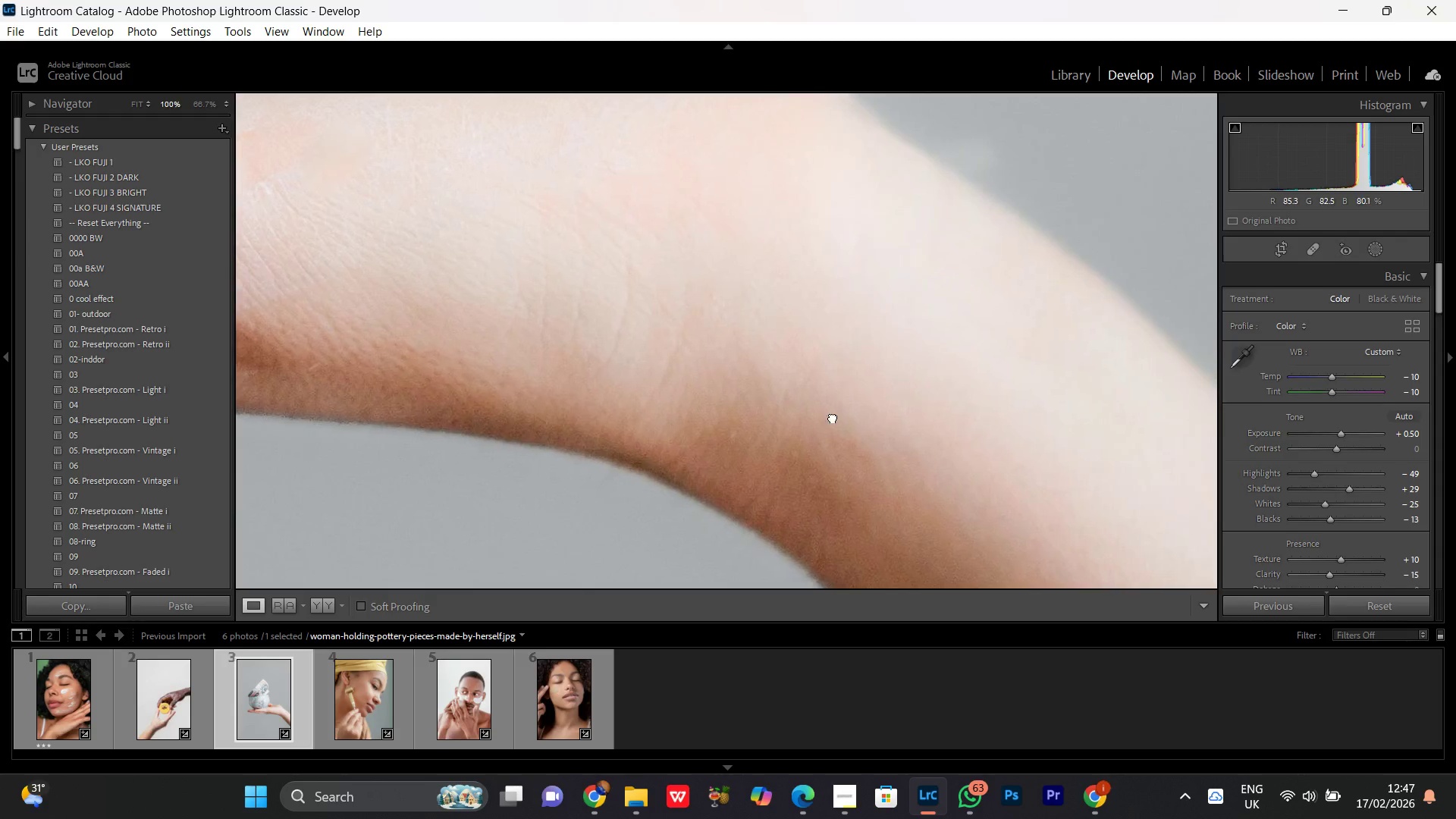 
left_click_drag(start_coordinate=[917, 406], to_coordinate=[691, 344])
 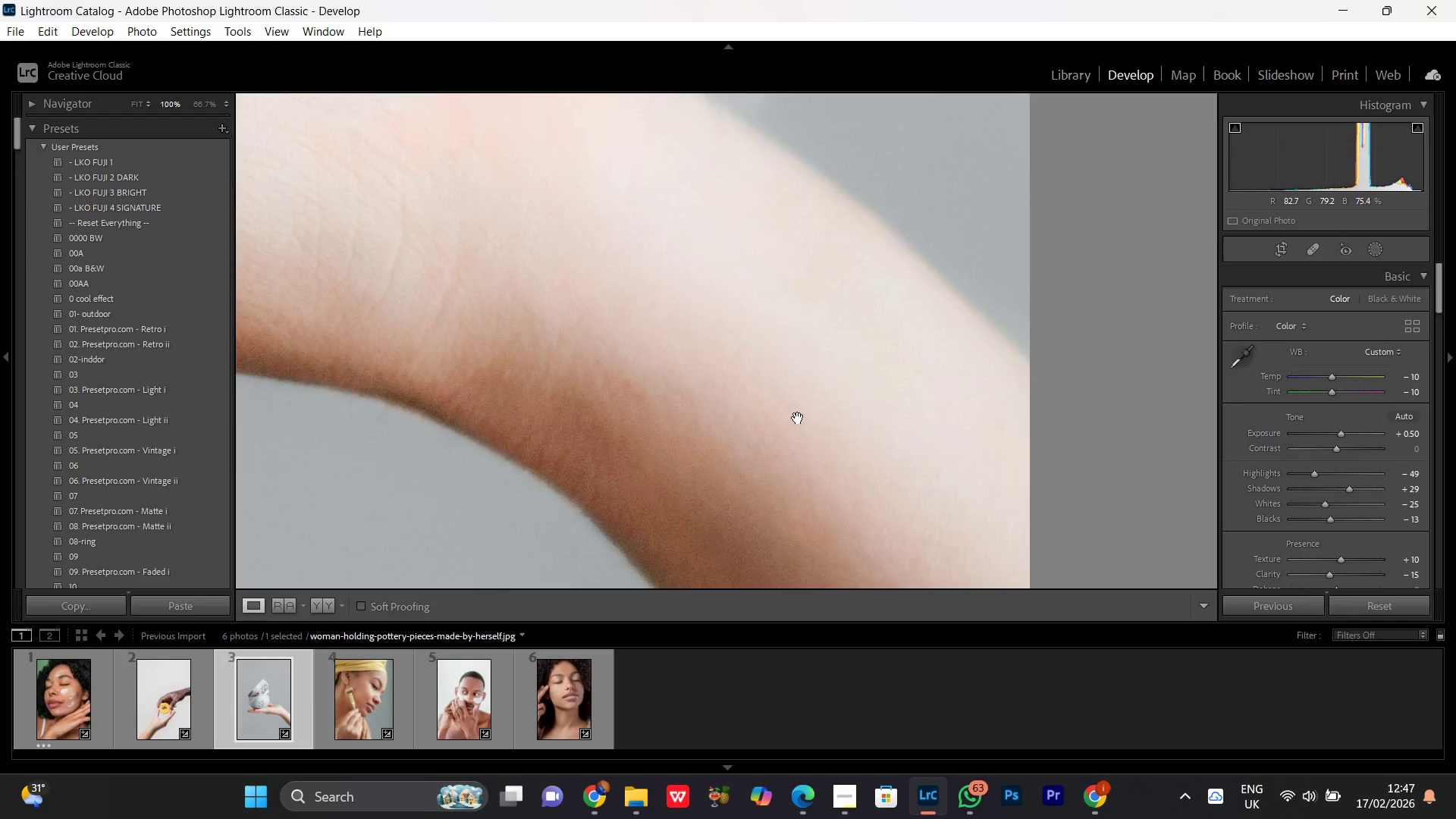 
left_click_drag(start_coordinate=[798, 418], to_coordinate=[824, 240])
 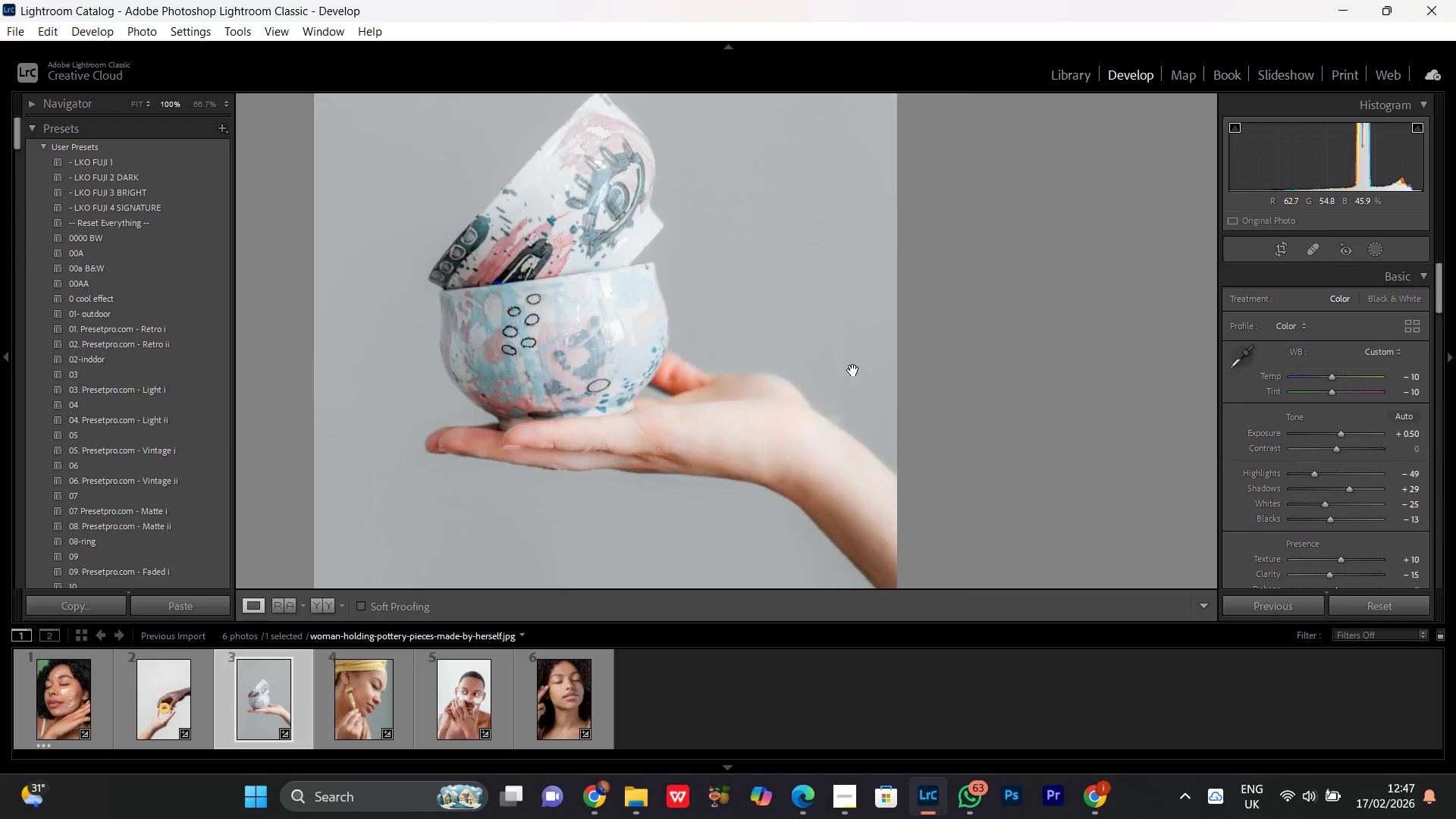 
left_click_drag(start_coordinate=[701, 388], to_coordinate=[1008, 375])
 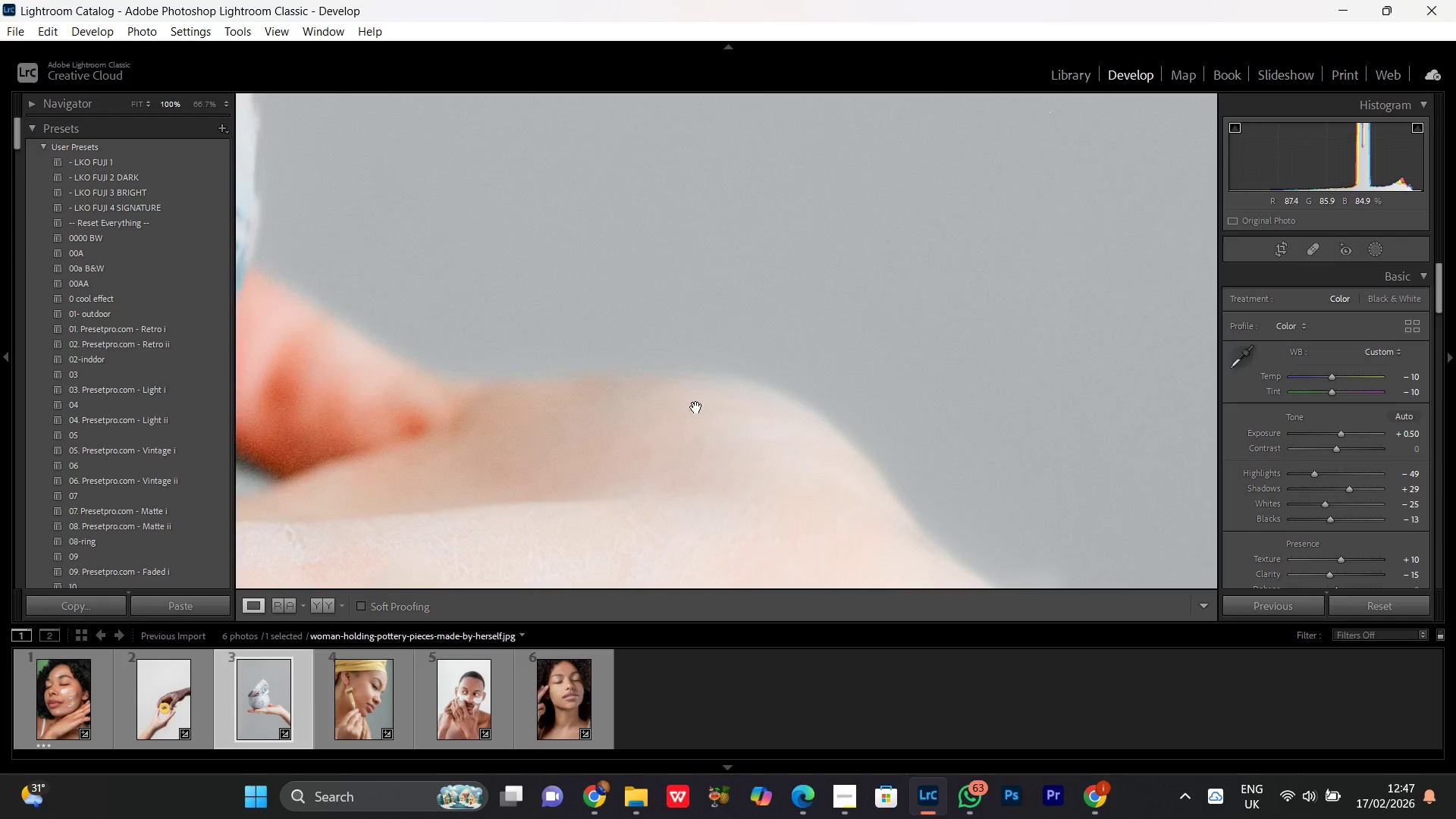 
left_click_drag(start_coordinate=[714, 409], to_coordinate=[1100, 469])
 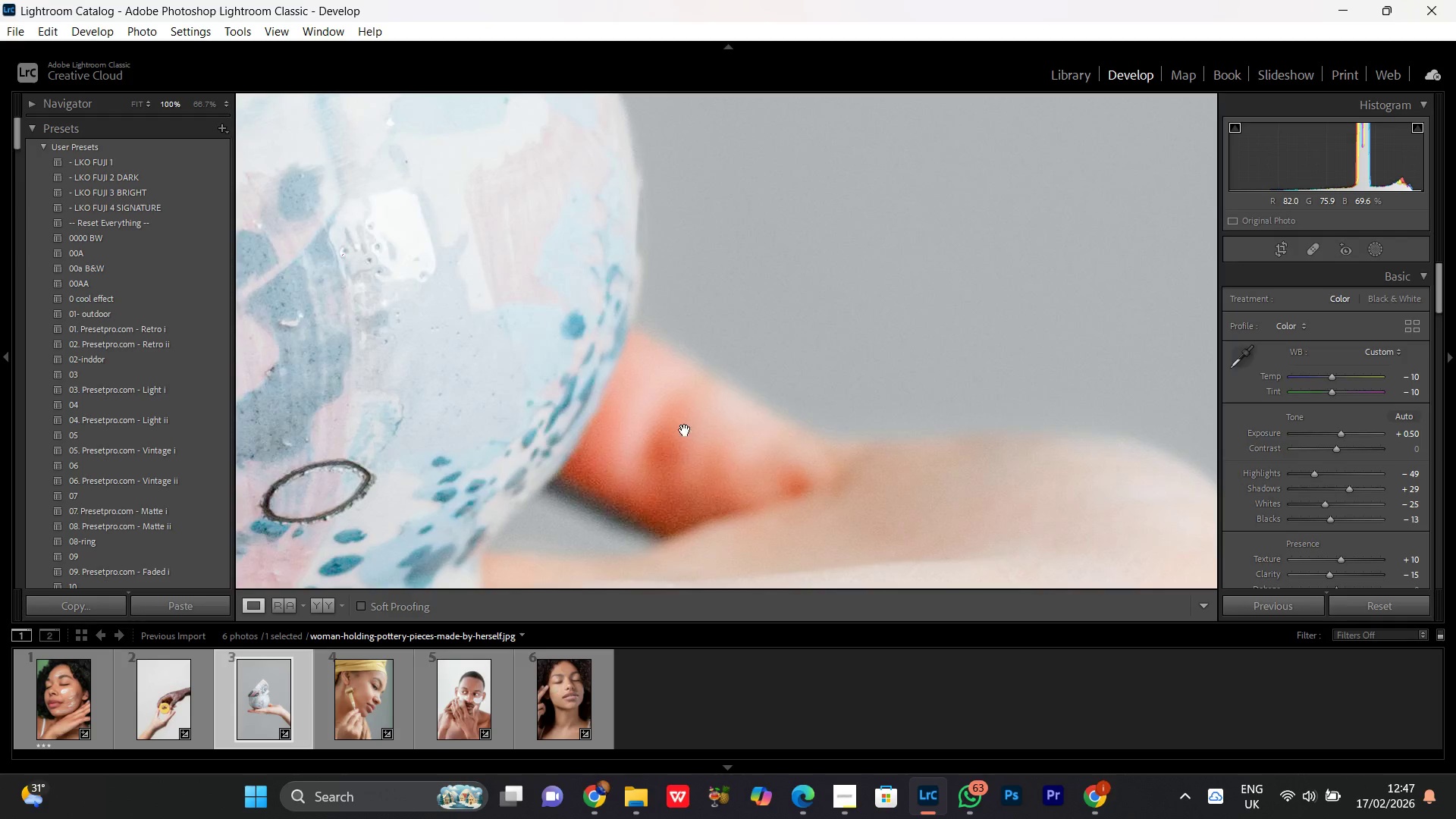 
left_click_drag(start_coordinate=[685, 430], to_coordinate=[995, 467])
 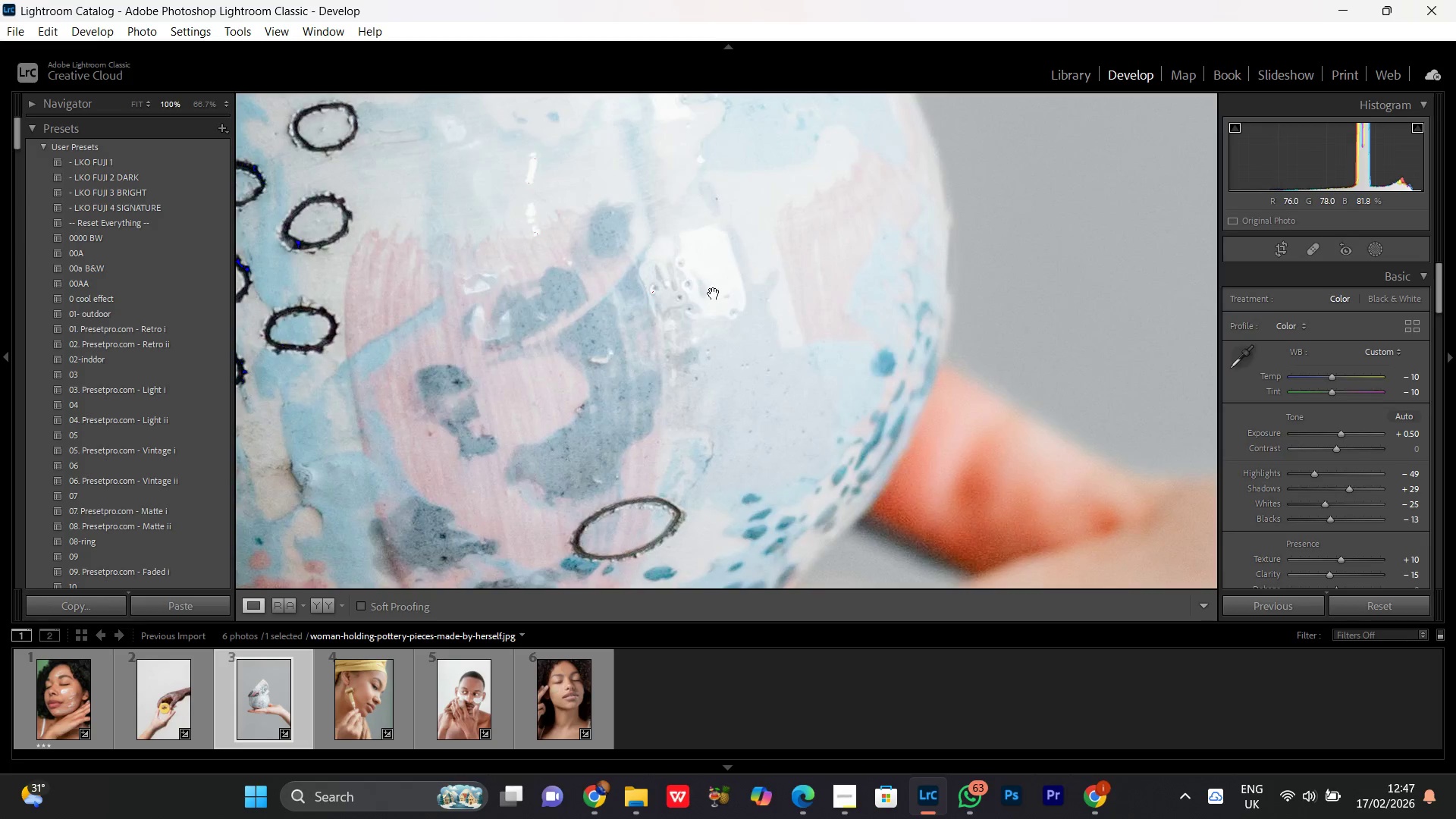 
left_click_drag(start_coordinate=[727, 311], to_coordinate=[930, 482])
 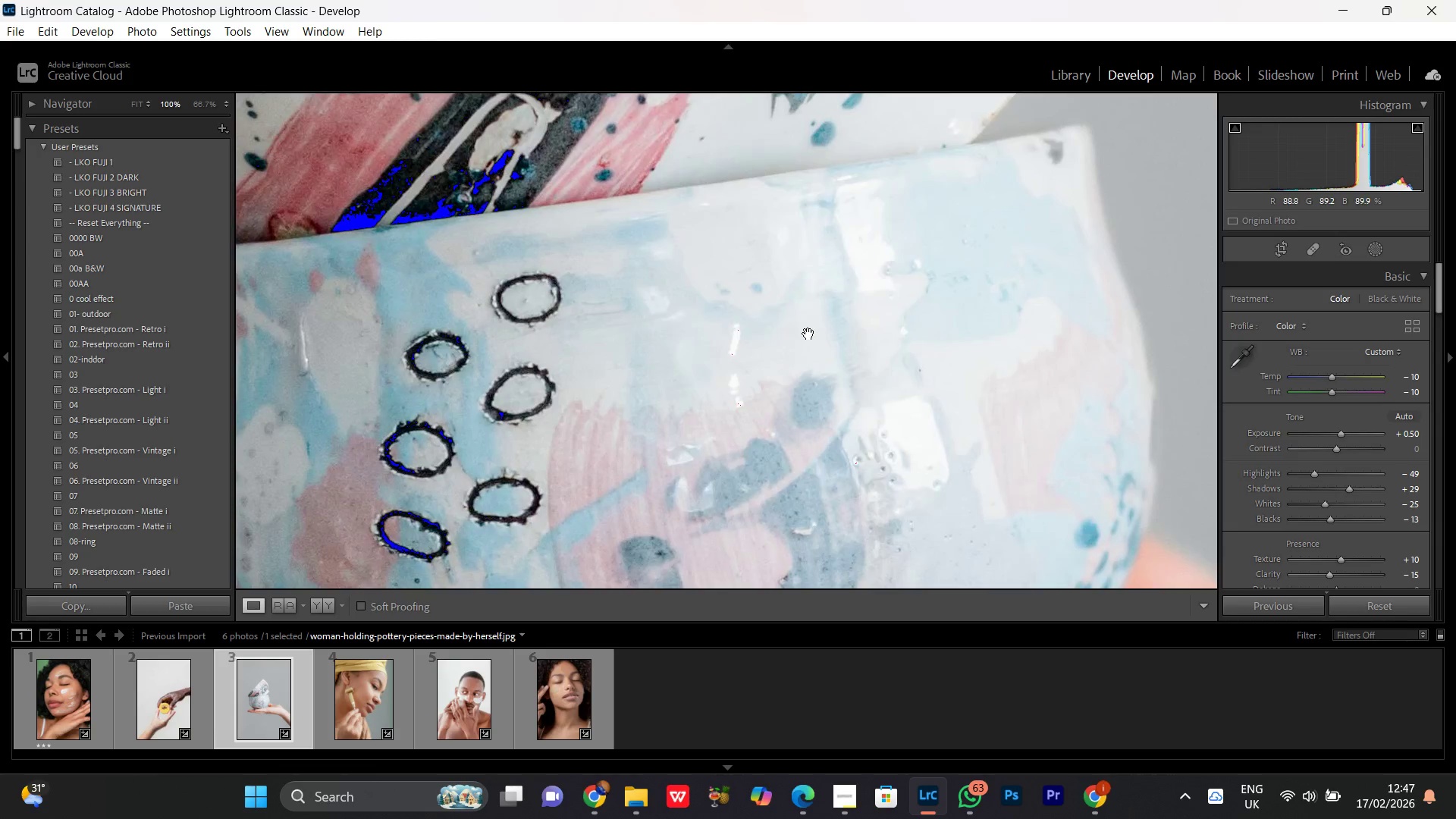 
left_click_drag(start_coordinate=[808, 334], to_coordinate=[888, 574])
 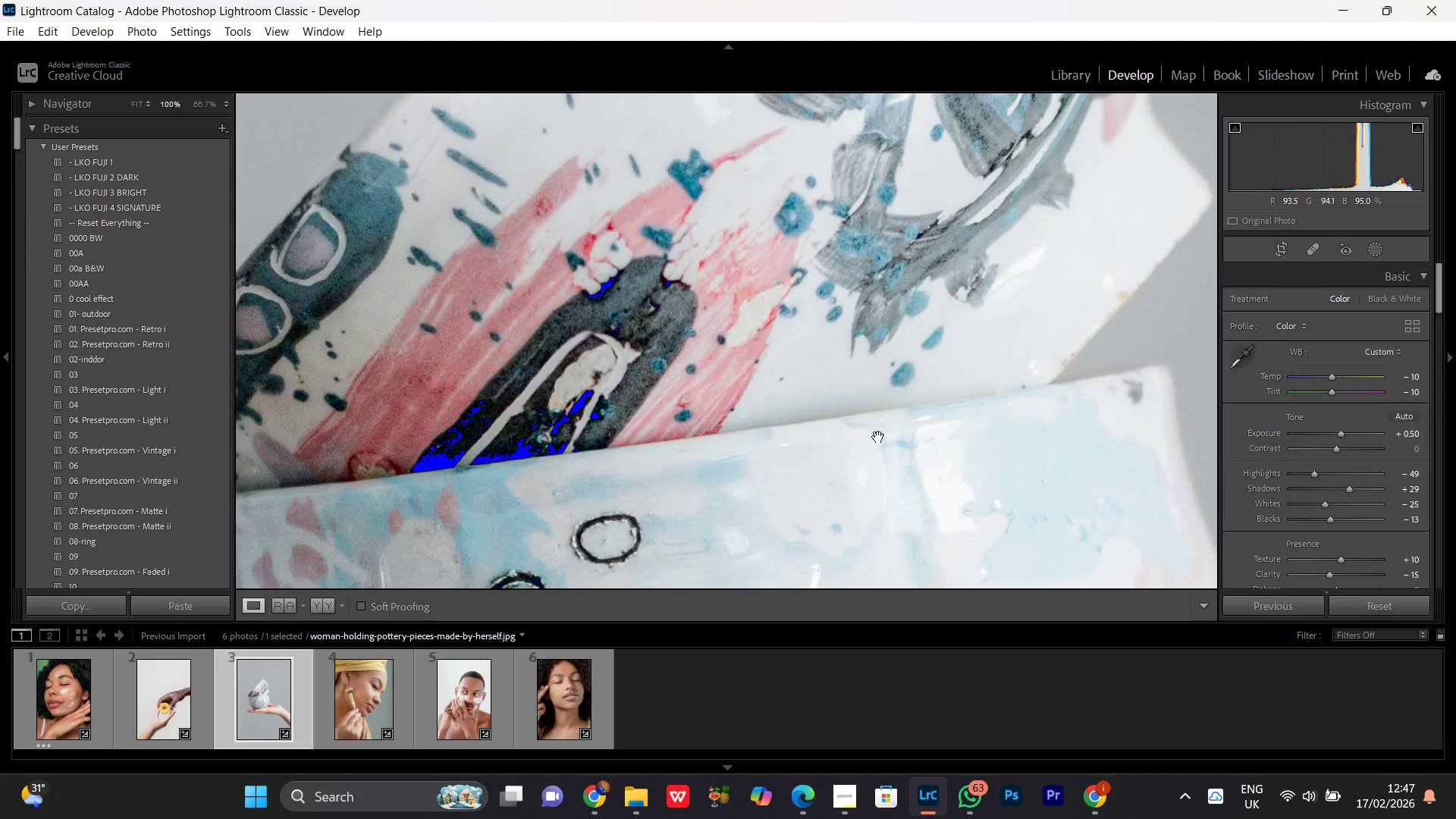 
triple_click([878, 437])
 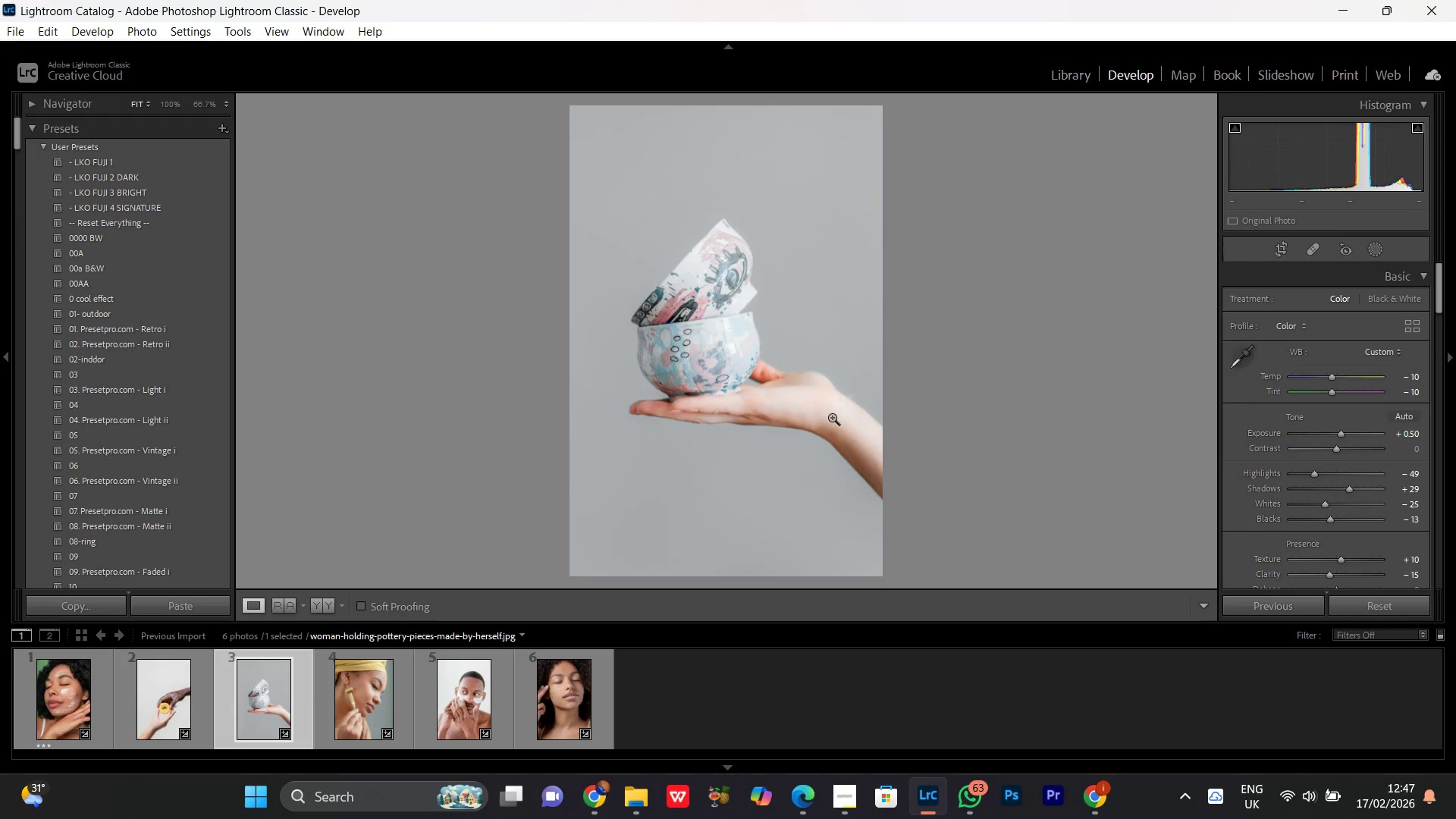 
left_click([805, 377])
 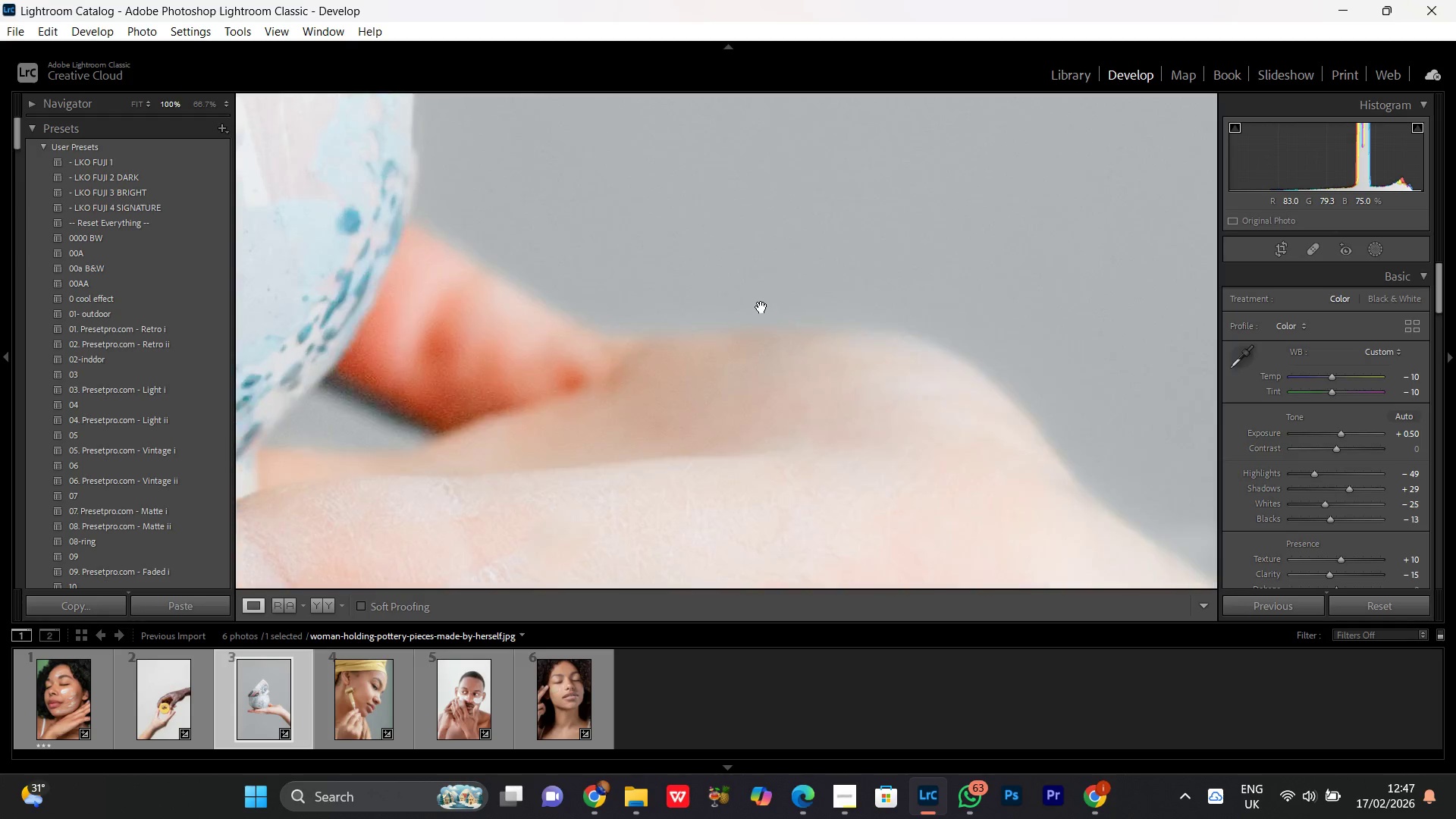 
left_click_drag(start_coordinate=[761, 307], to_coordinate=[811, 377])
 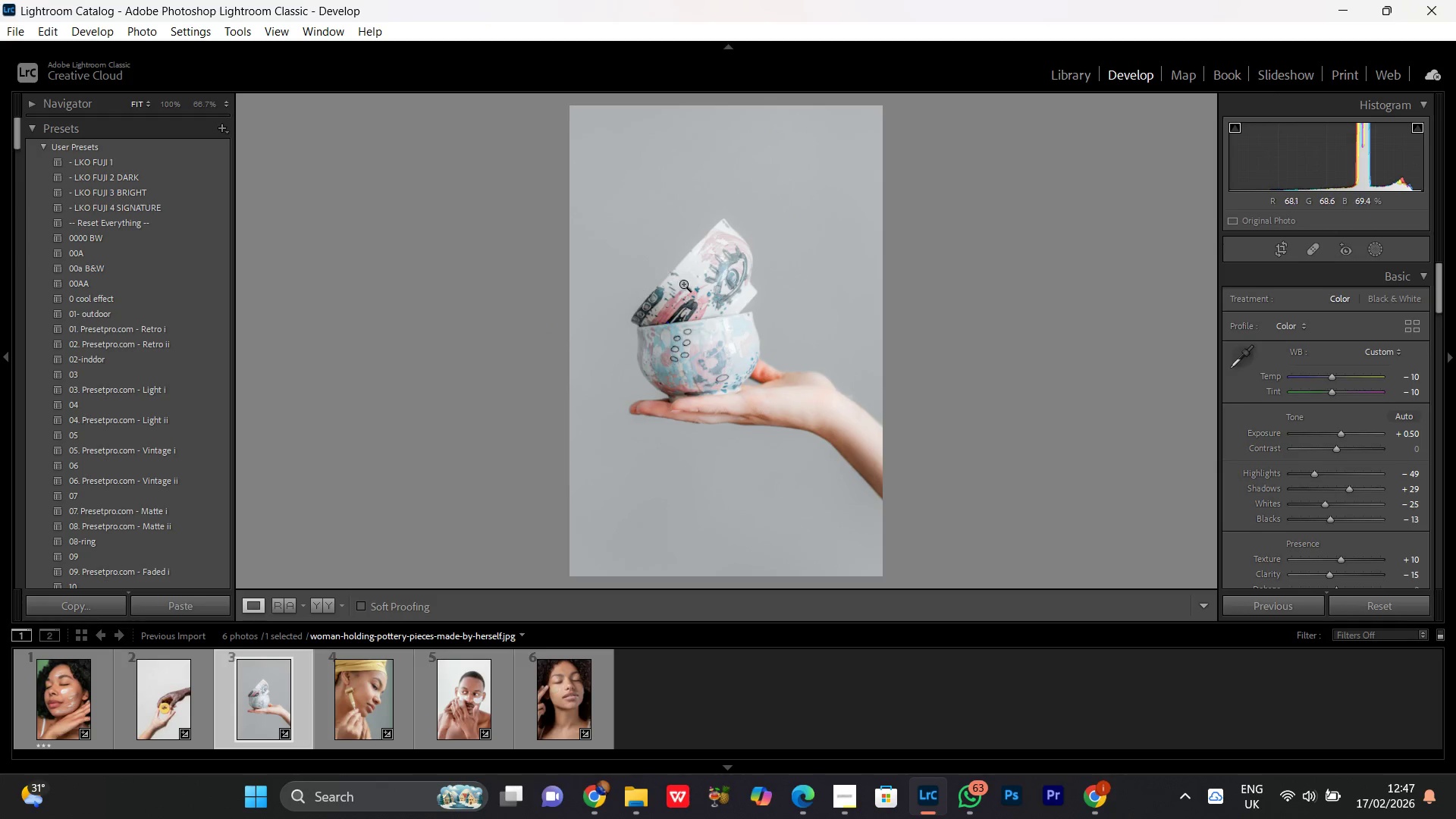 
double_click([622, 403])
 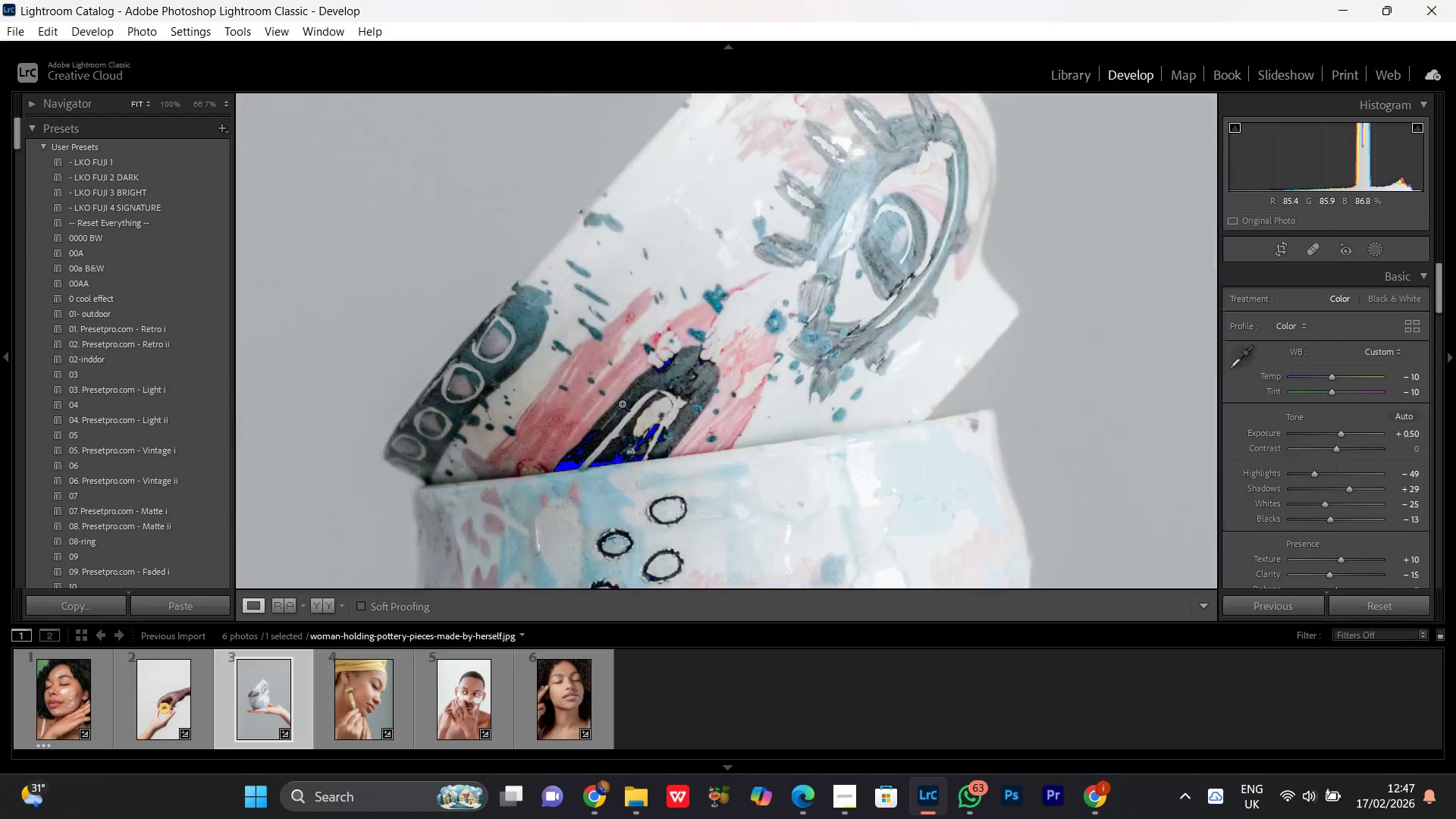 
triple_click([622, 403])
 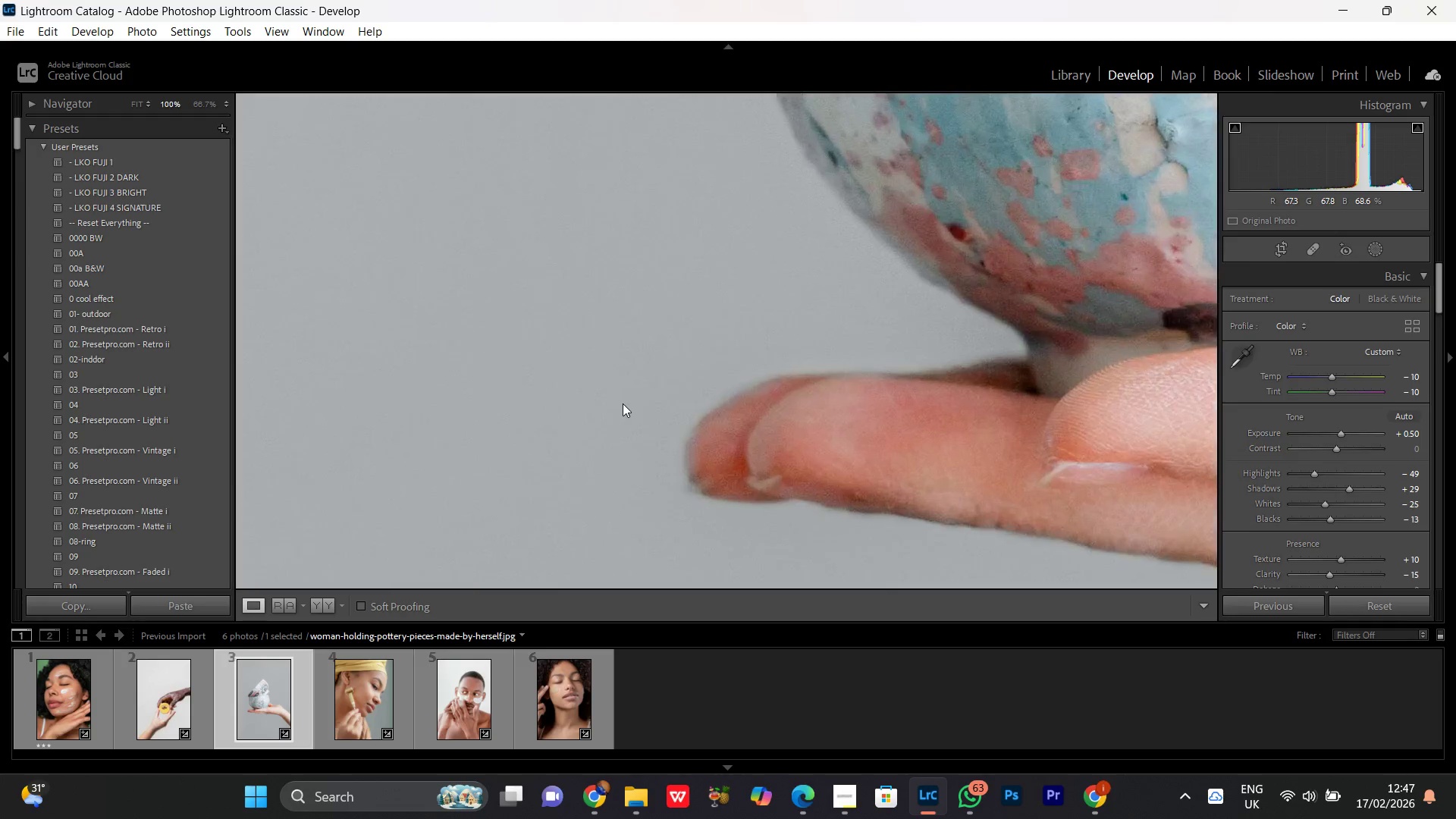 
triple_click([627, 400])
 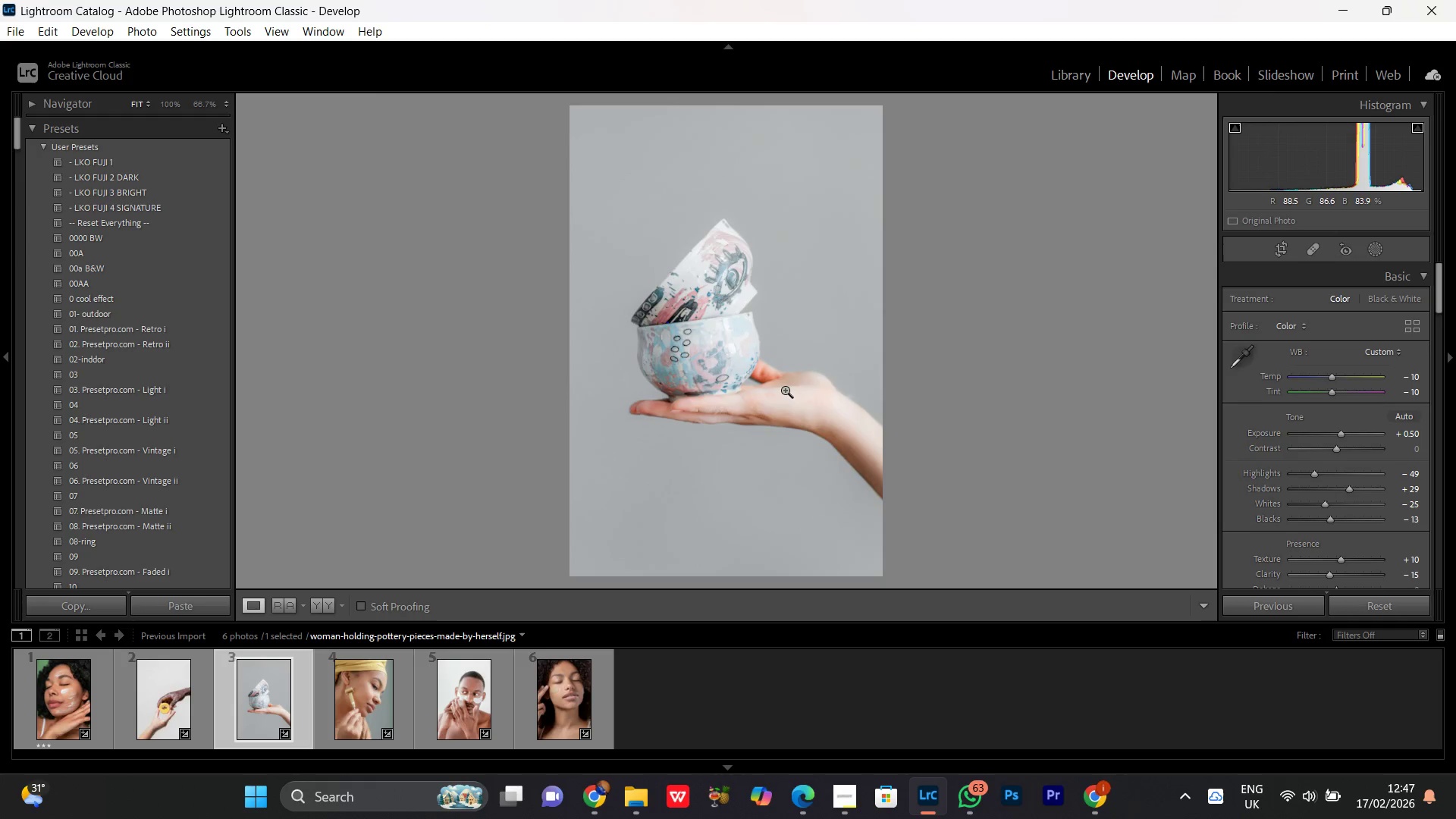 
type(WW)
 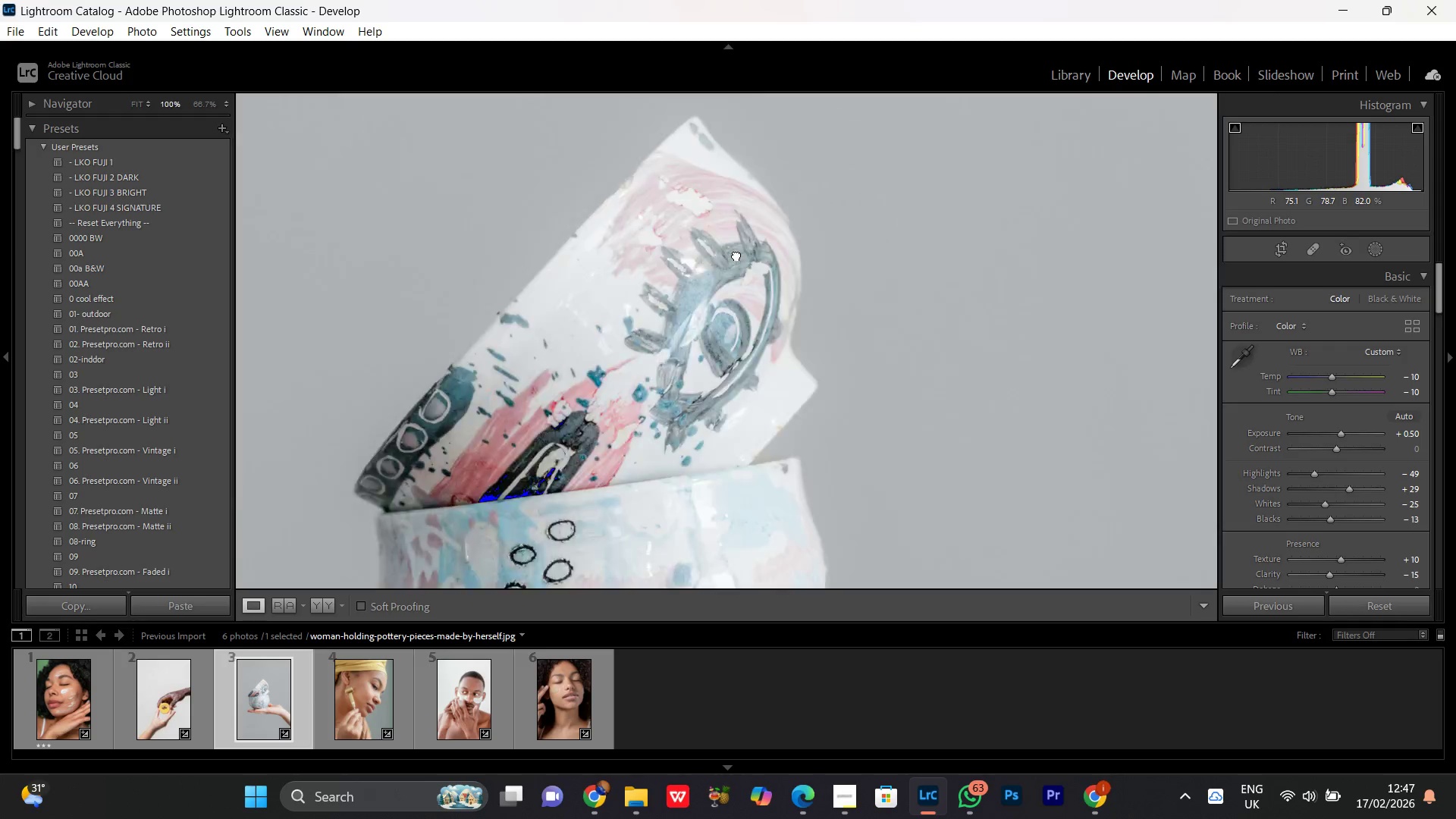 
left_click_drag(start_coordinate=[673, 444], to_coordinate=[777, 104])
 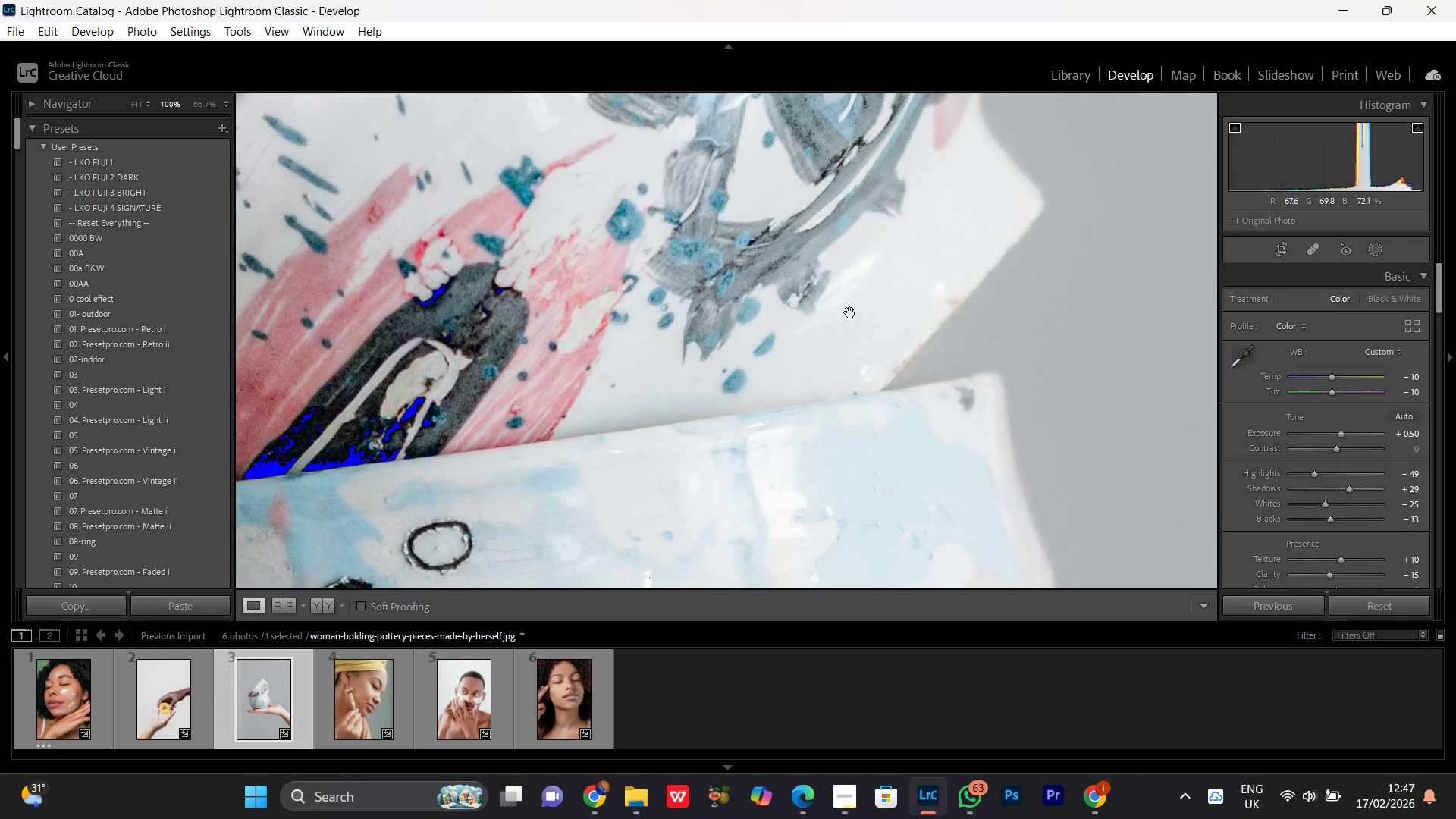 
left_click_drag(start_coordinate=[850, 312], to_coordinate=[824, 121])
 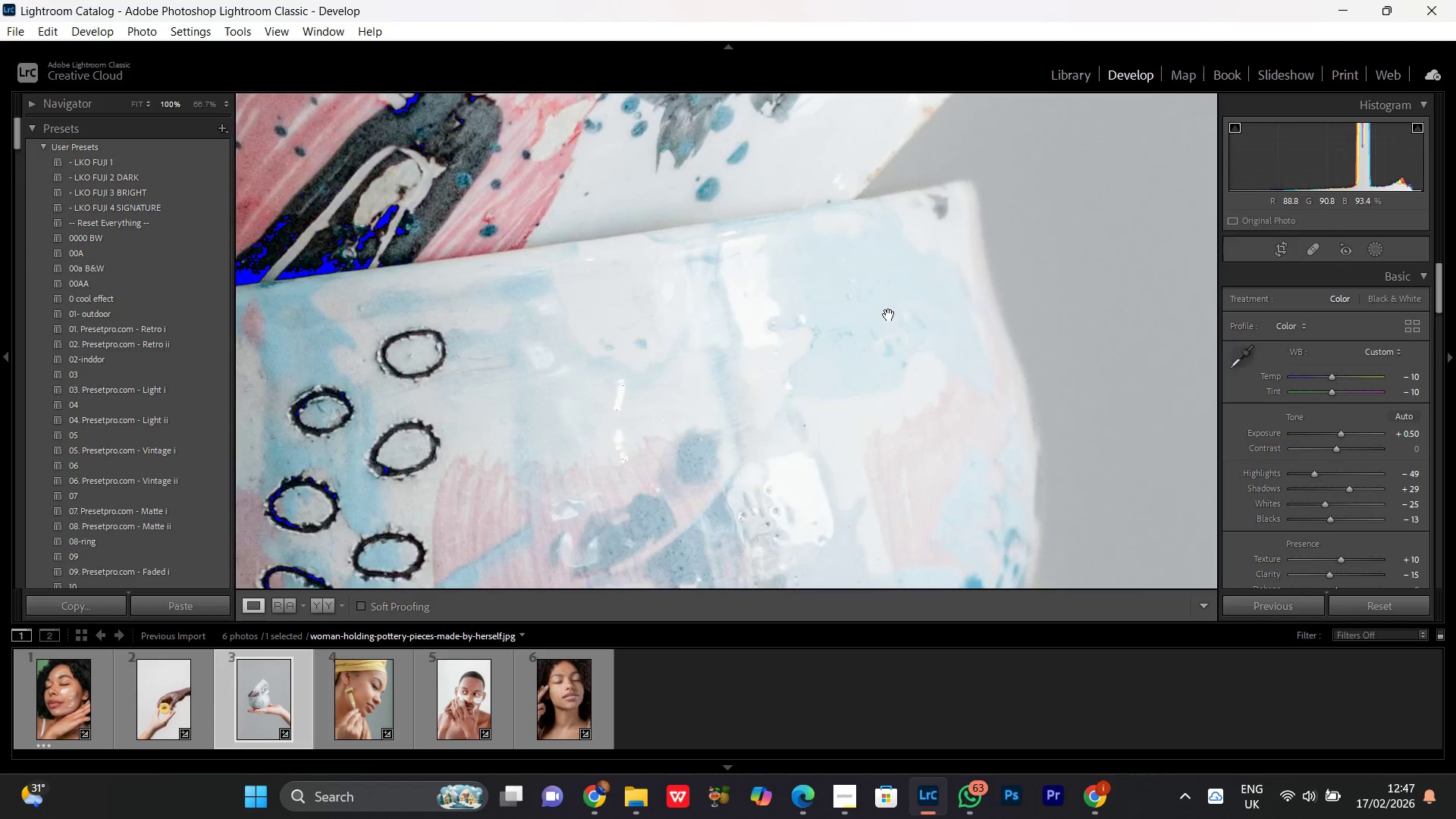 
left_click_drag(start_coordinate=[889, 315], to_coordinate=[872, 162])
 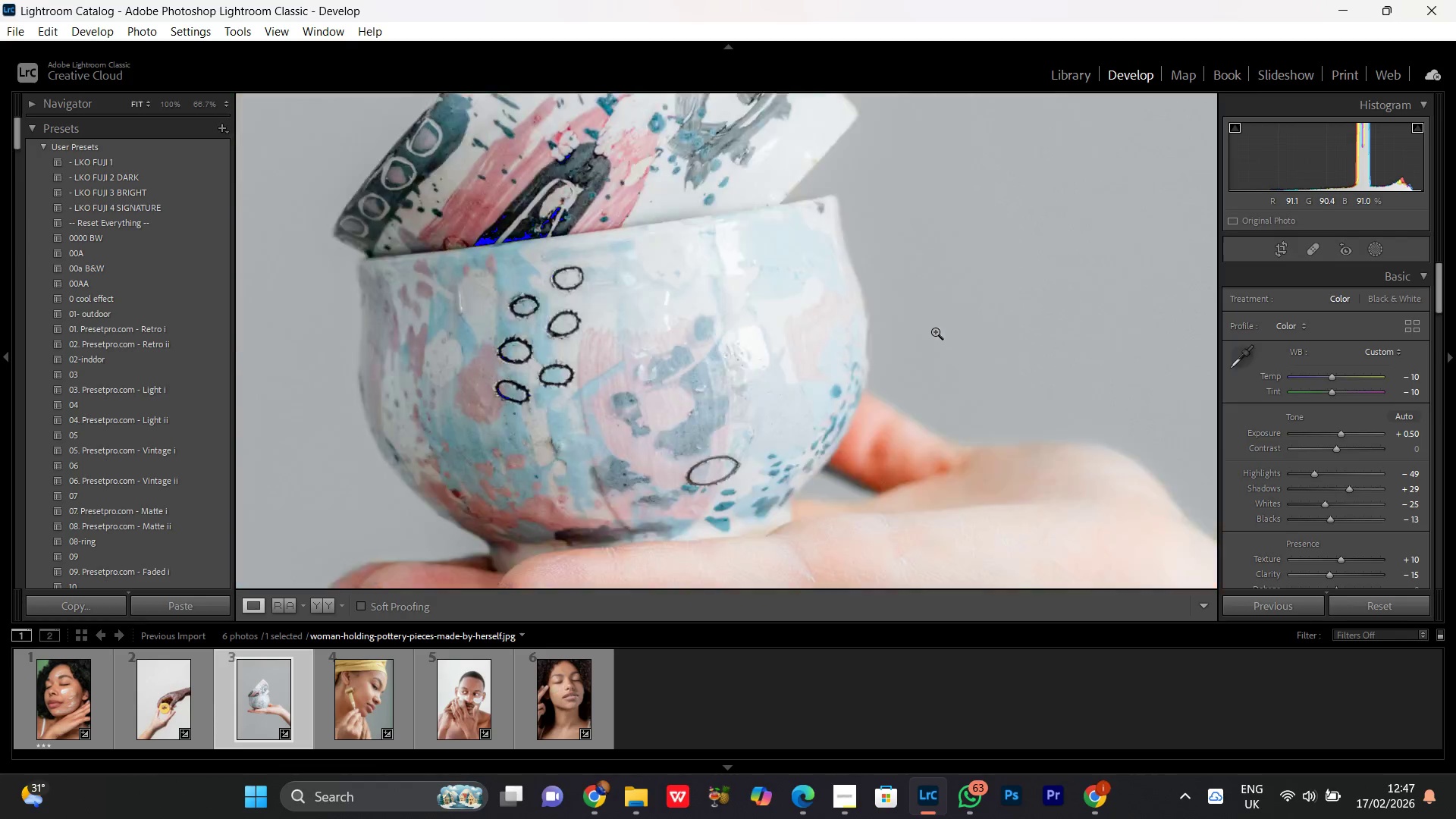 
triple_click([935, 331])
 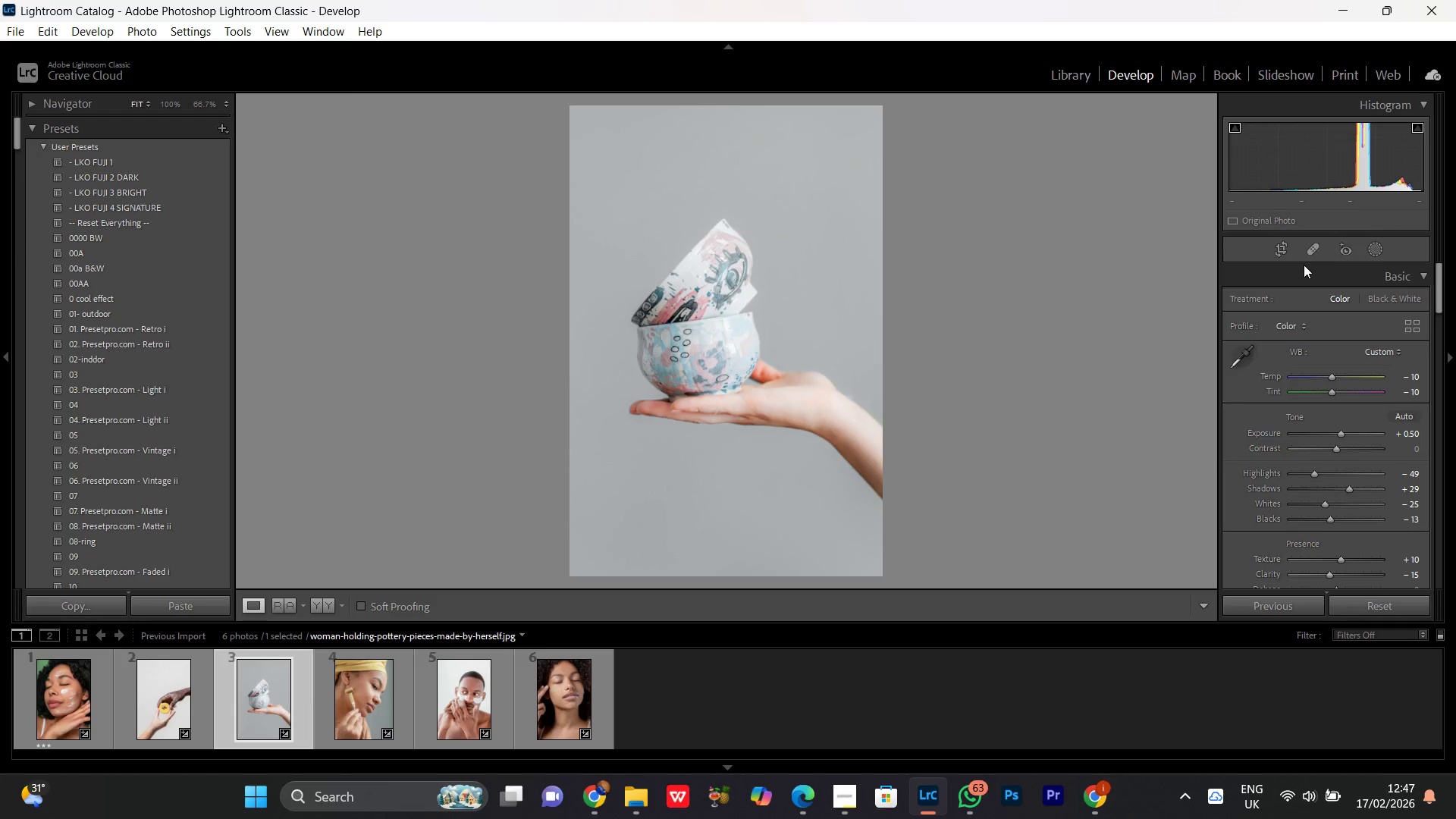 
left_click([1379, 257])
 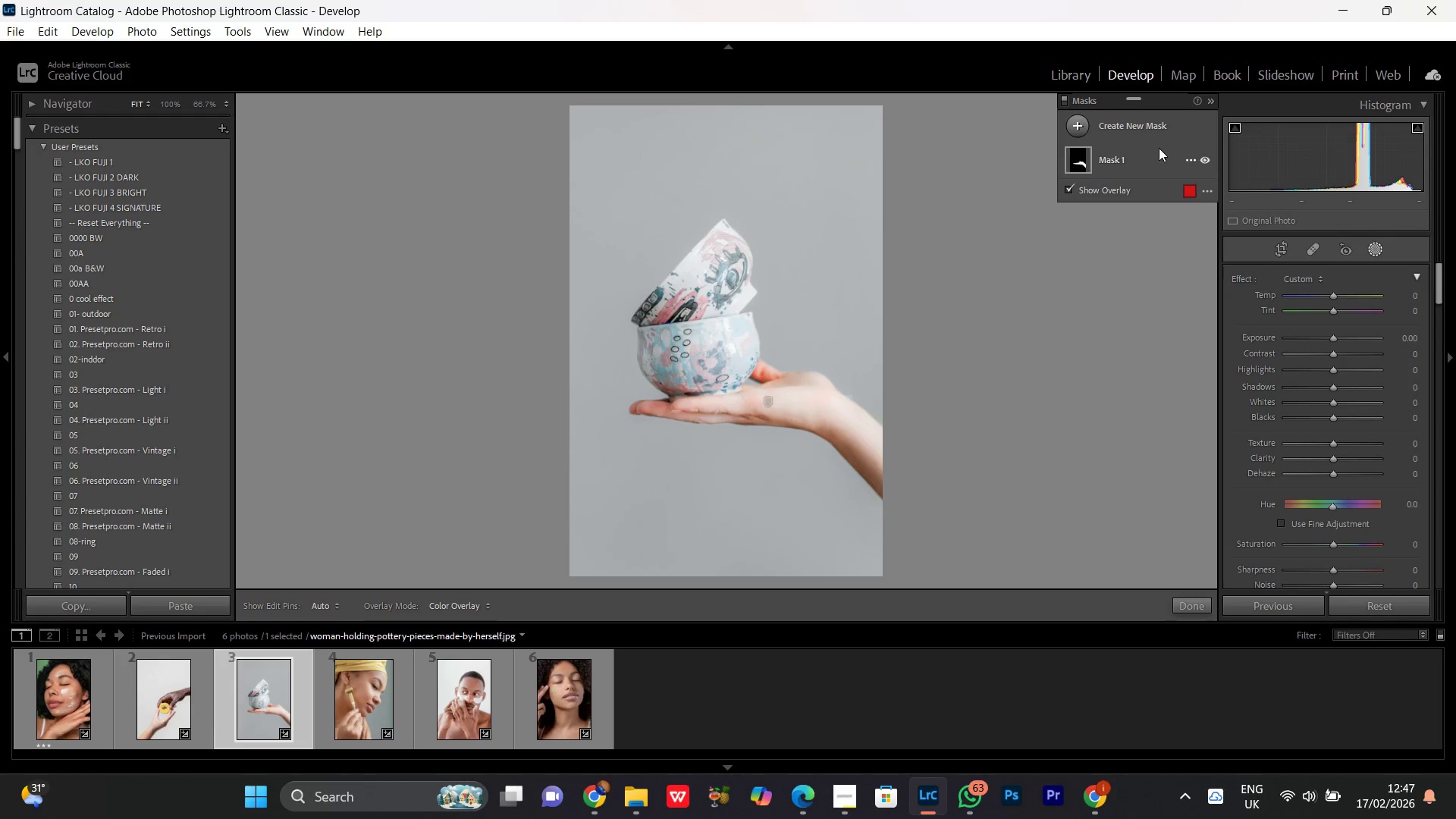 
left_click([1103, 115])
 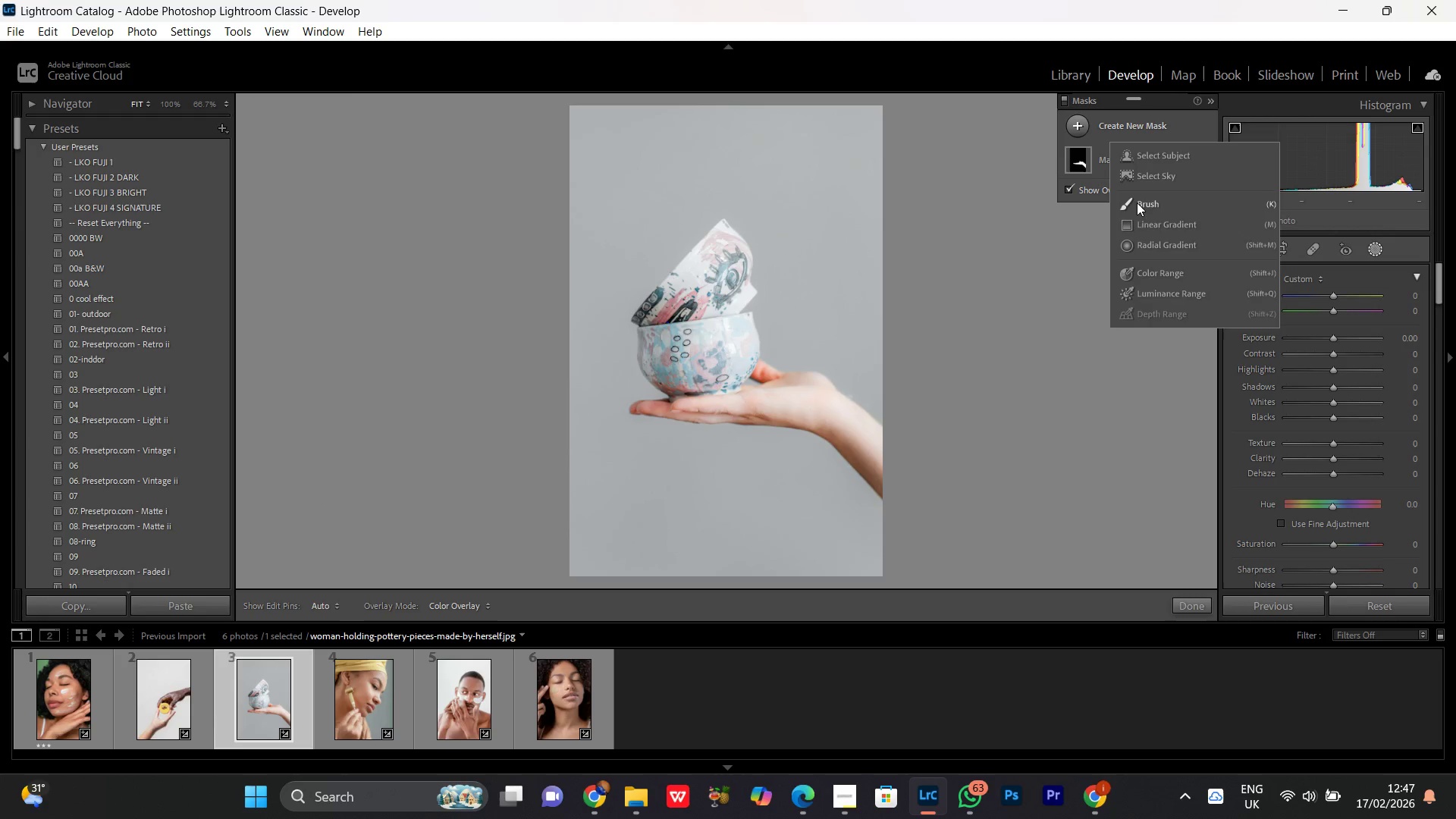 
left_click([1136, 203])
 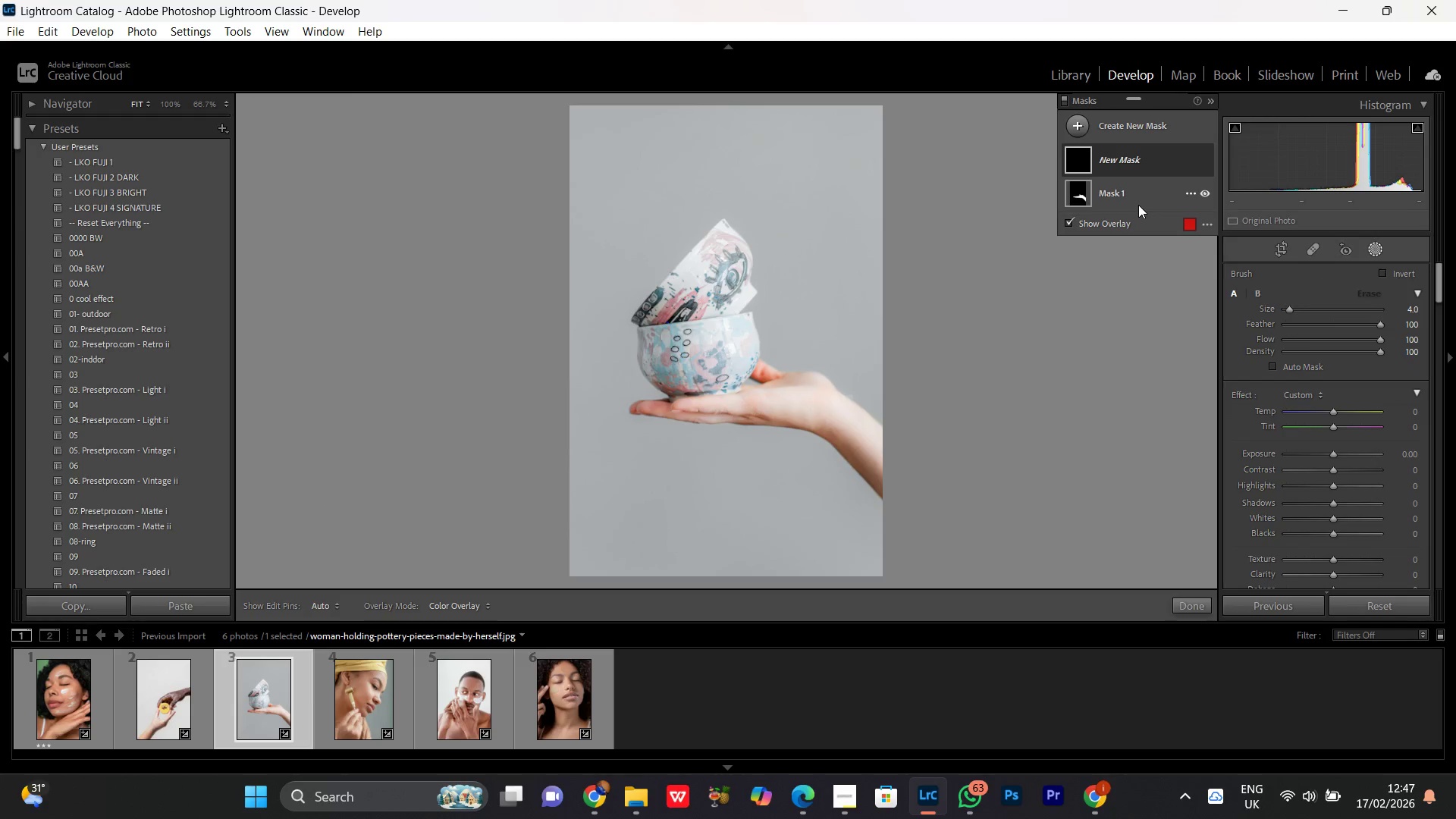 
key(Control+Equal)
 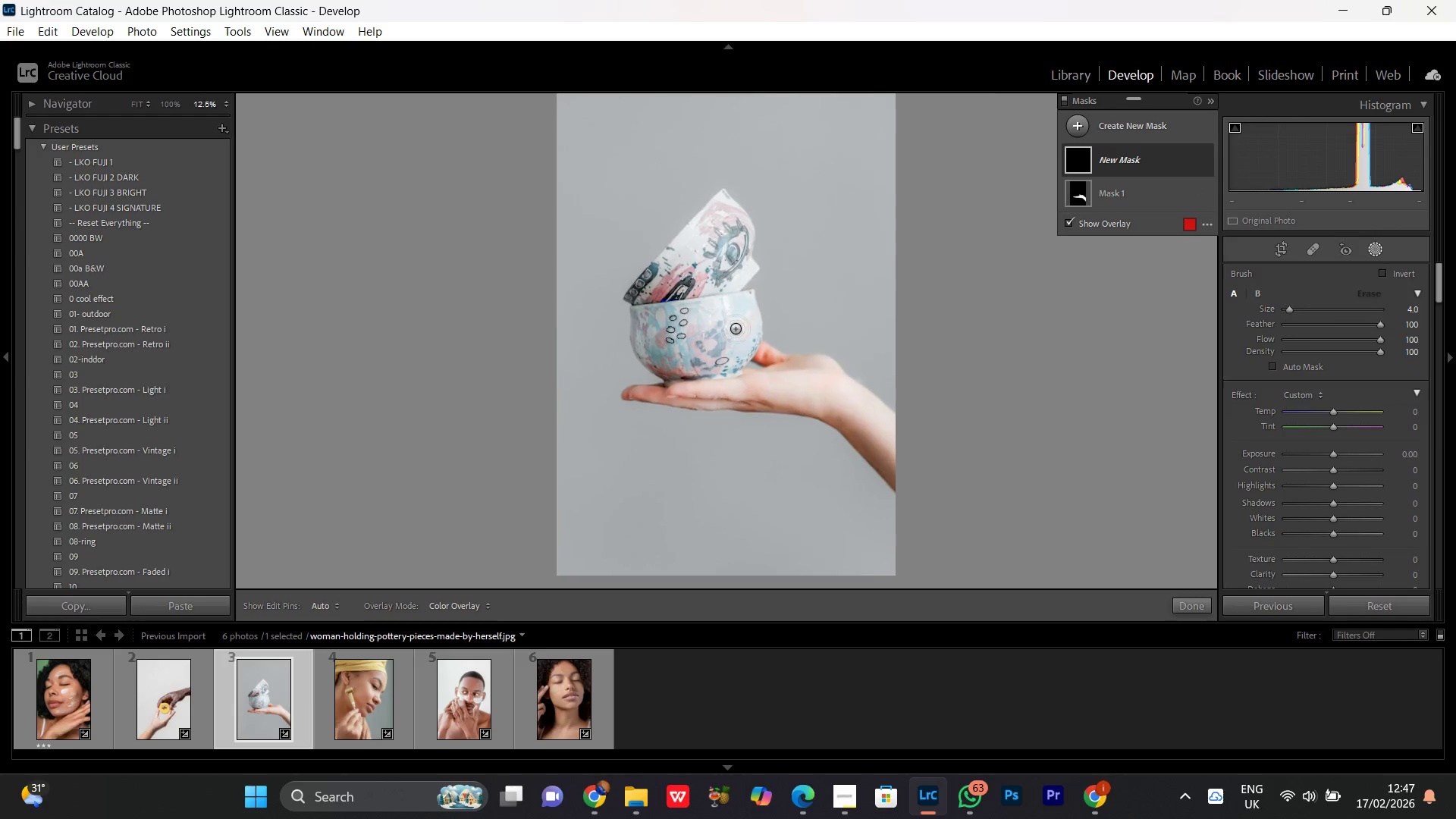 
key(Control+Equal)
 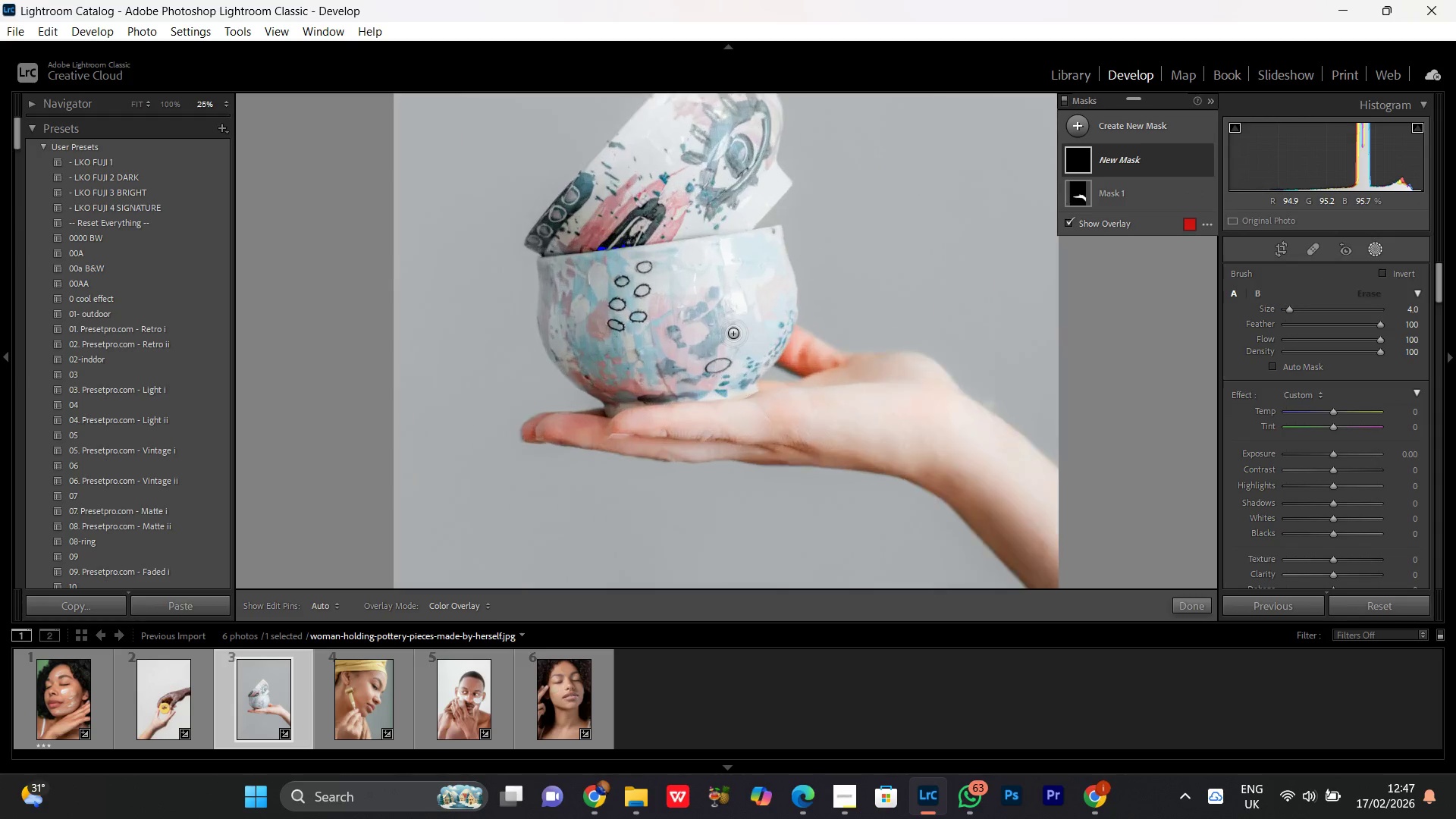 
key(Control+Equal)
 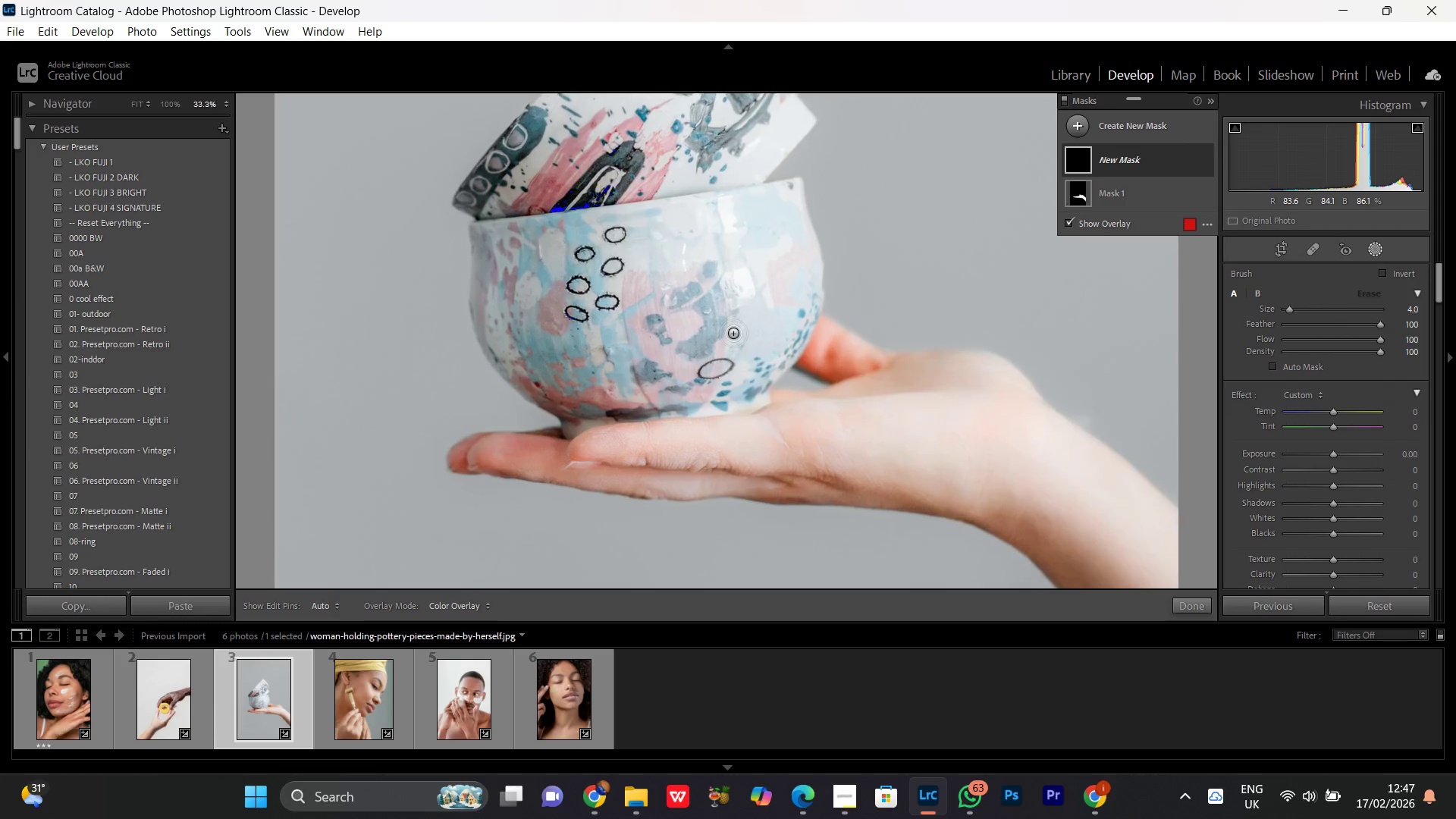 
key(Control+Equal)
 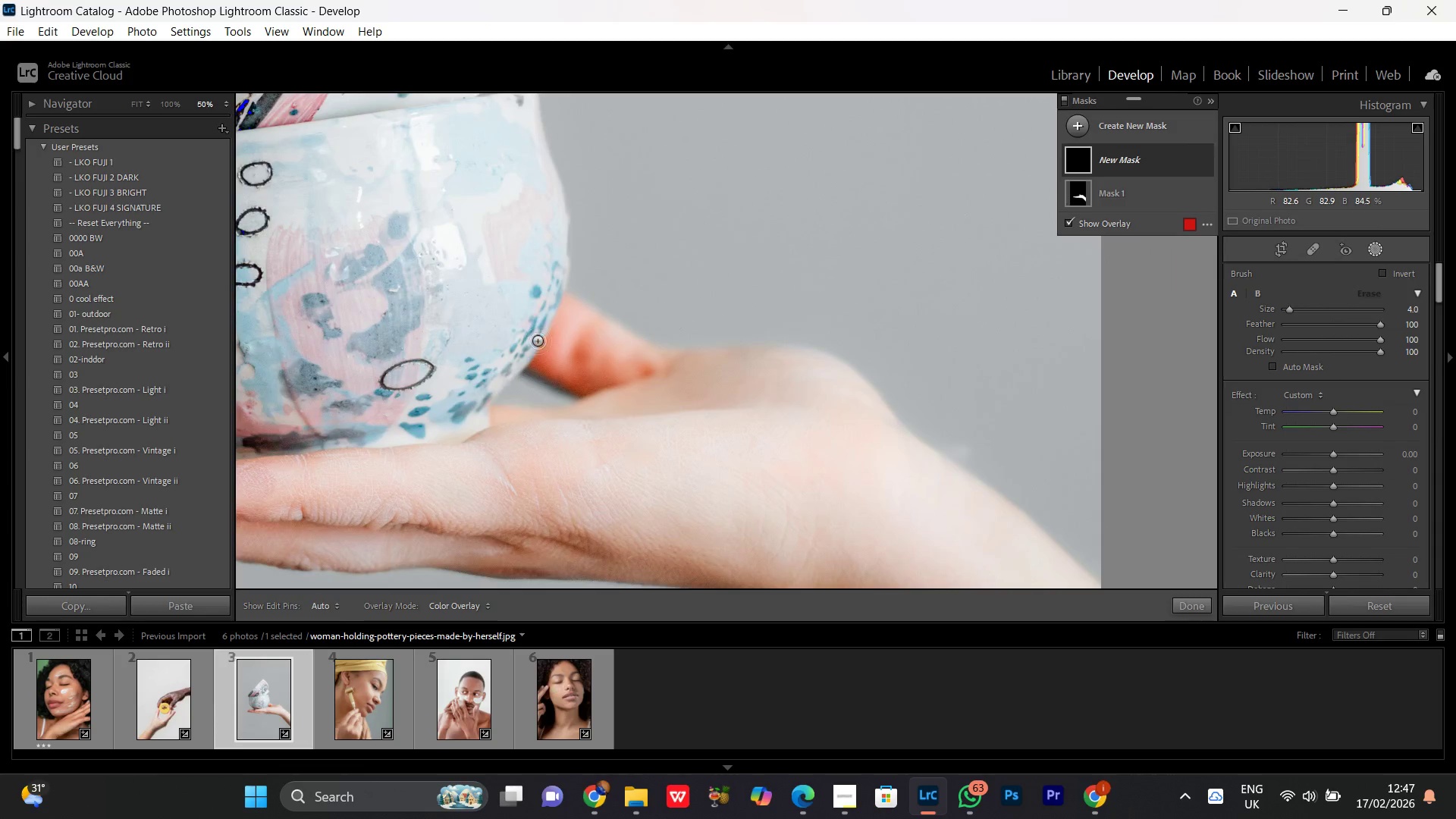 
hold_key(key=Space, duration=1.36)
 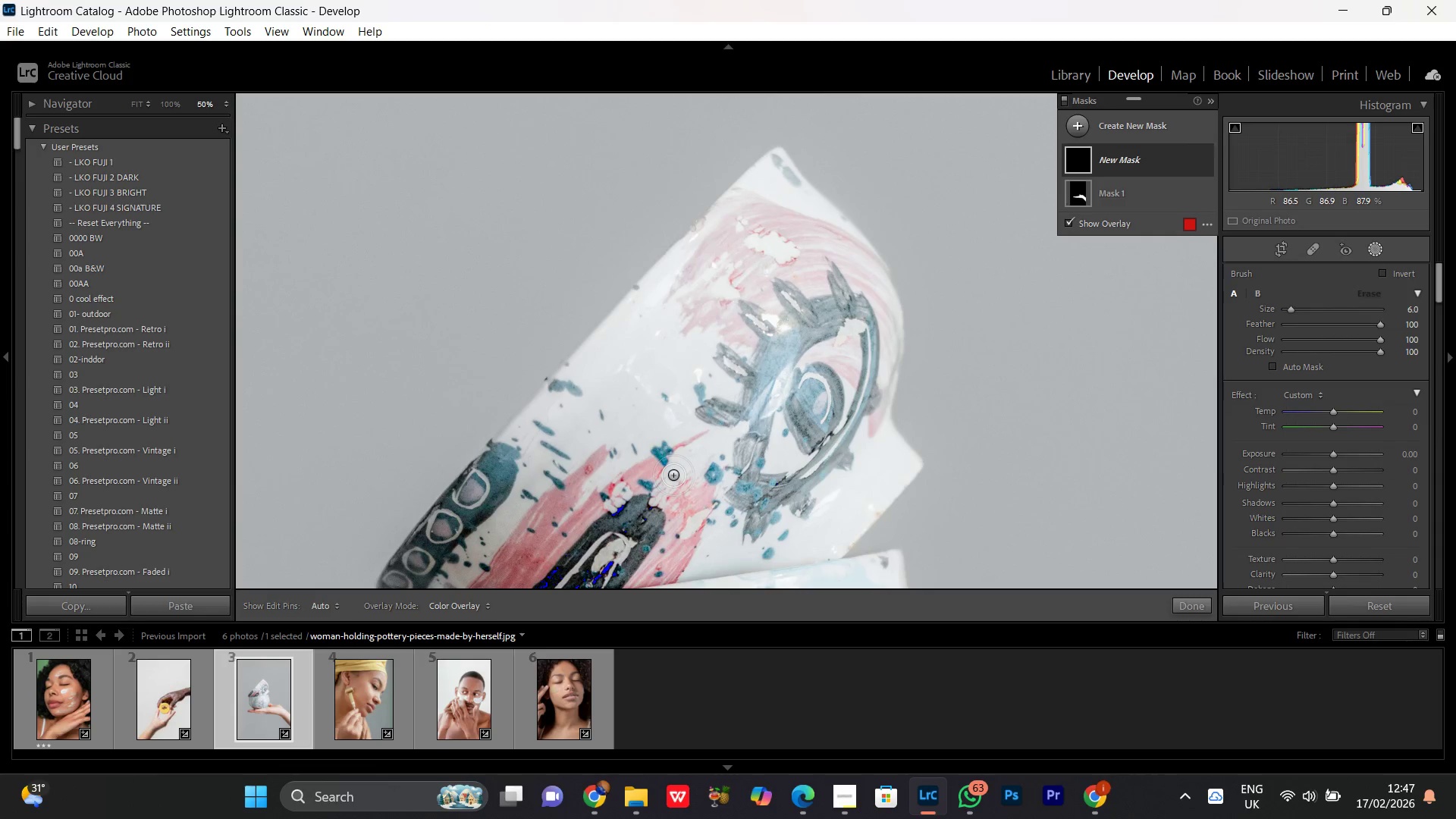 
left_click_drag(start_coordinate=[431, 313], to_coordinate=[861, 520])
 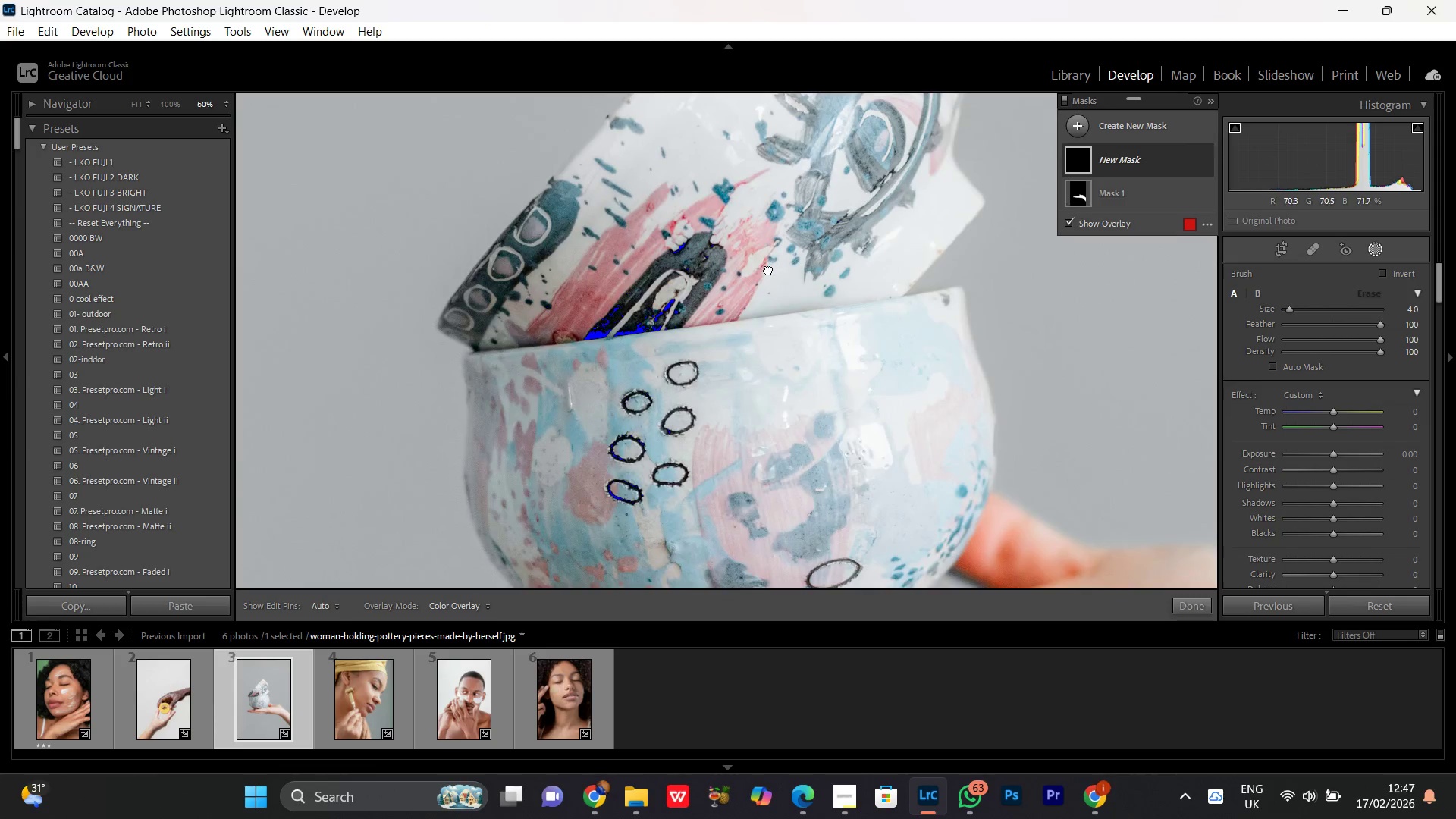 
left_click_drag(start_coordinate=[768, 269], to_coordinate=[707, 532])
 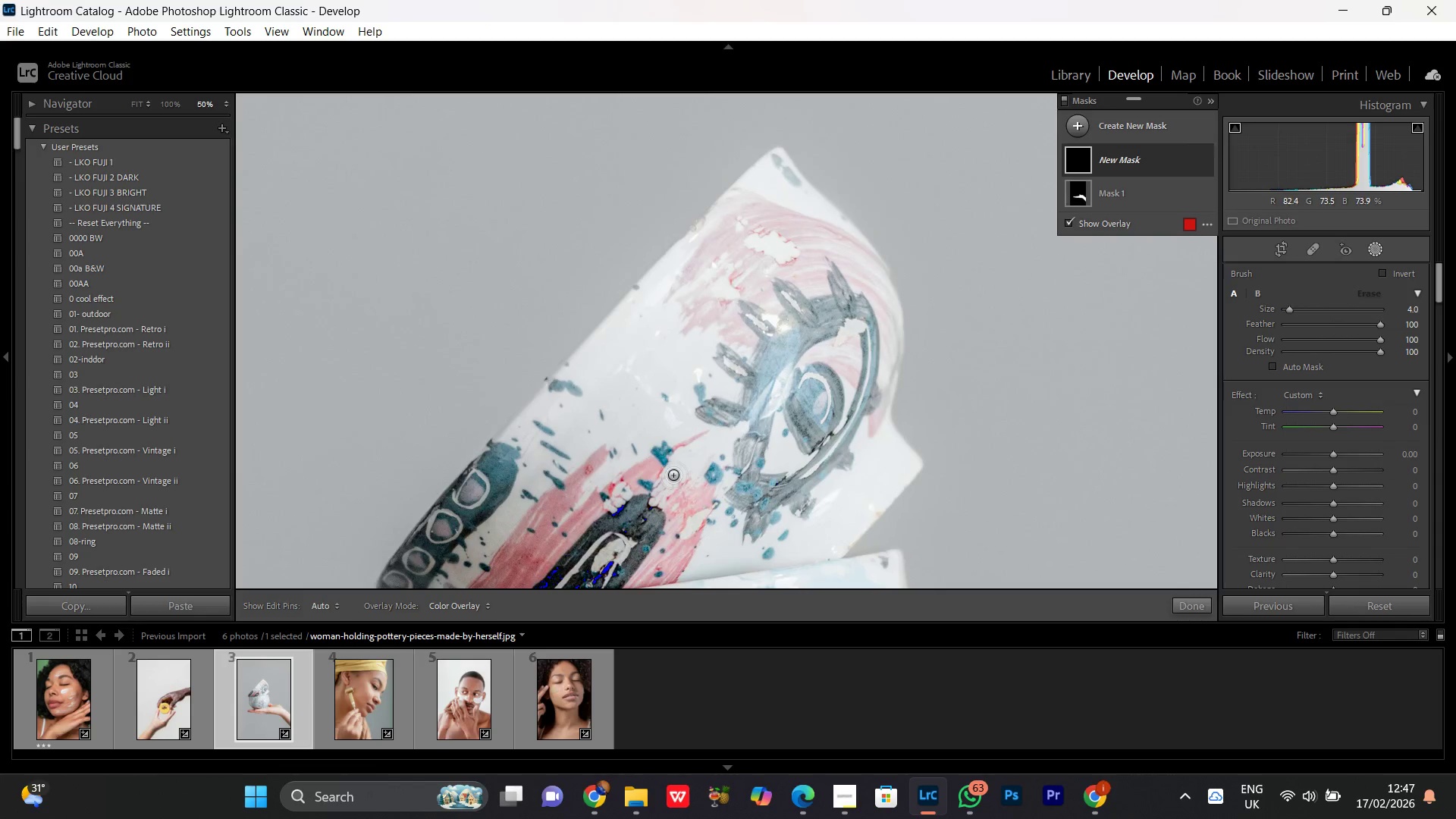 
hold_key(key=Space, duration=0.66)
 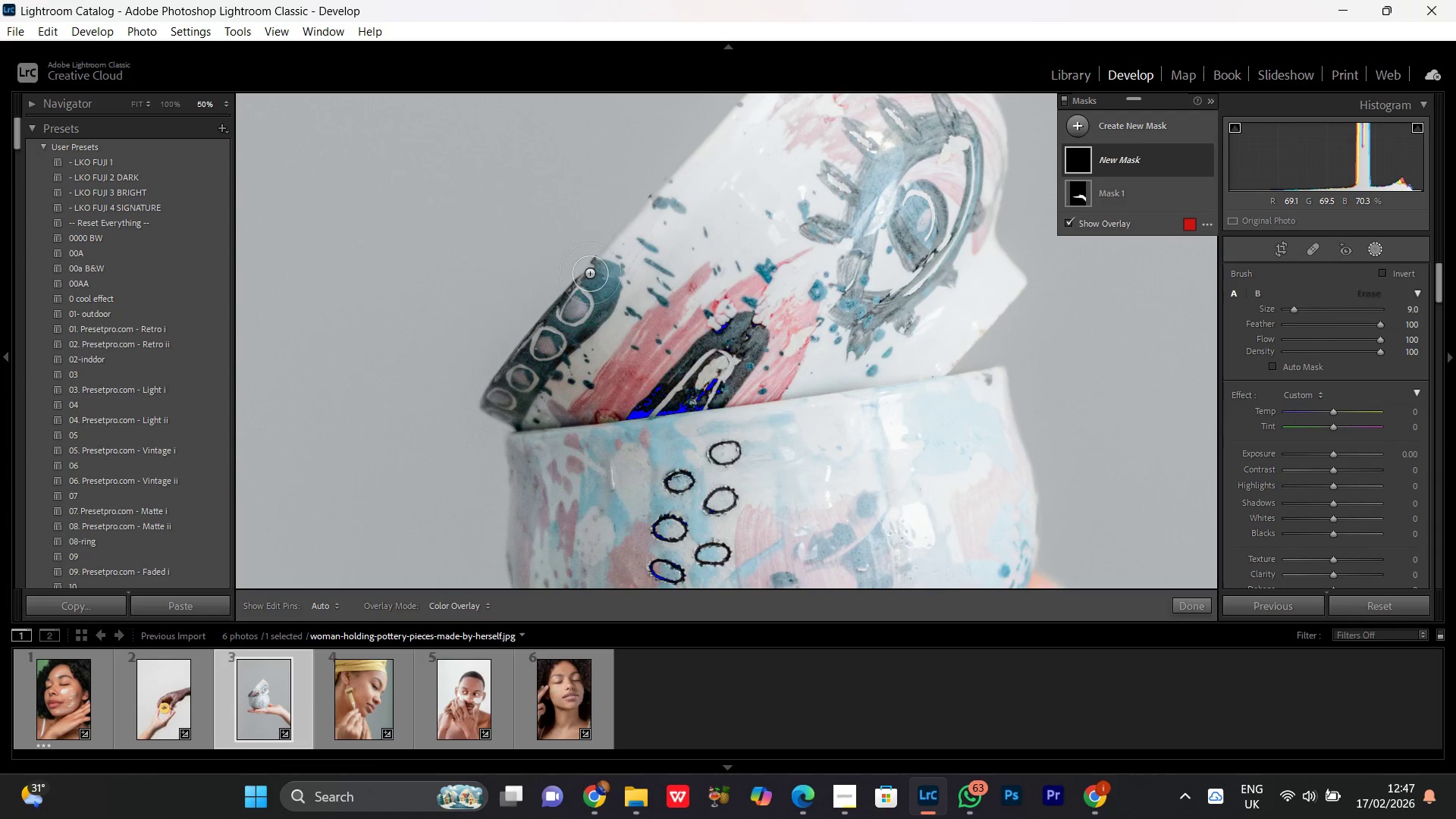 
left_click_drag(start_coordinate=[657, 472], to_coordinate=[761, 290])
 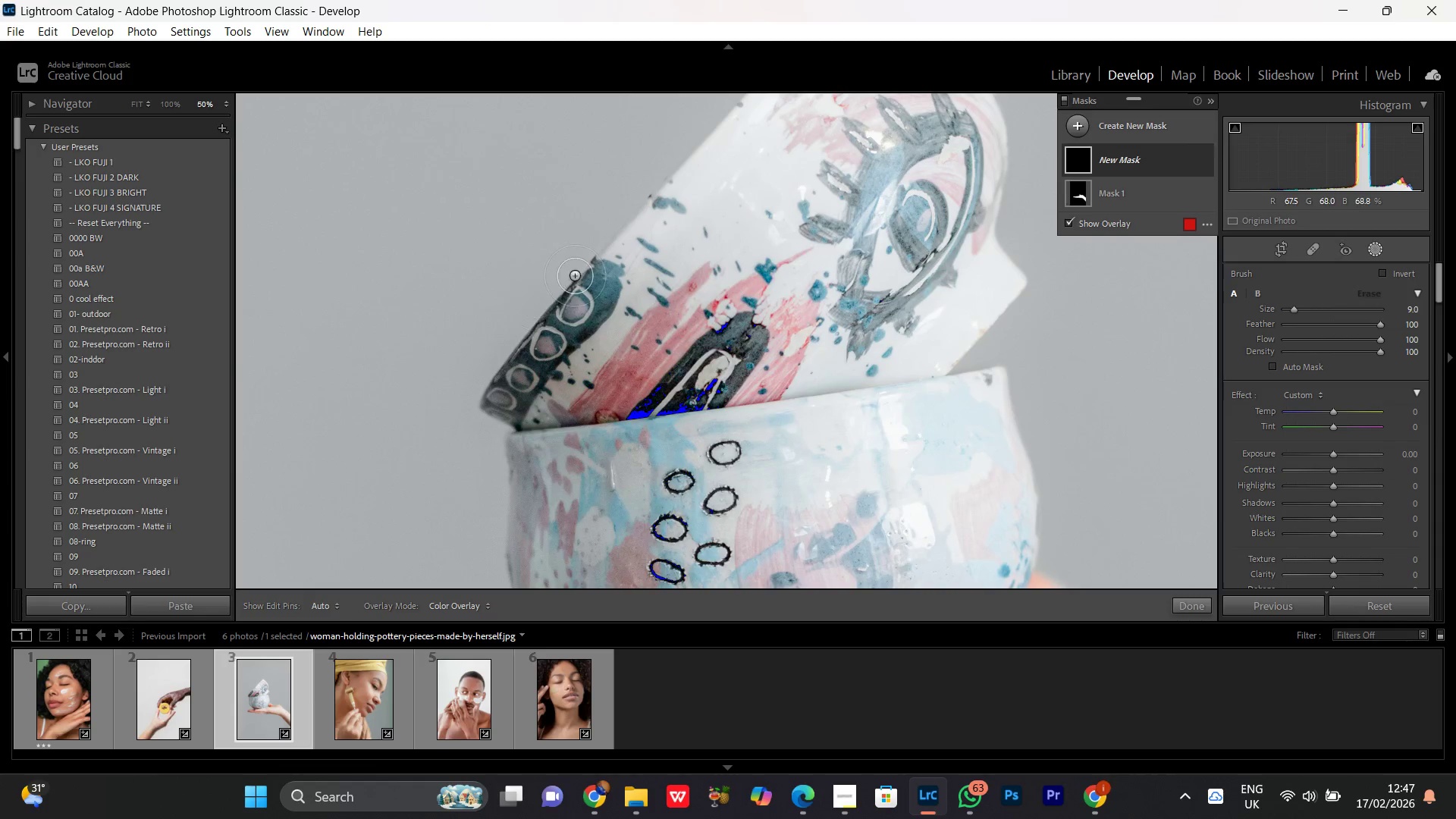 
scroll: coordinate [644, 269], scroll_direction: up, amount: 8.0
 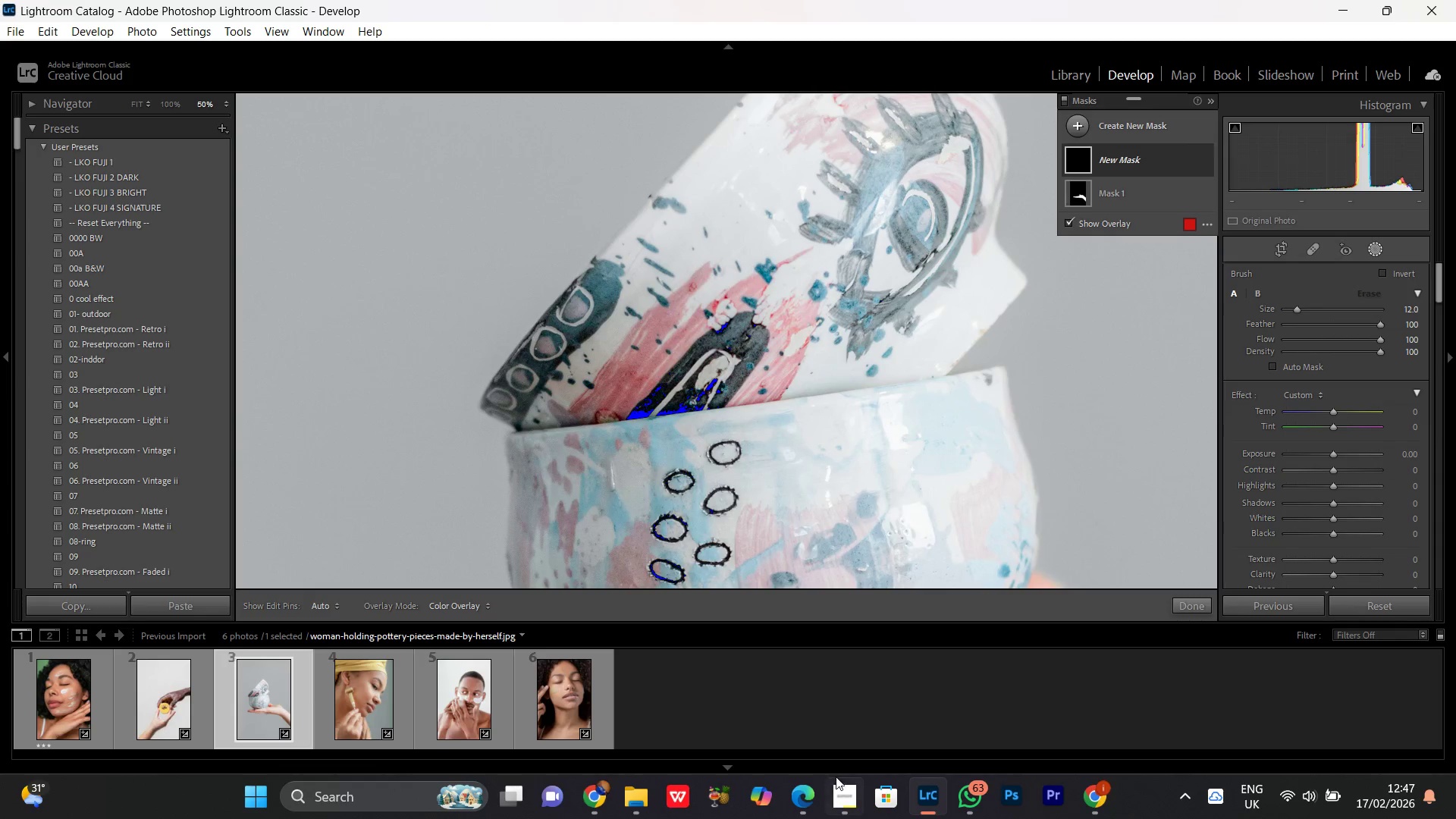 
left_click([836, 803])